 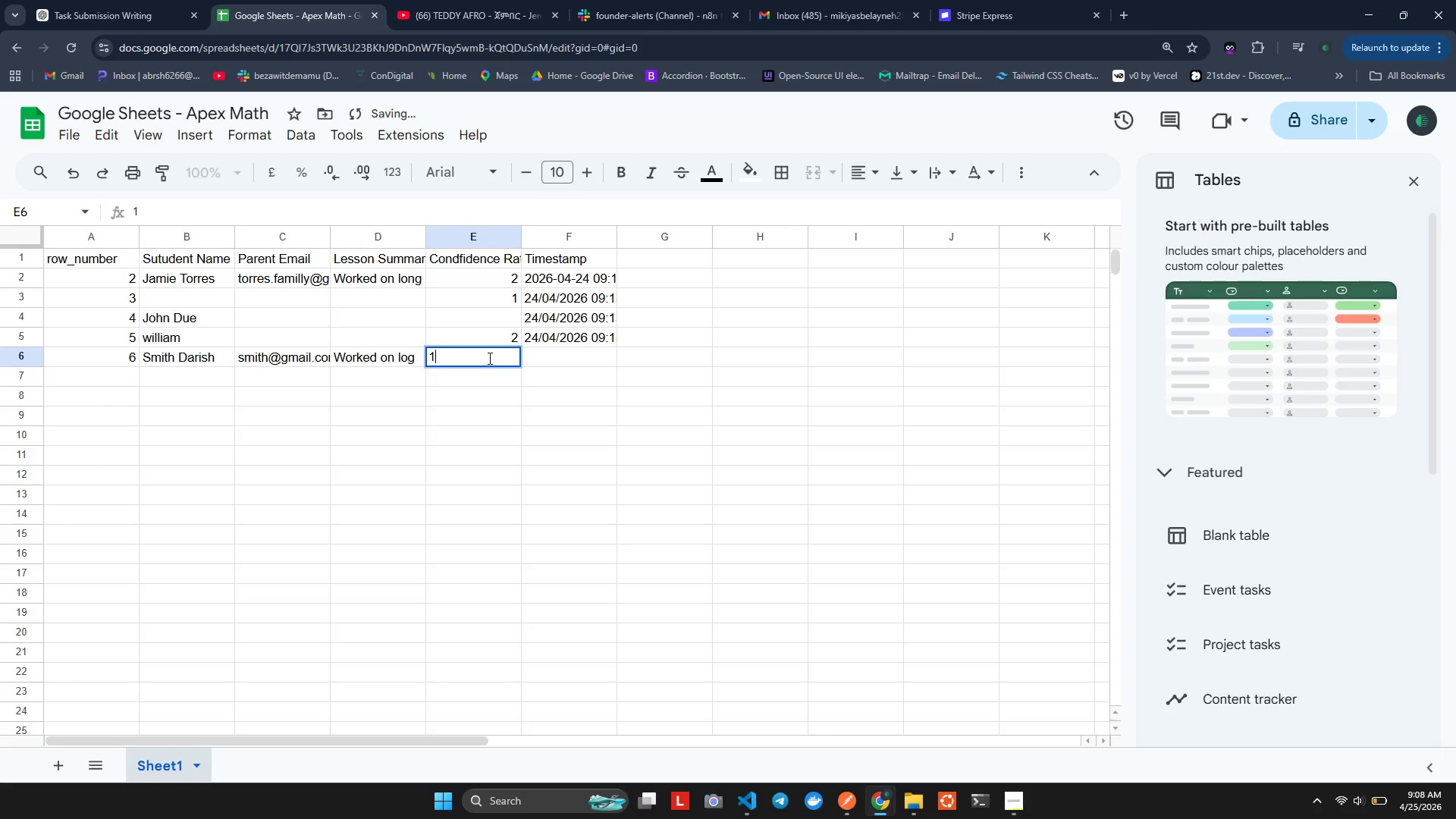 
double_click([573, 356])
 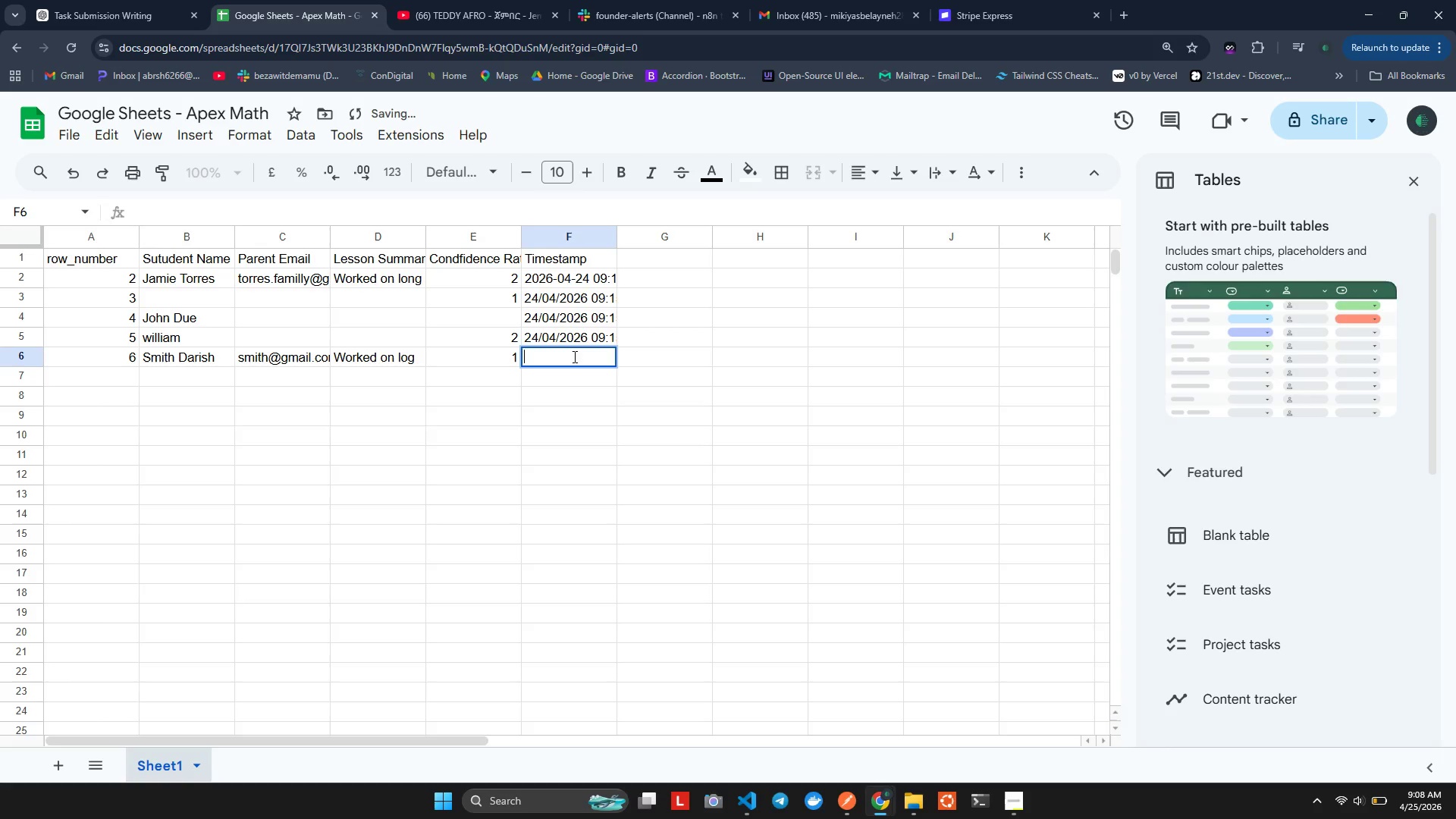 
key(Control+V)
 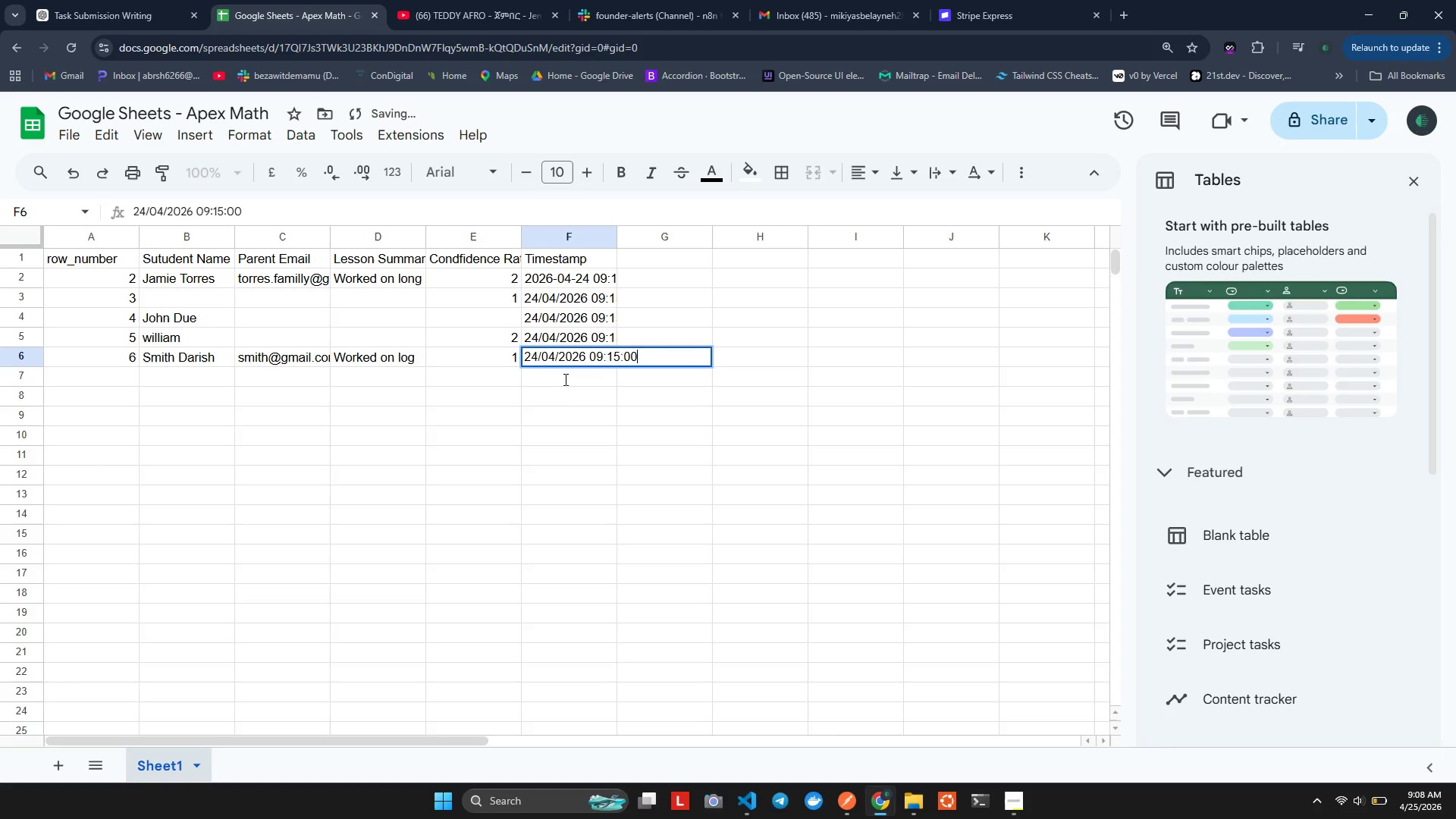 
left_click([546, 393])
 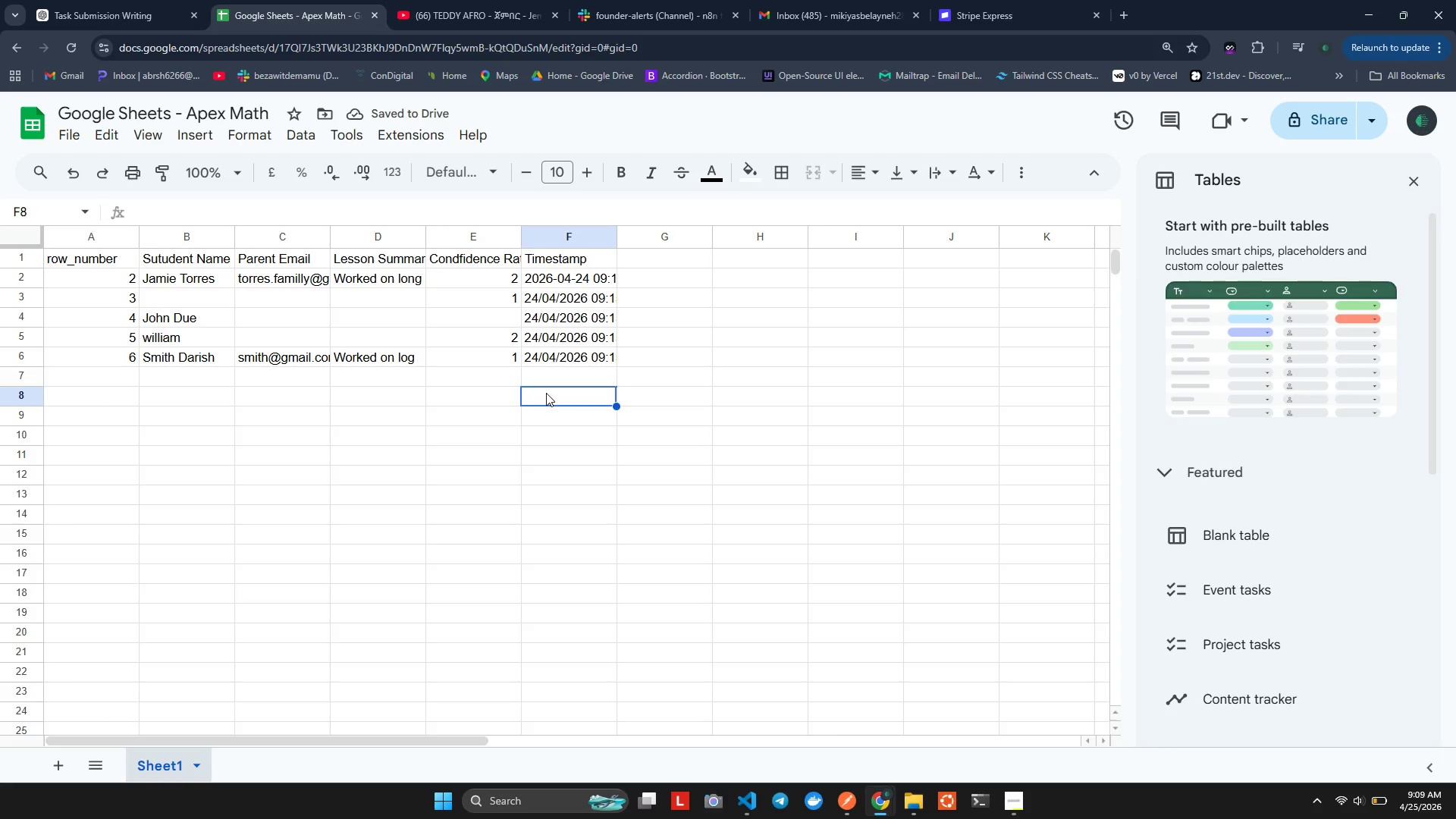 
wait(8.77)
 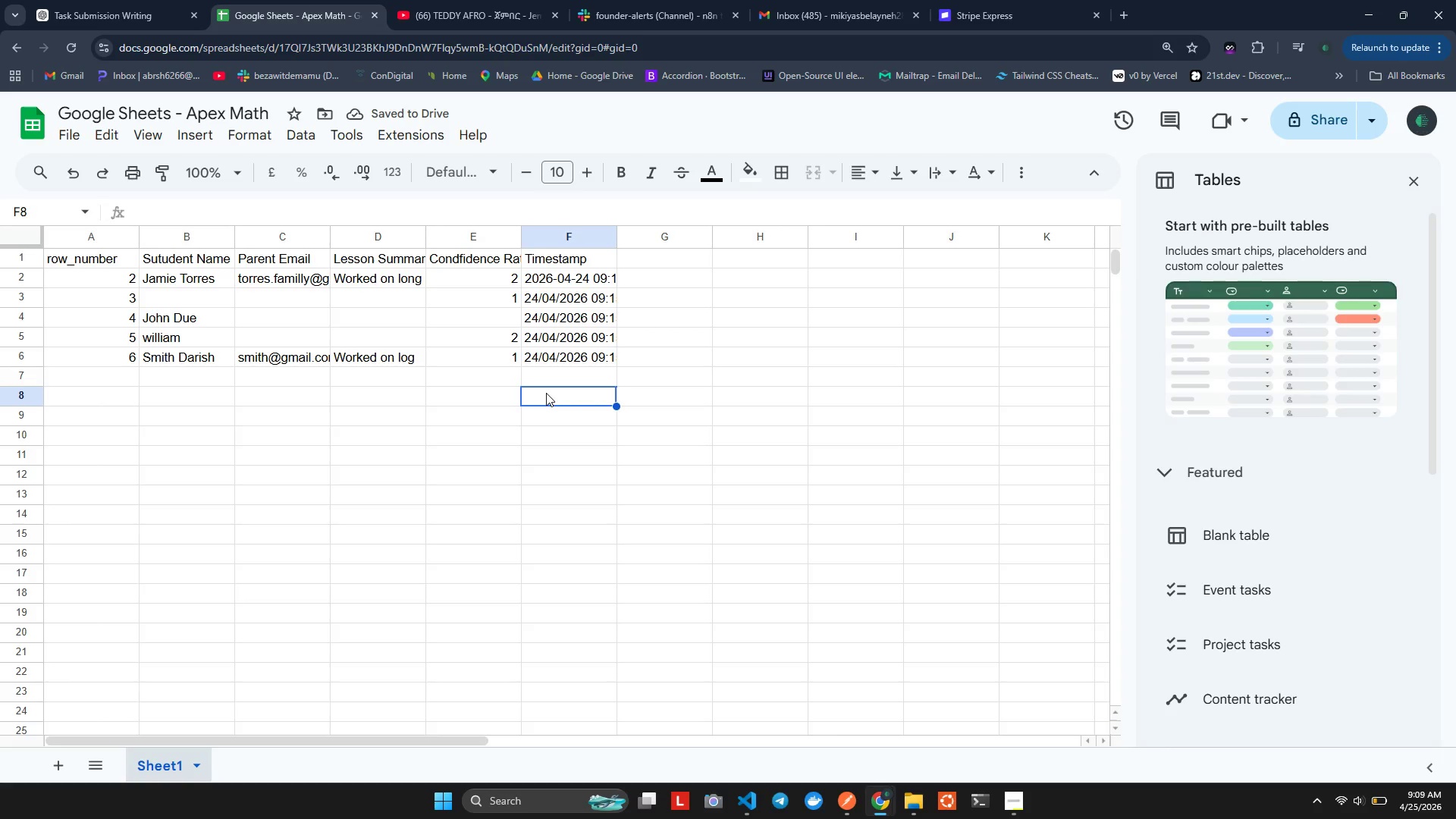 
left_click([628, 362])
 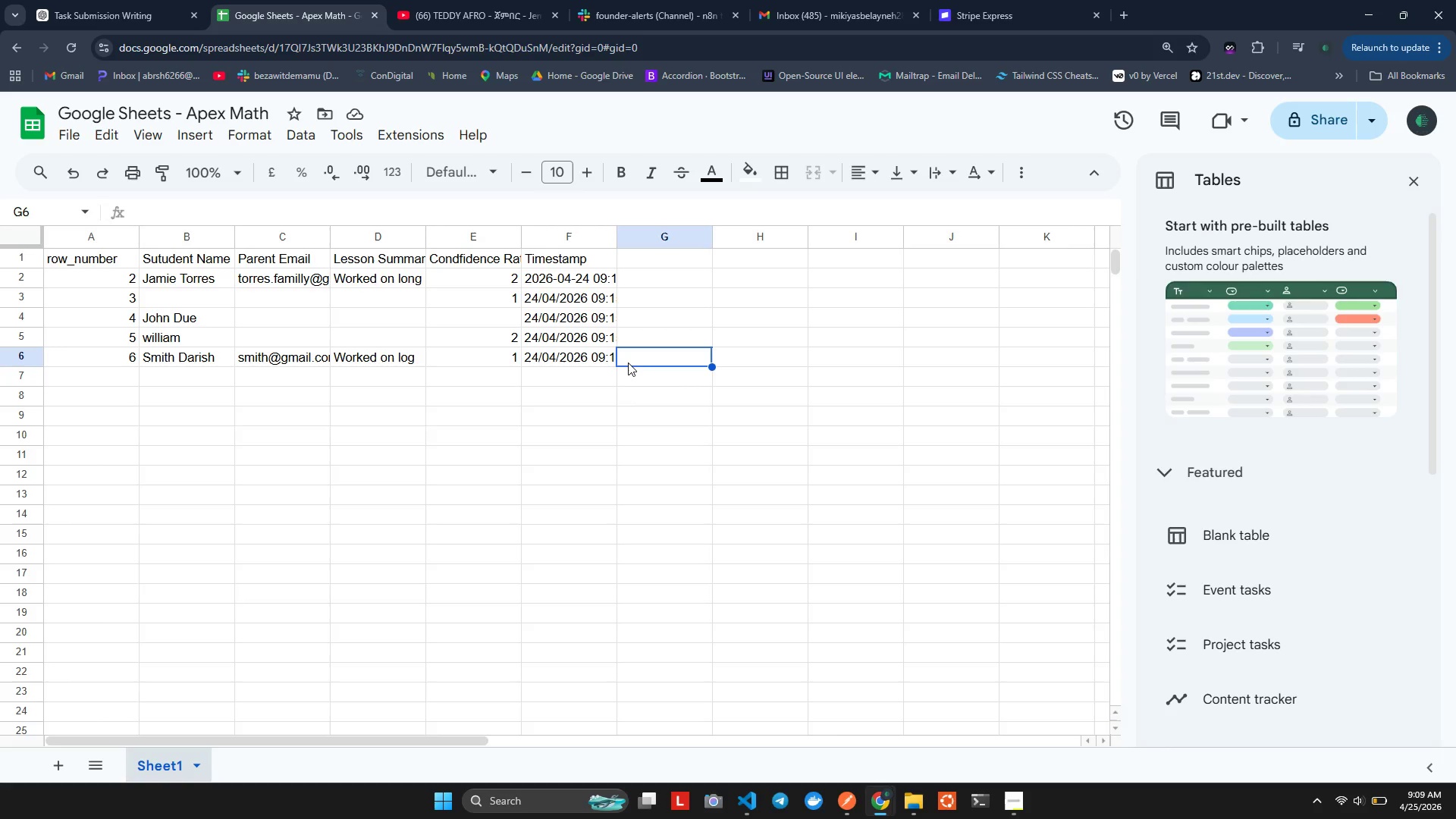 
key(Alt+Tab)
 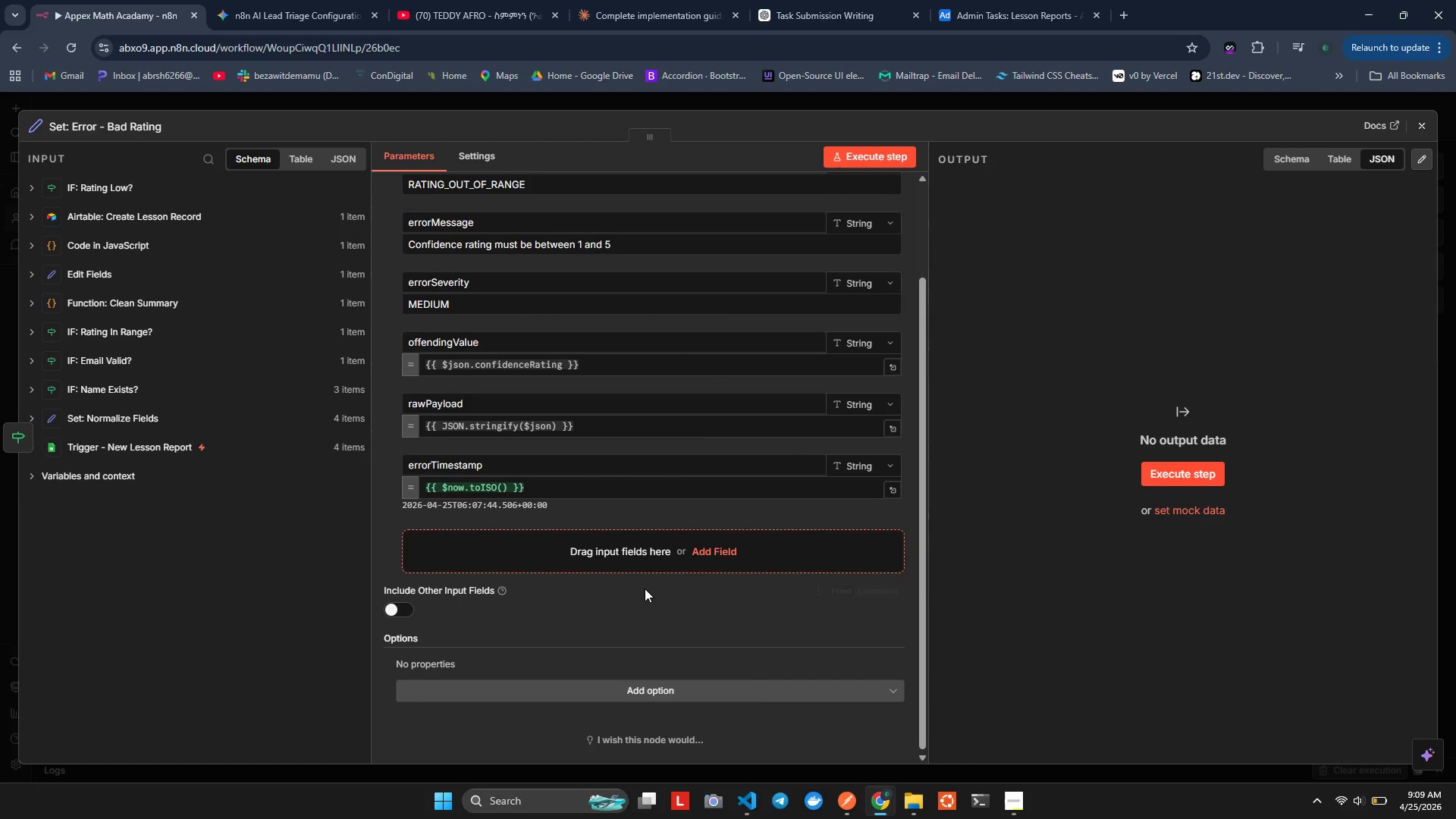 
wait(5.72)
 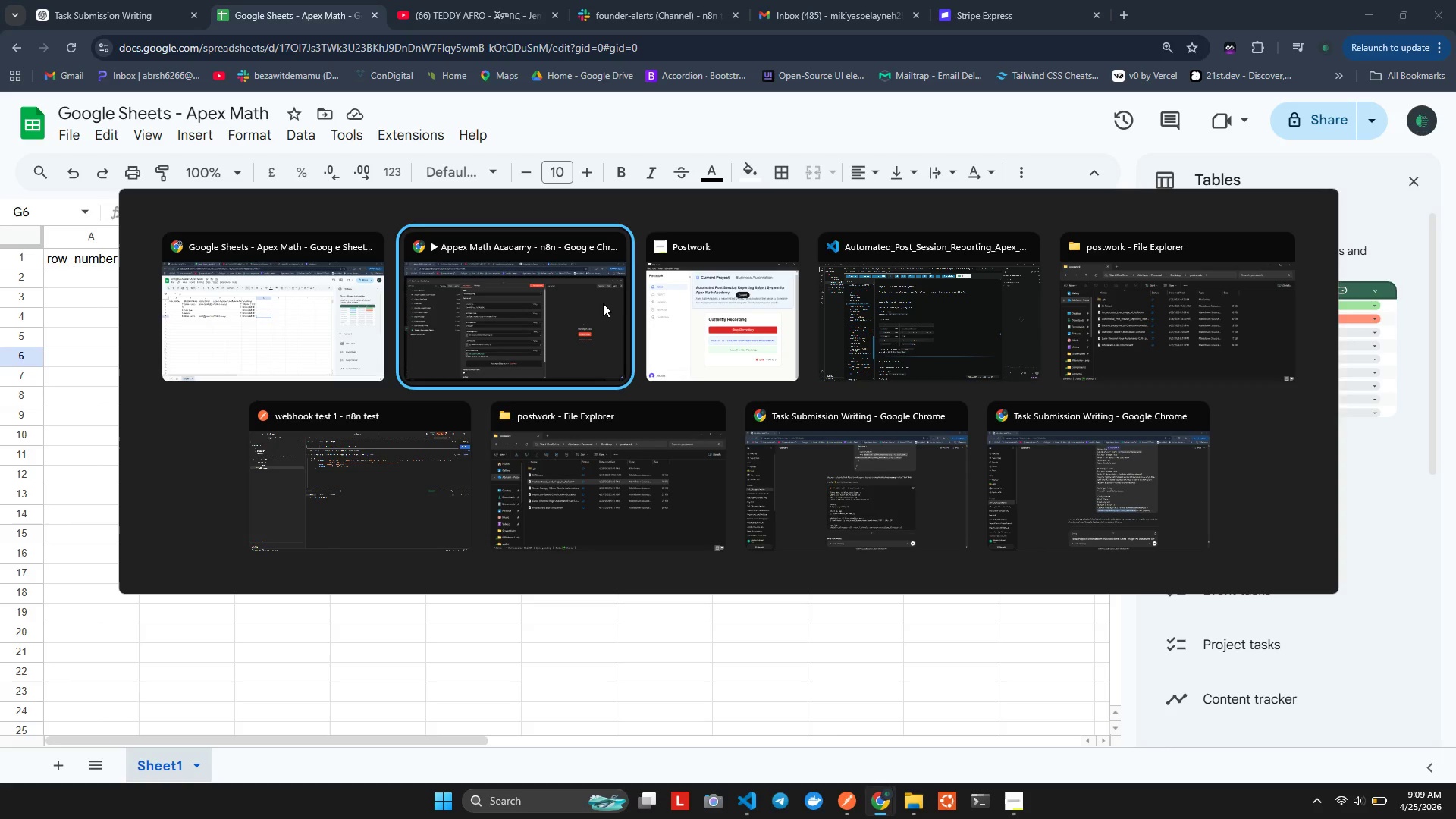 
left_click([403, 613])
 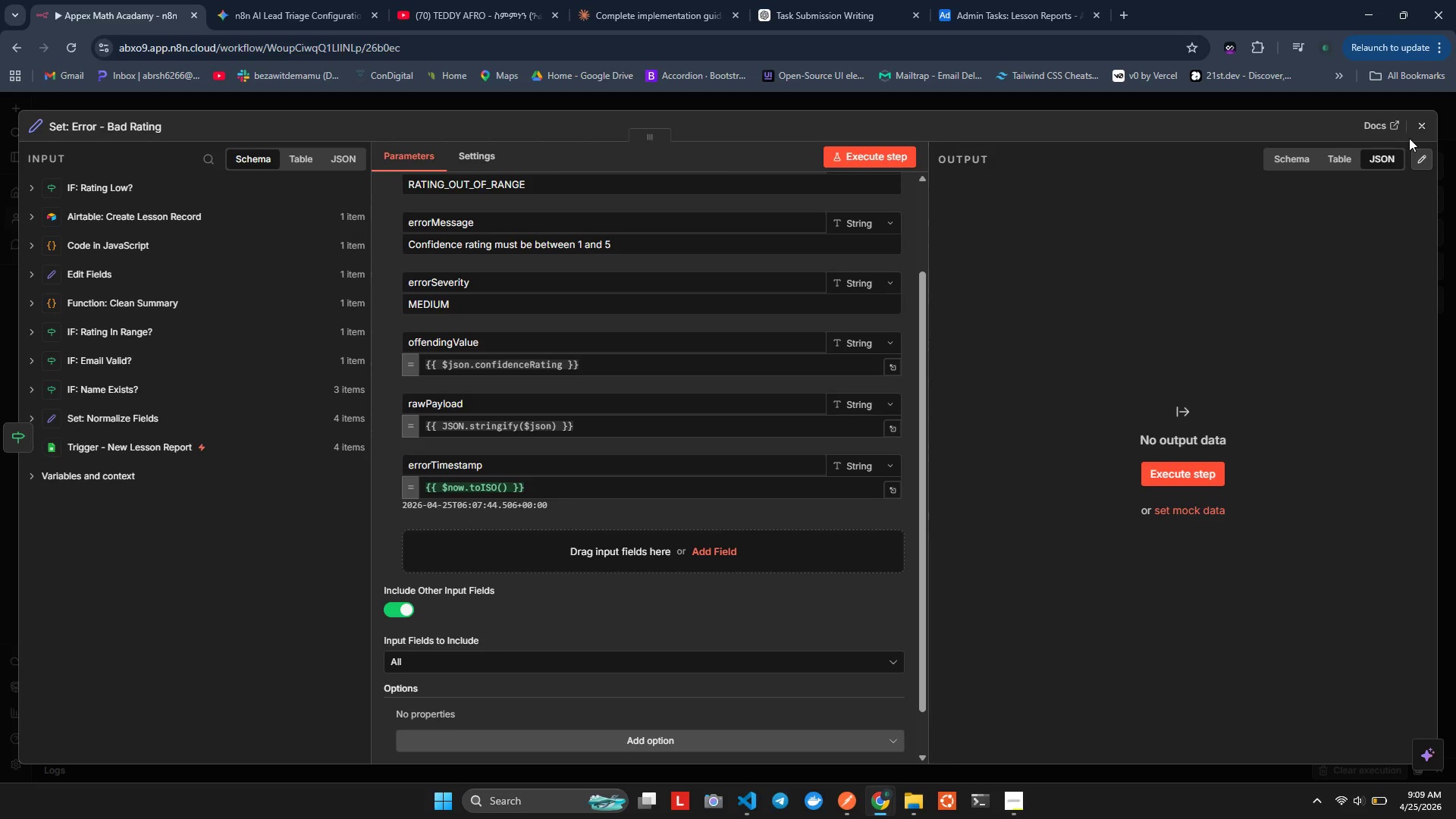 
left_click([1414, 130])
 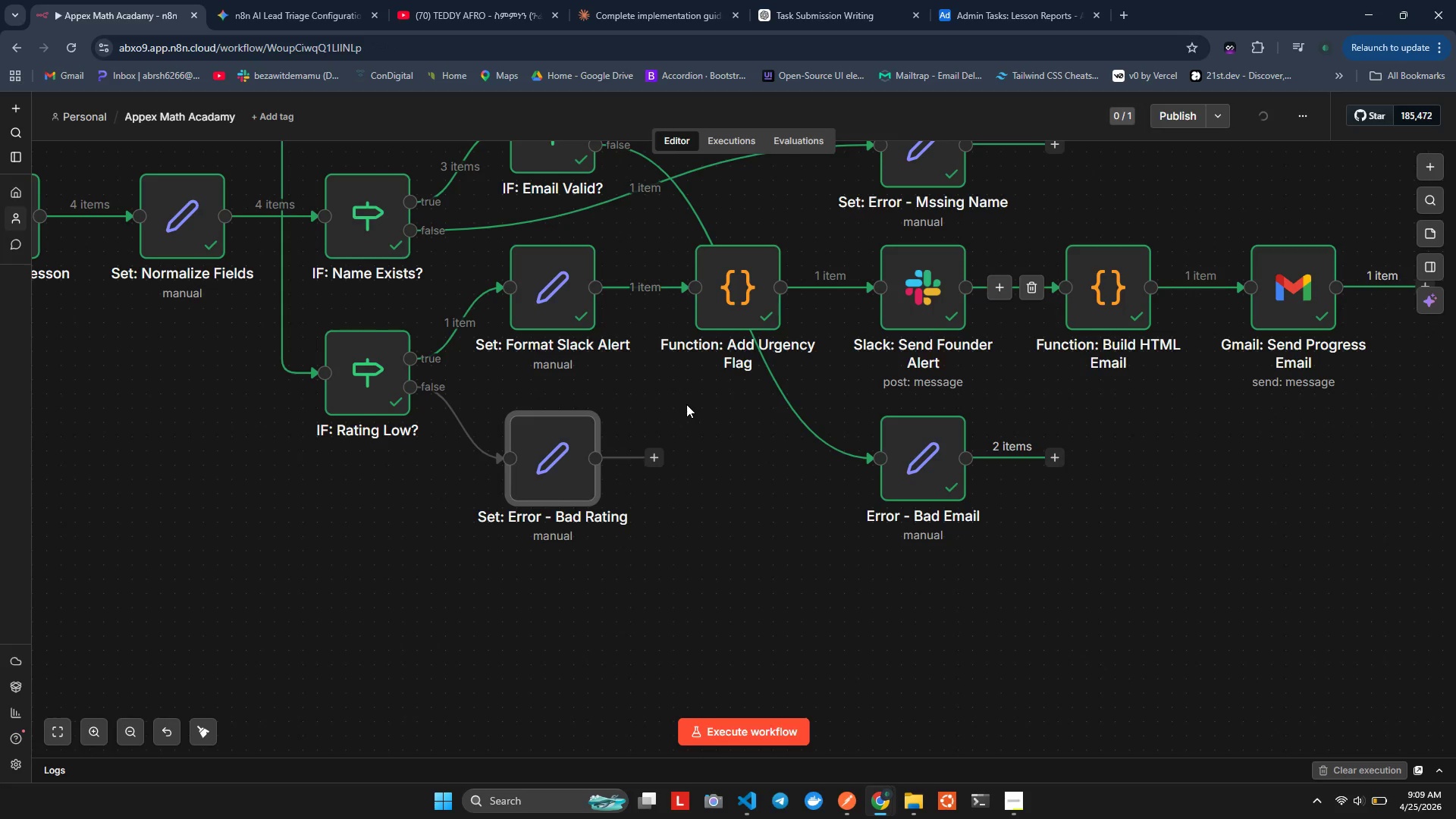 
mouse_move([646, 416])
 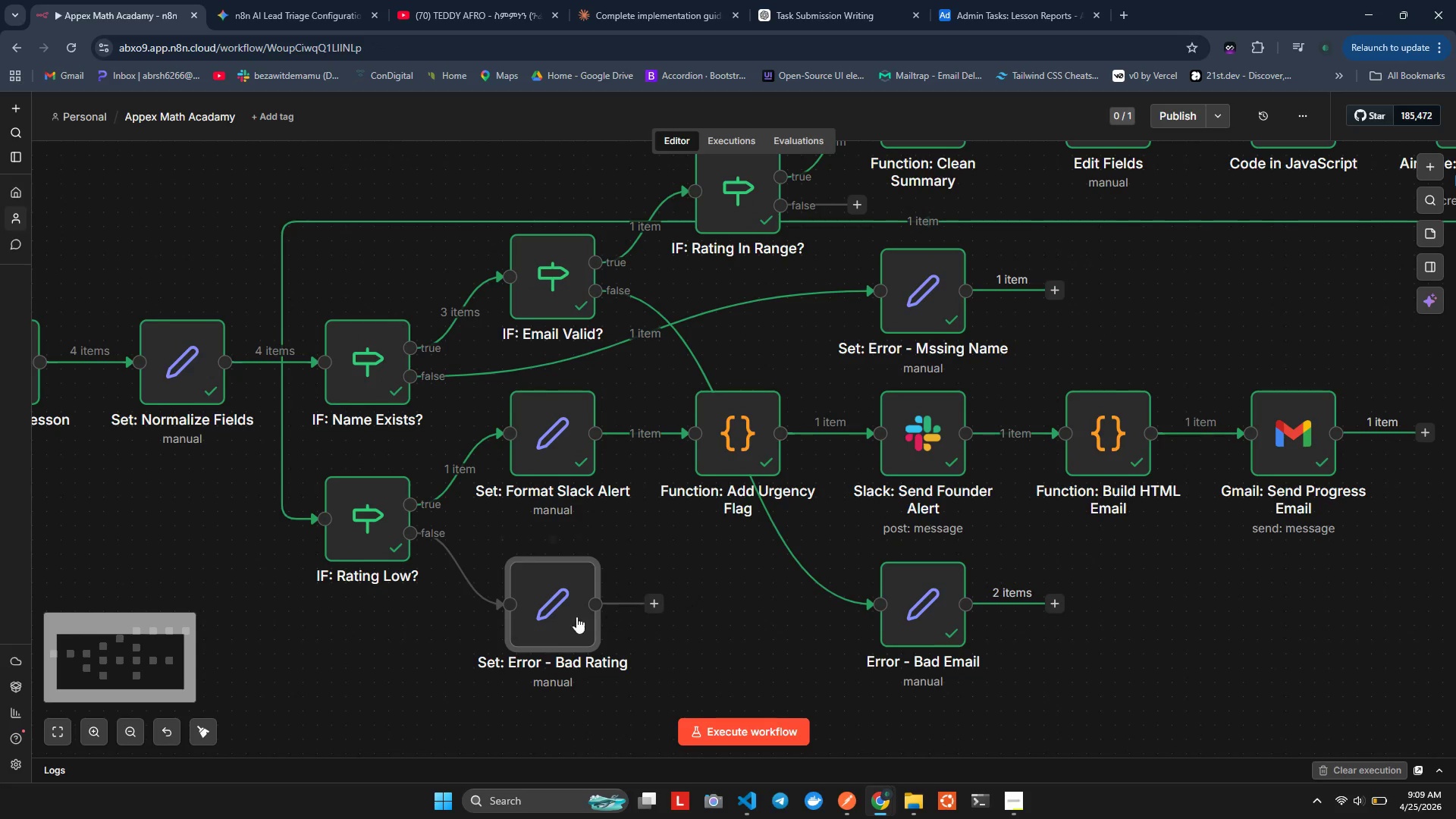 
double_click([546, 601])
 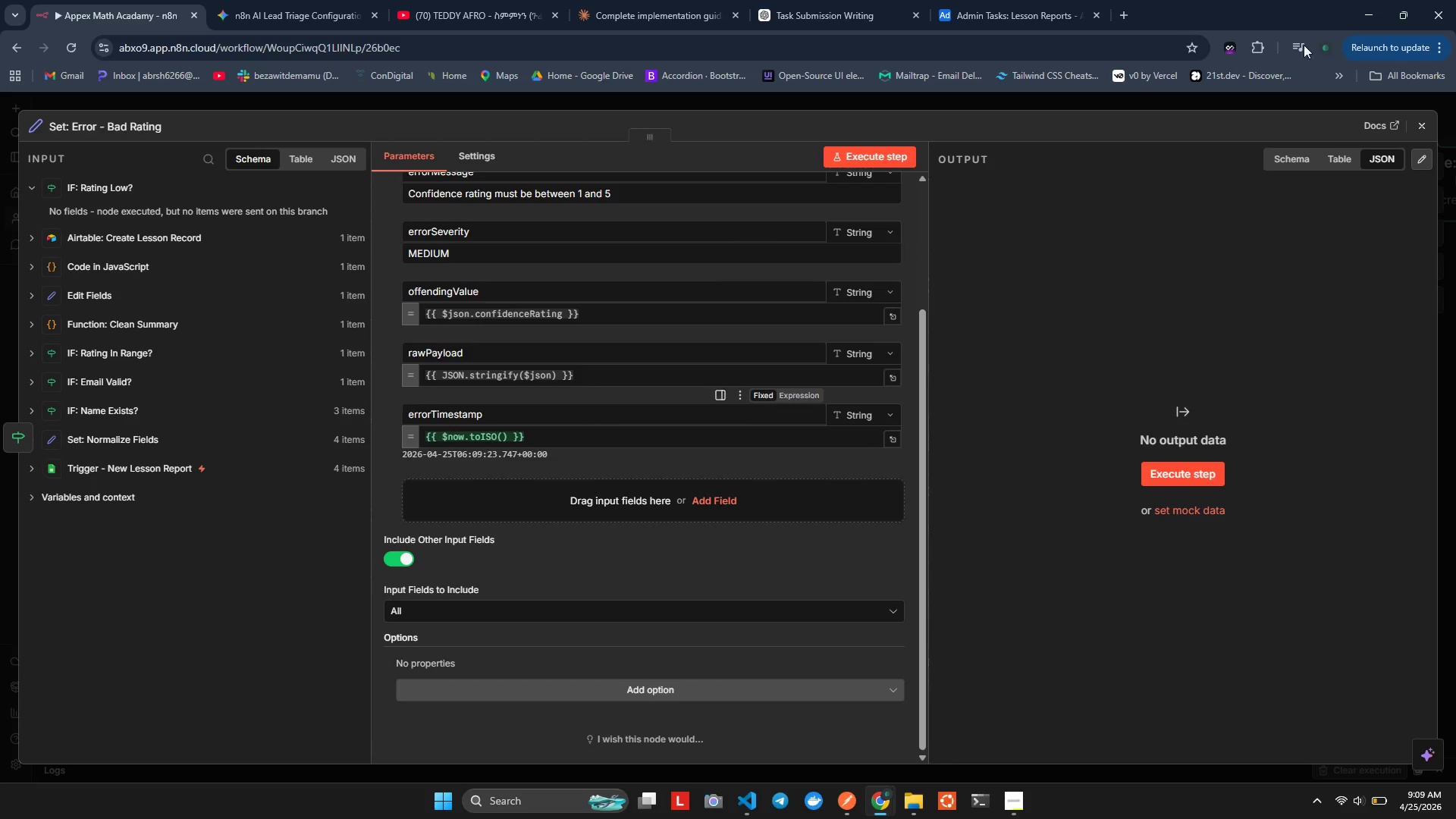 
left_click_drag(start_coordinate=[1421, 140], to_coordinate=[1423, 133])
 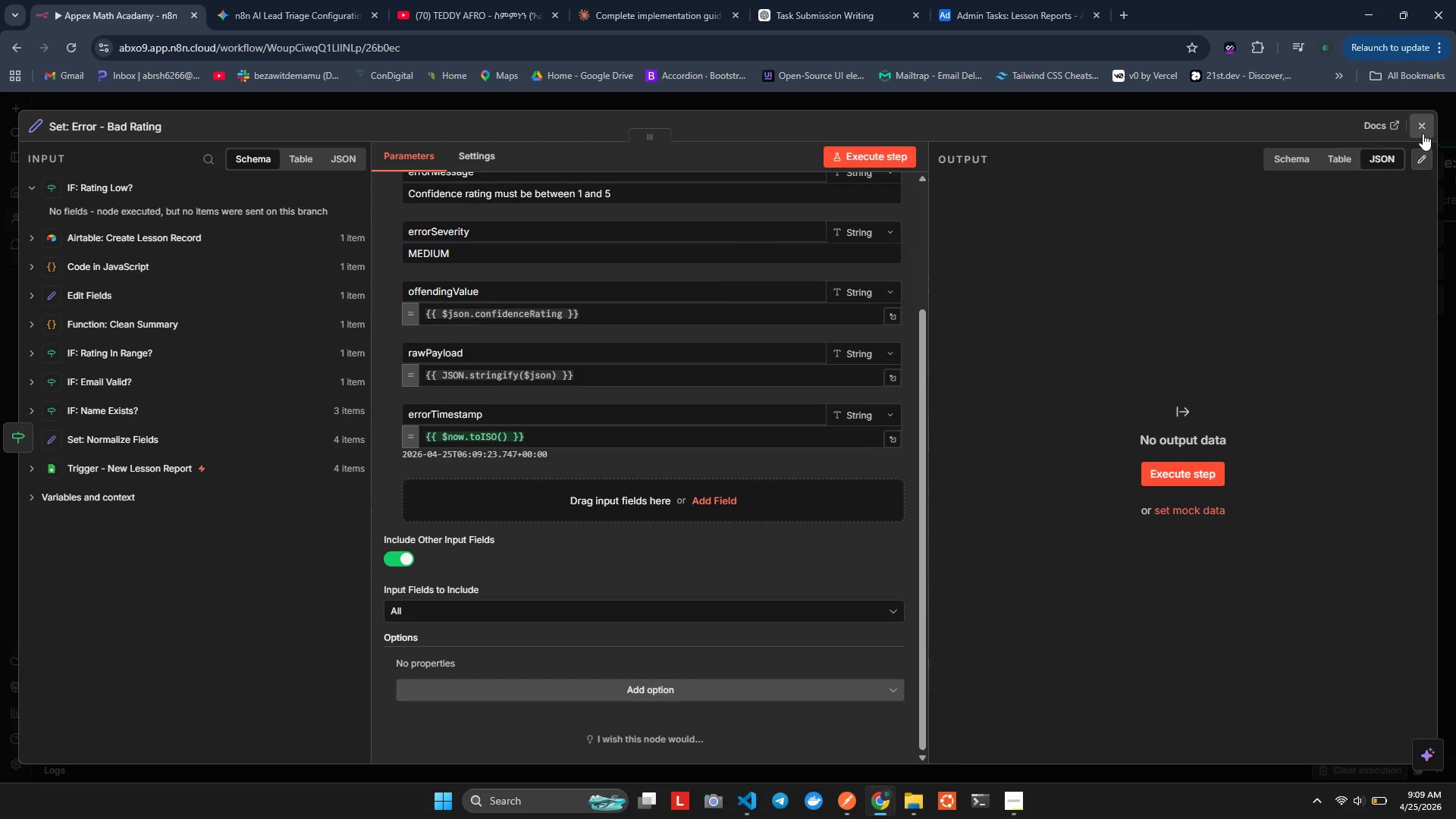 
left_click([1423, 133])
 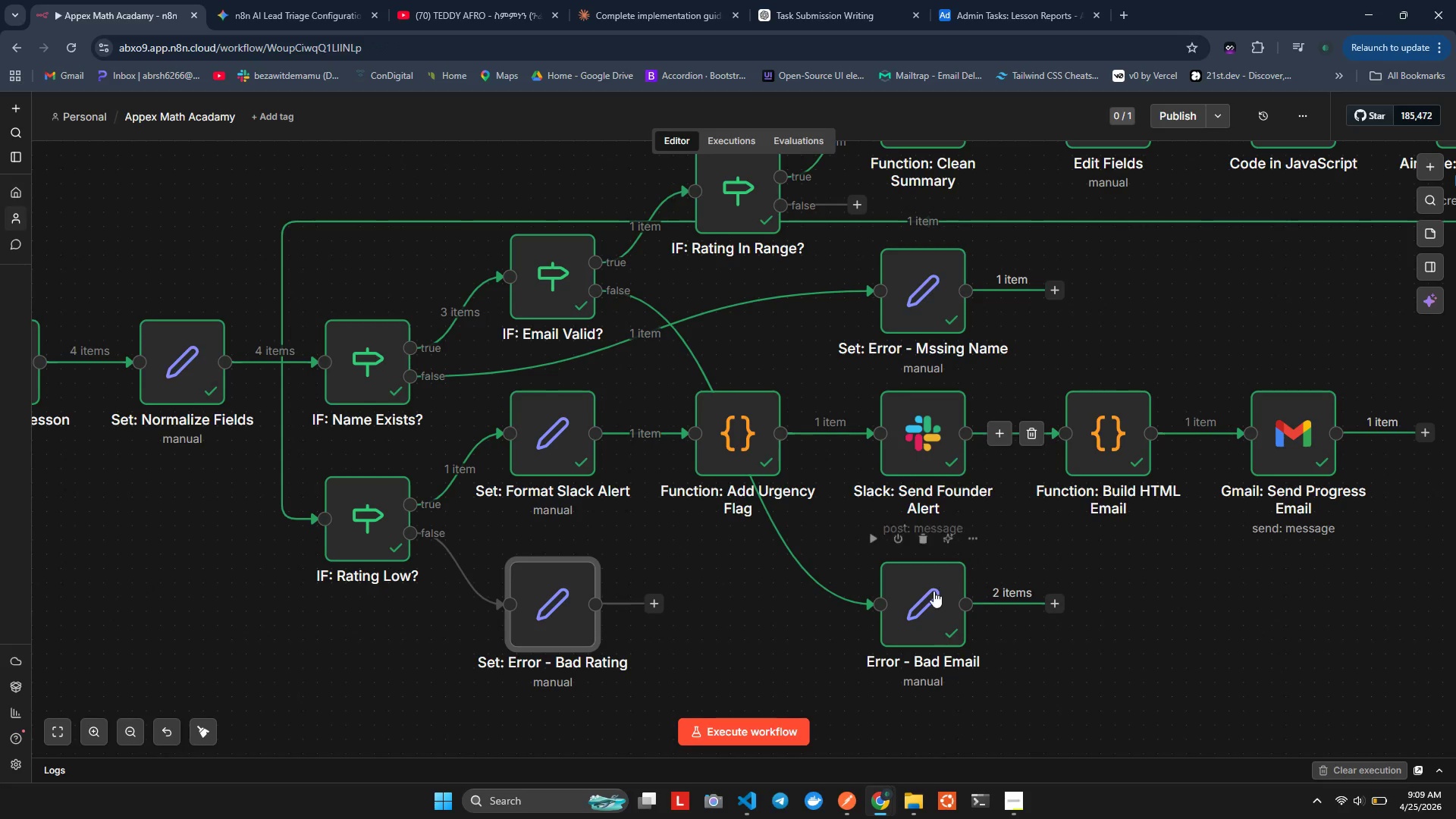 
double_click([932, 591])
 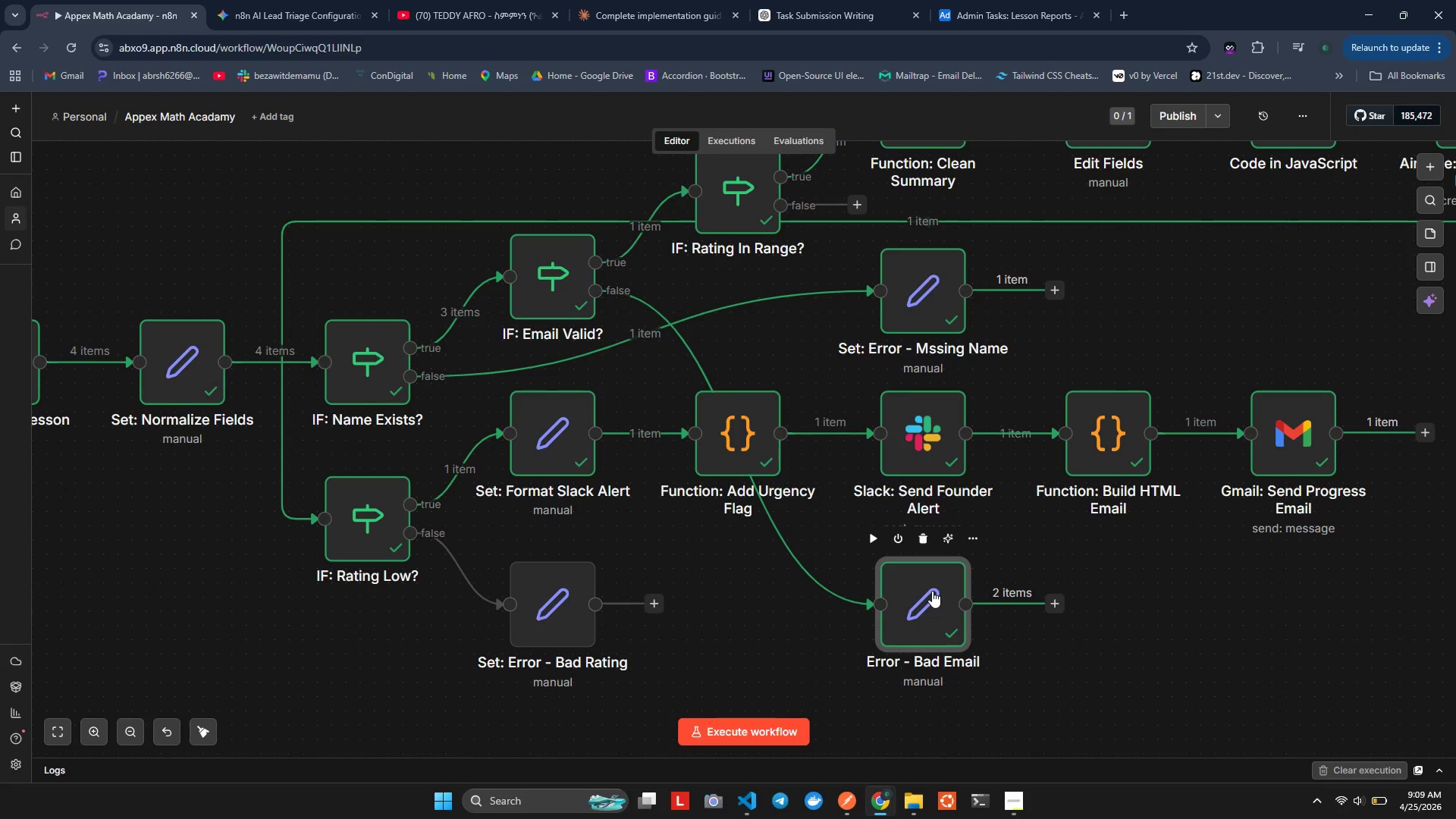 
triple_click([932, 591])
 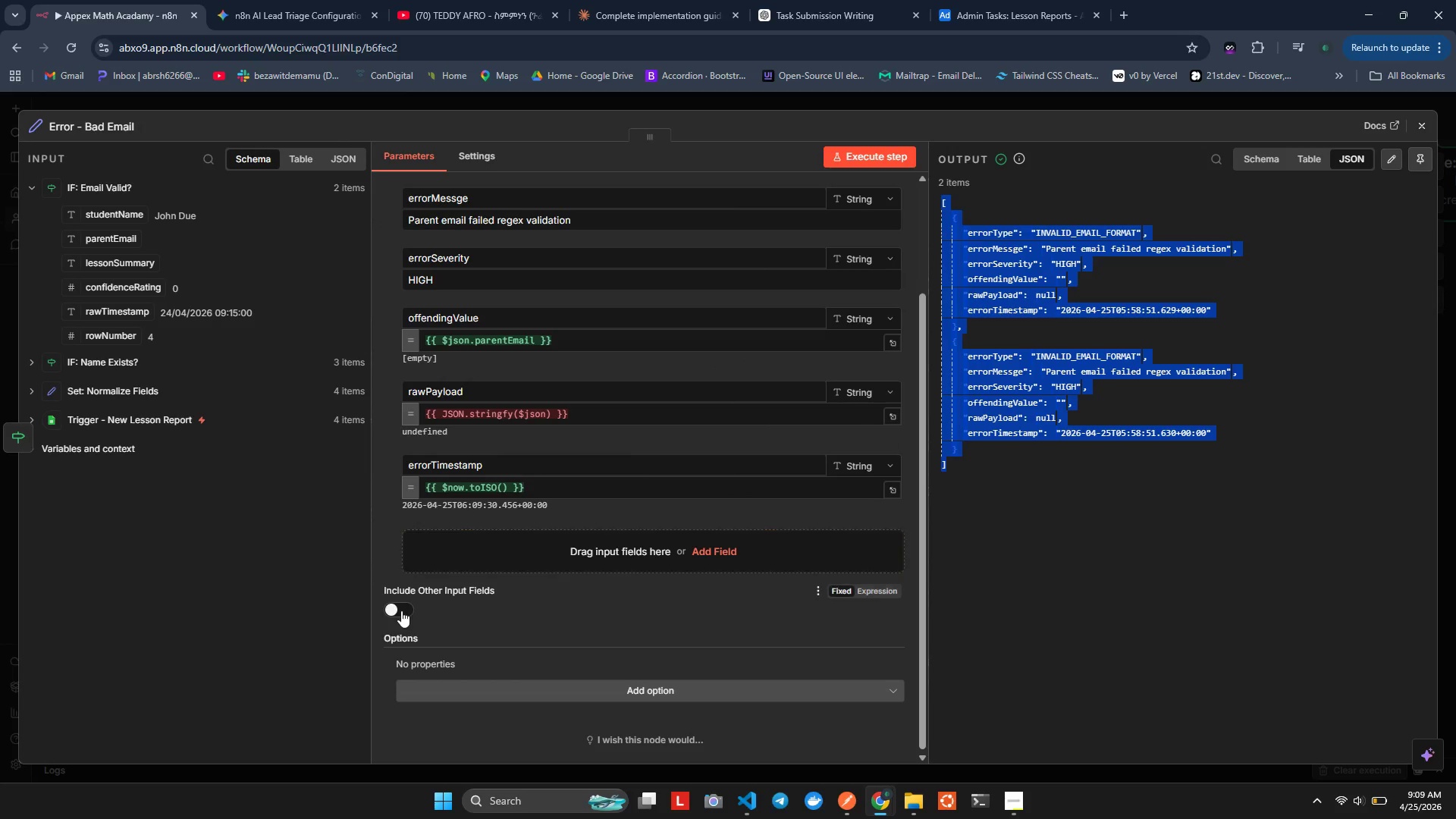 
left_click([406, 611])
 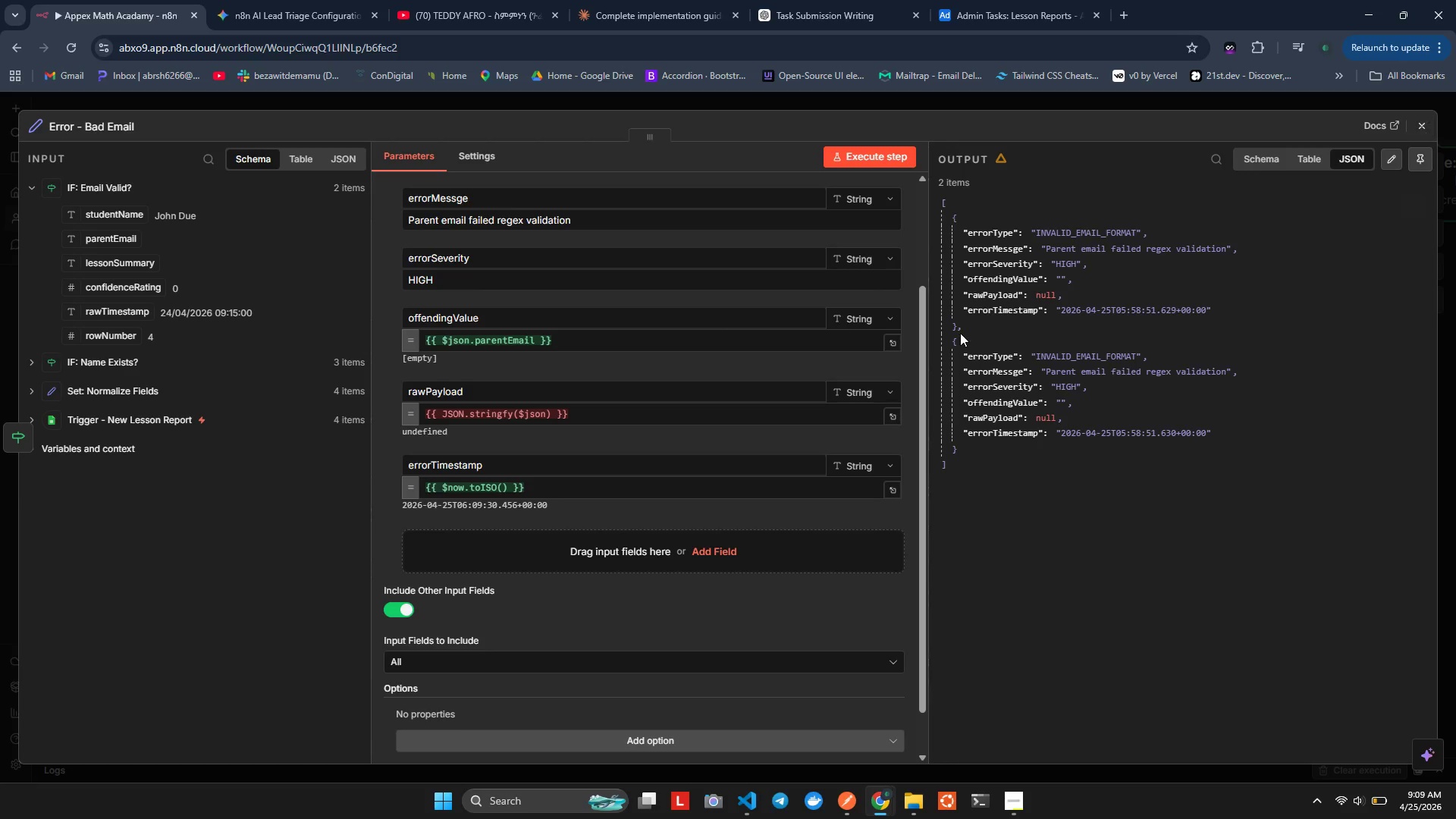 
wait(7.64)
 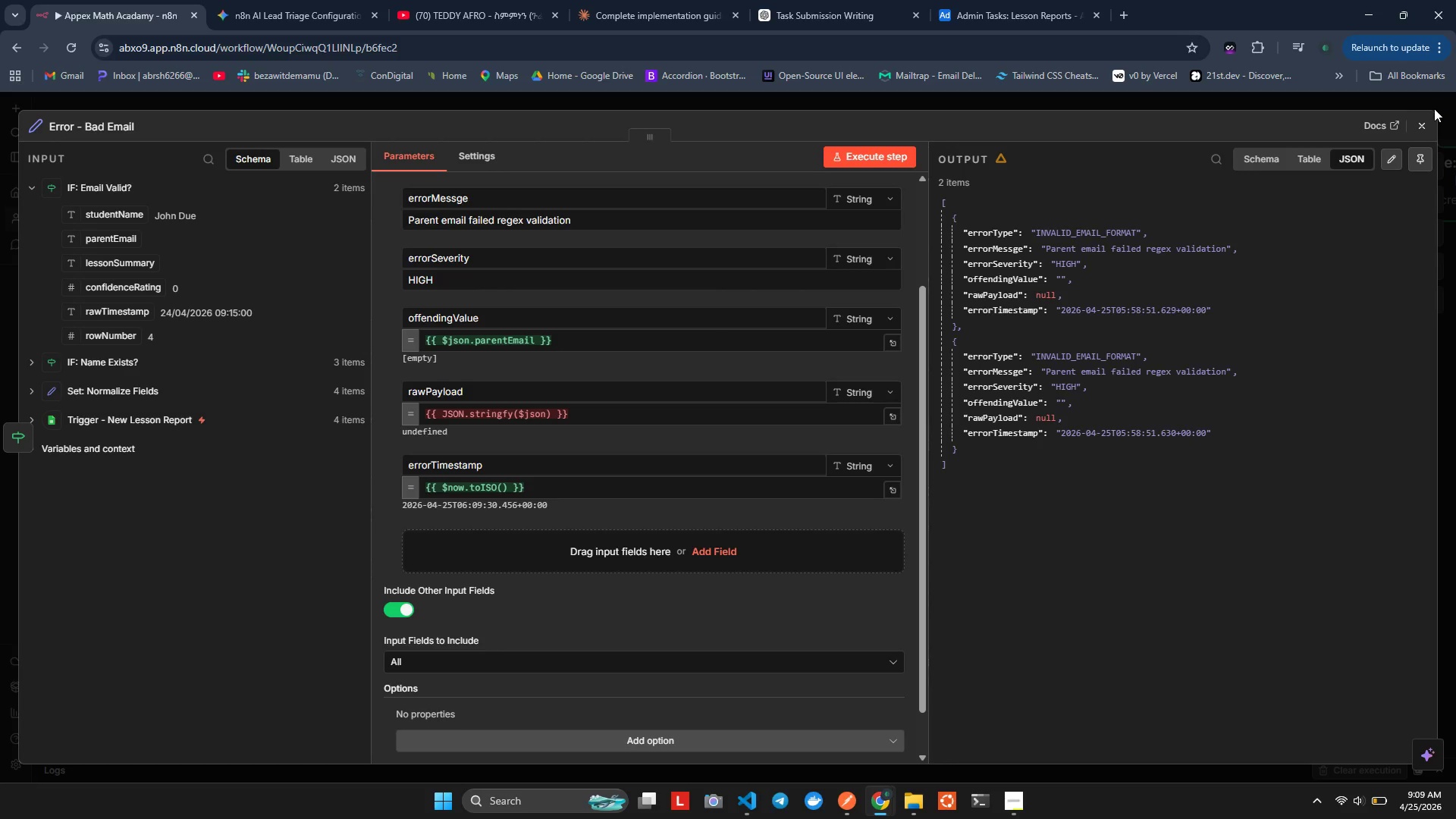 
left_click([505, 415])
 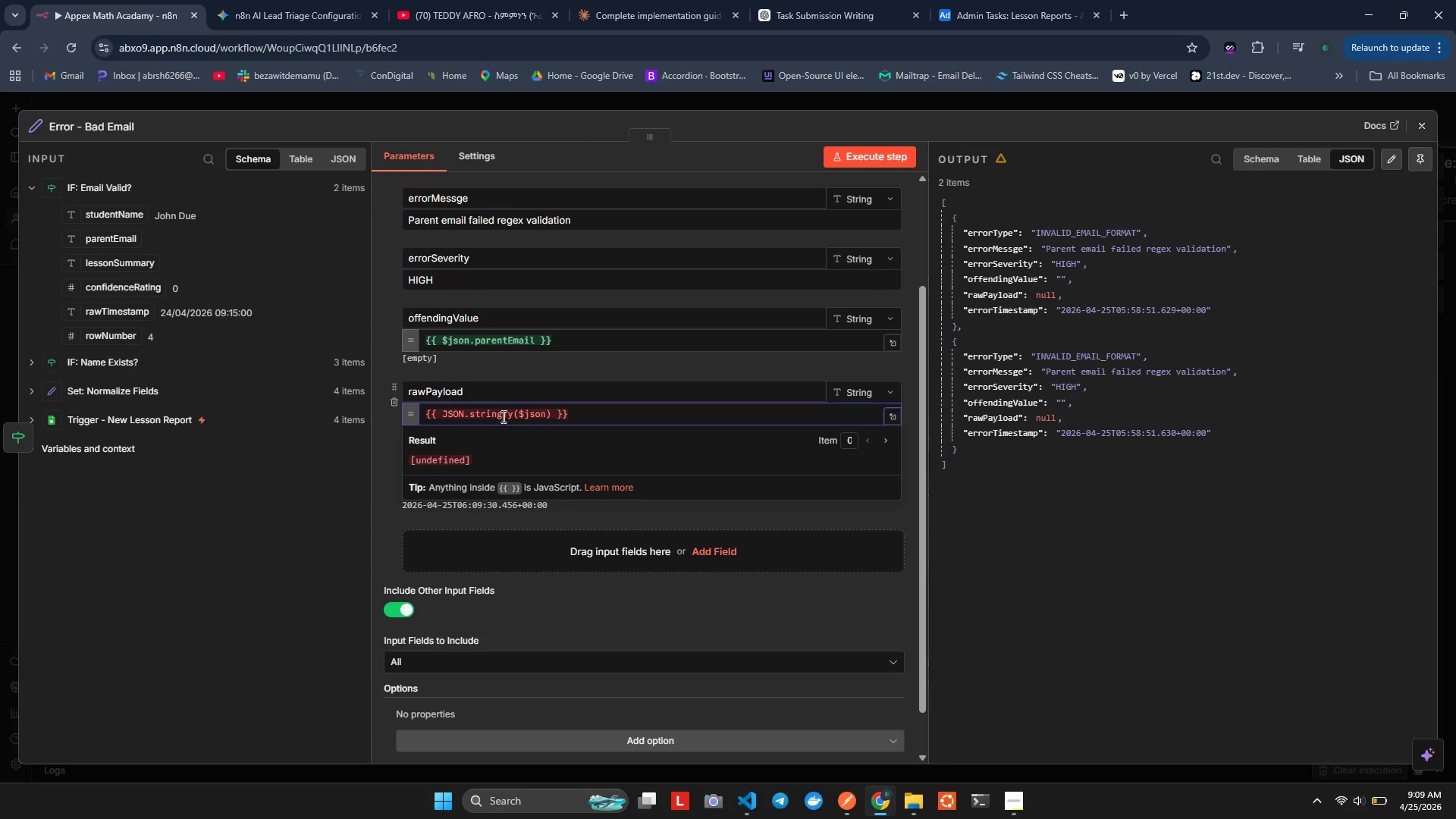 
left_click([502, 416])
 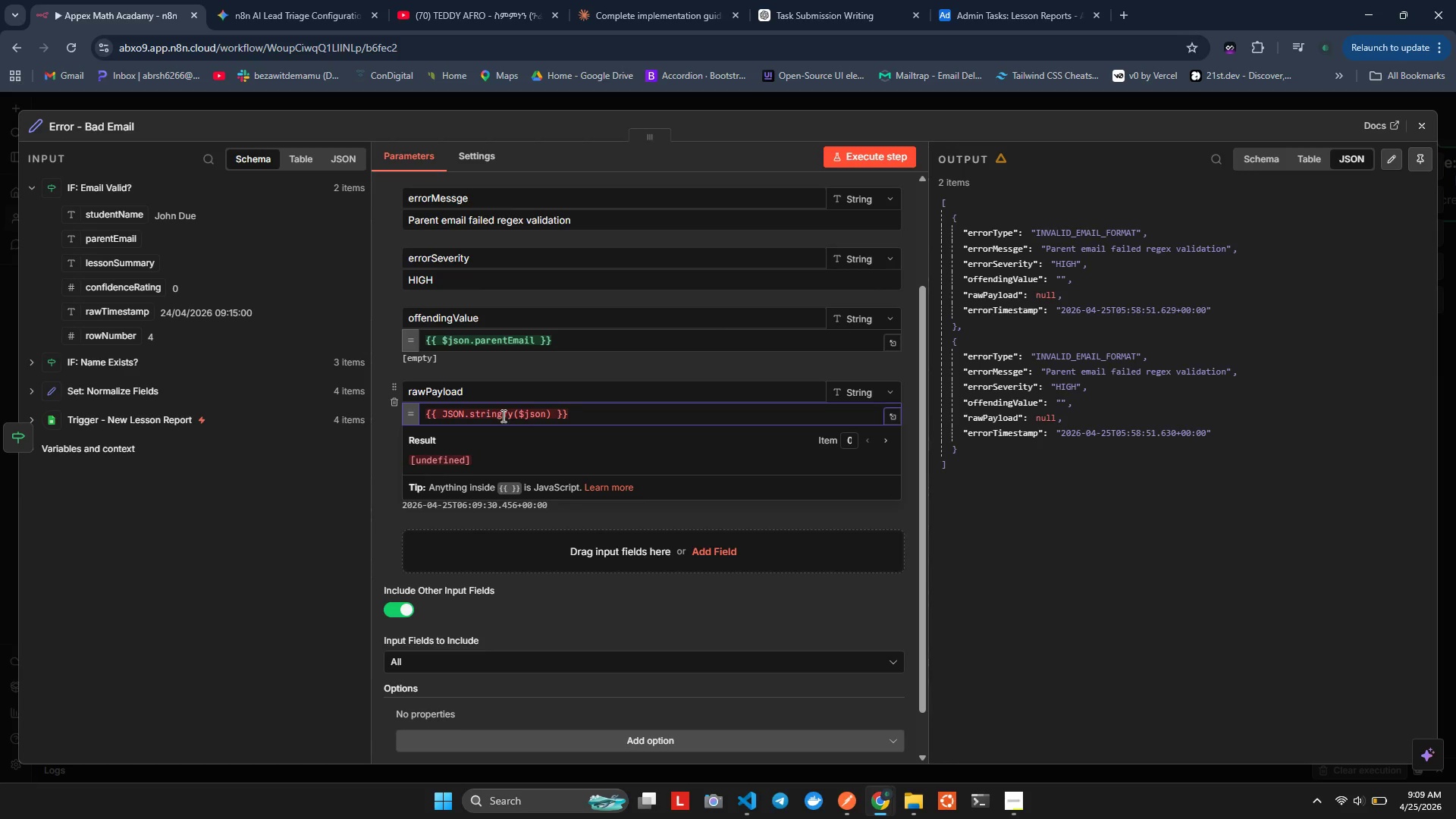 
key(I)
 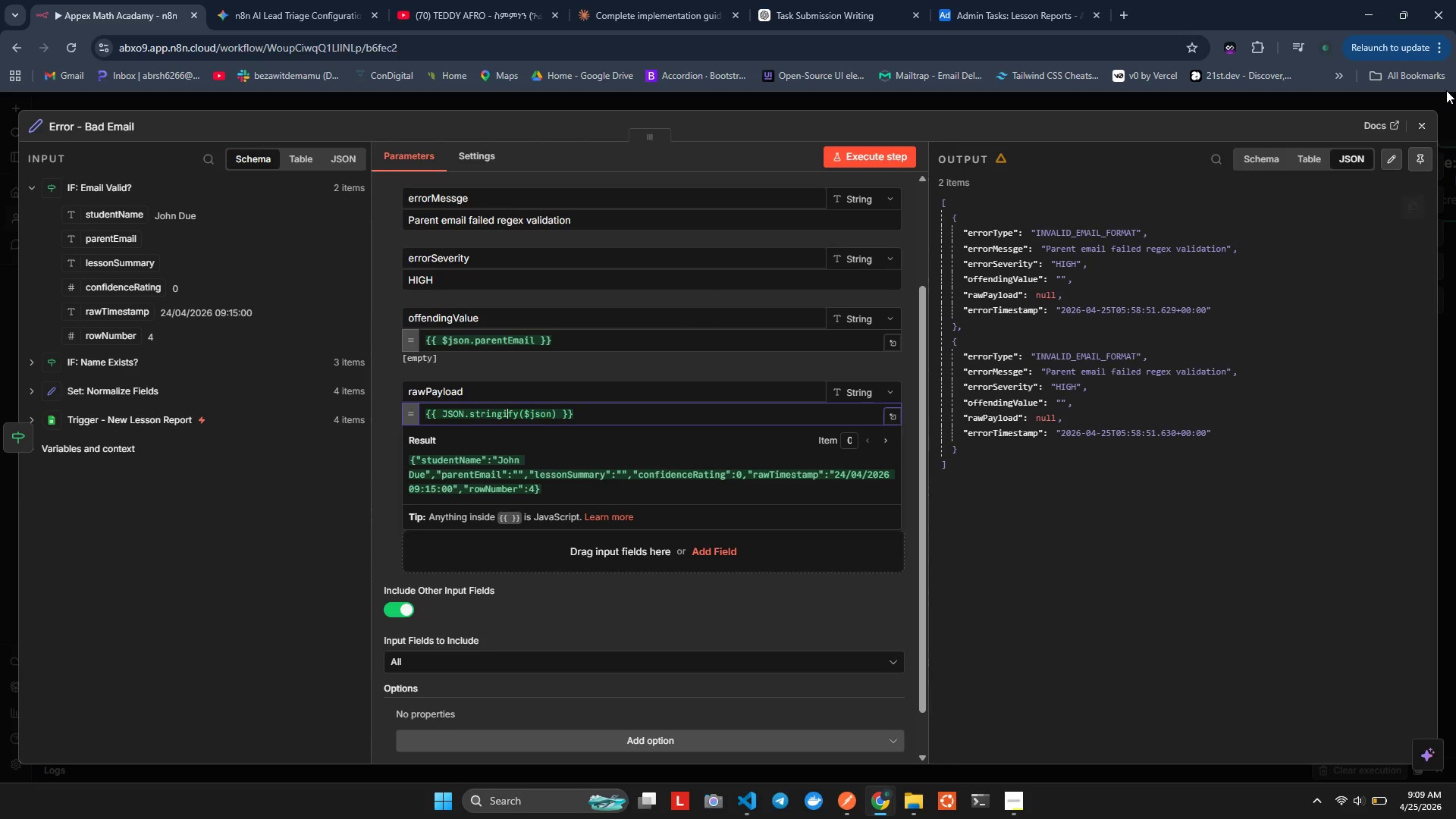 
left_click([1426, 131])
 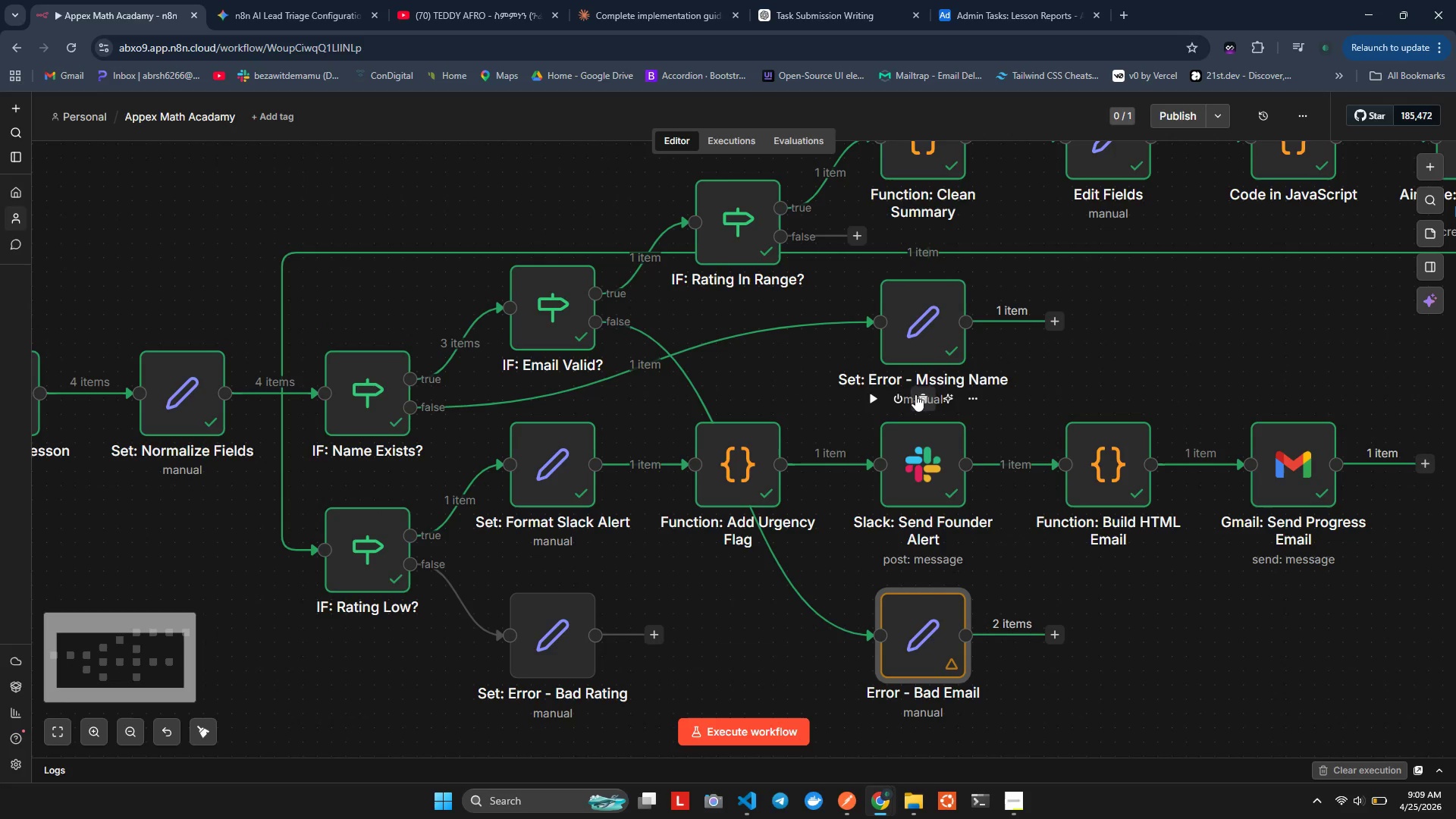 
double_click([931, 344])
 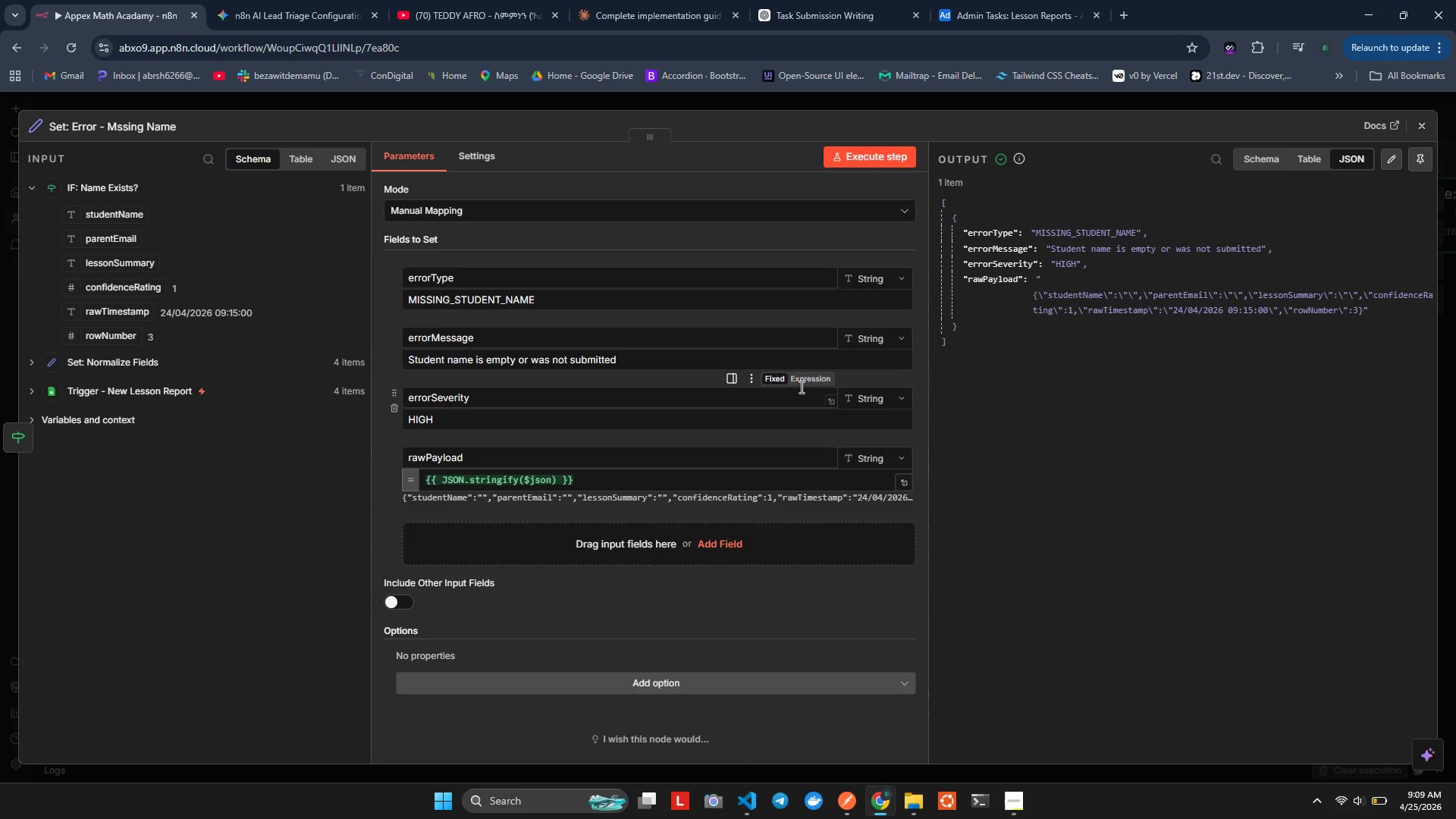 
left_click([1423, 133])
 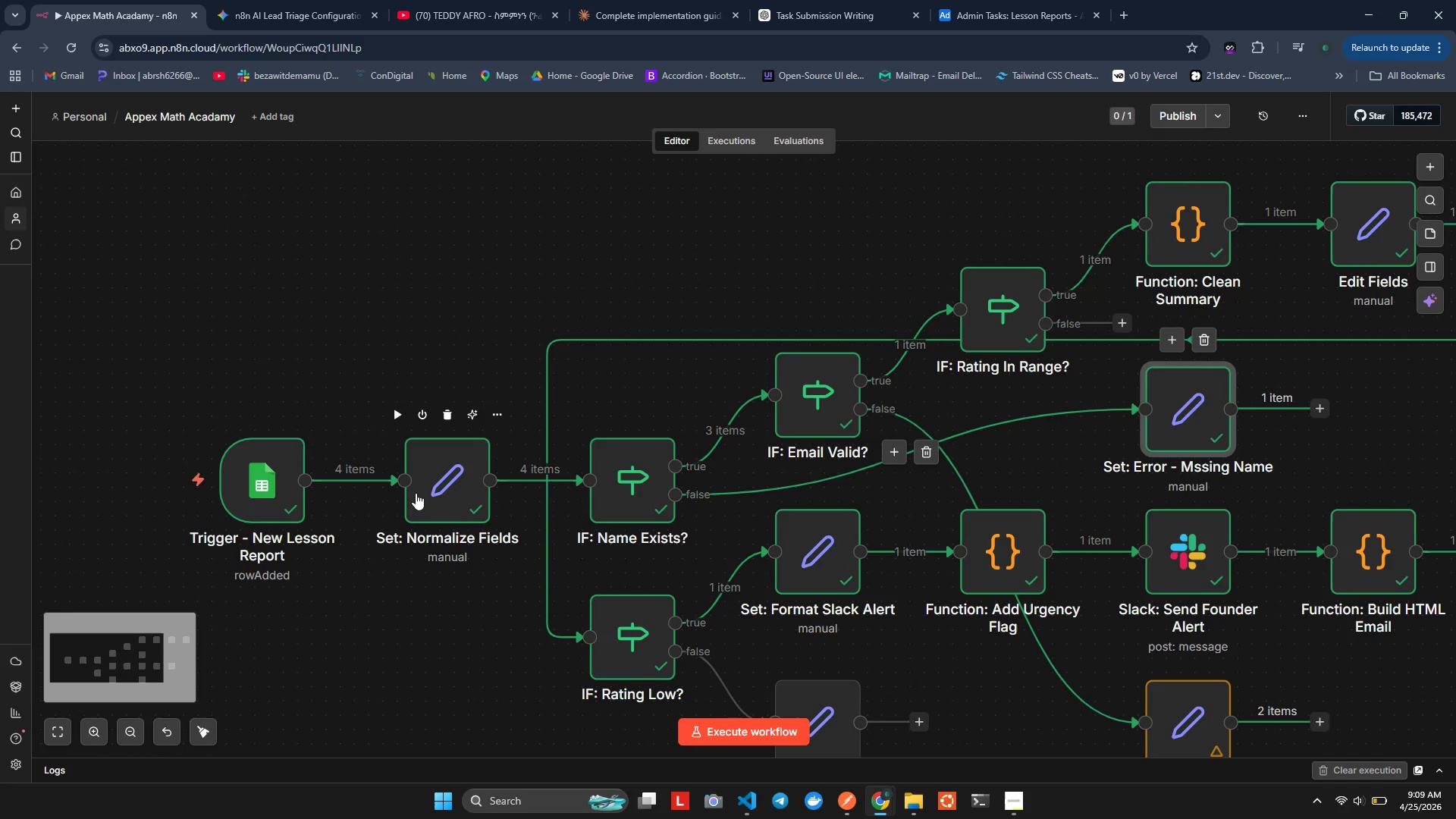 
left_click([168, 478])
 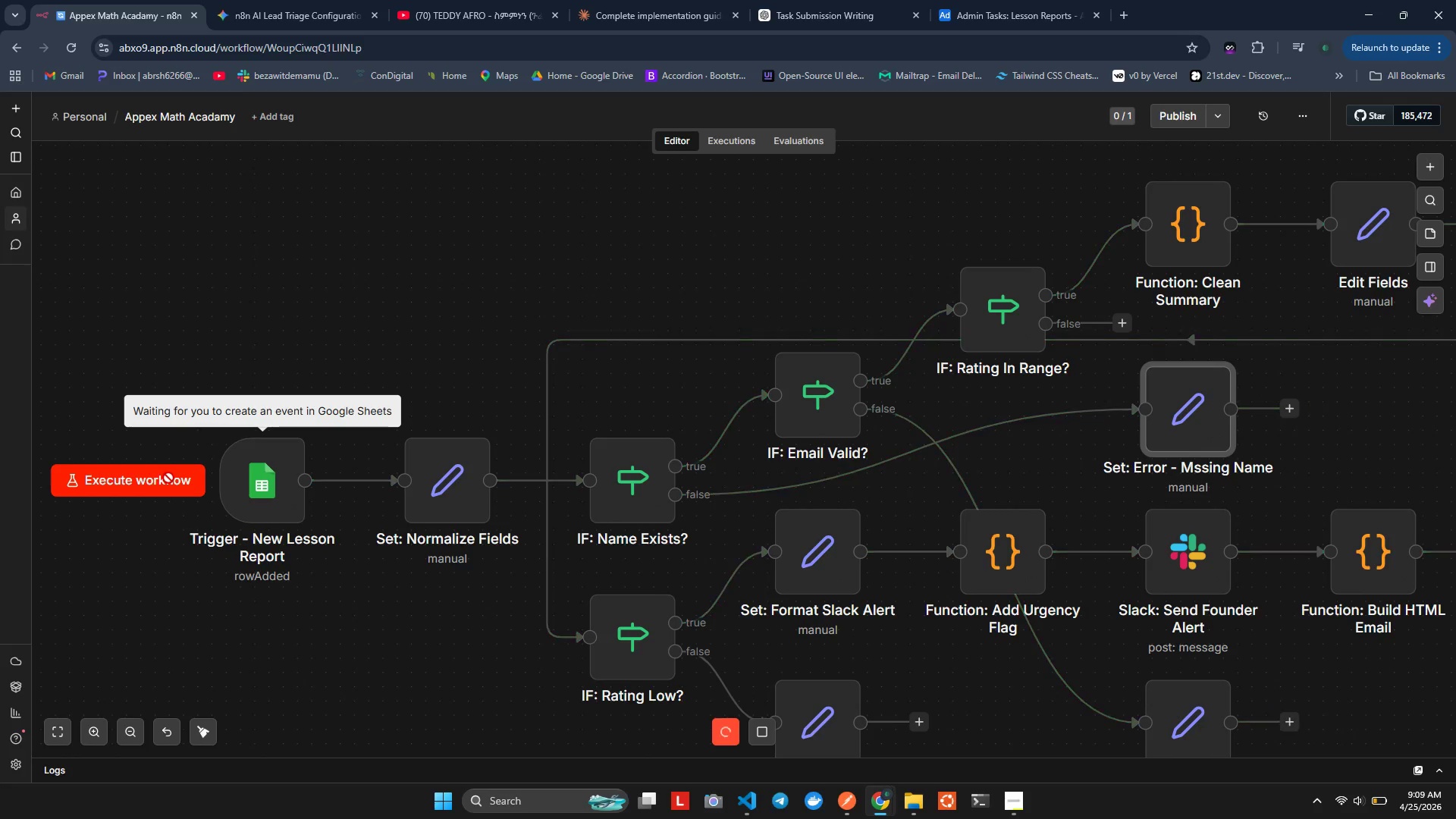 
mouse_move([607, 516])
 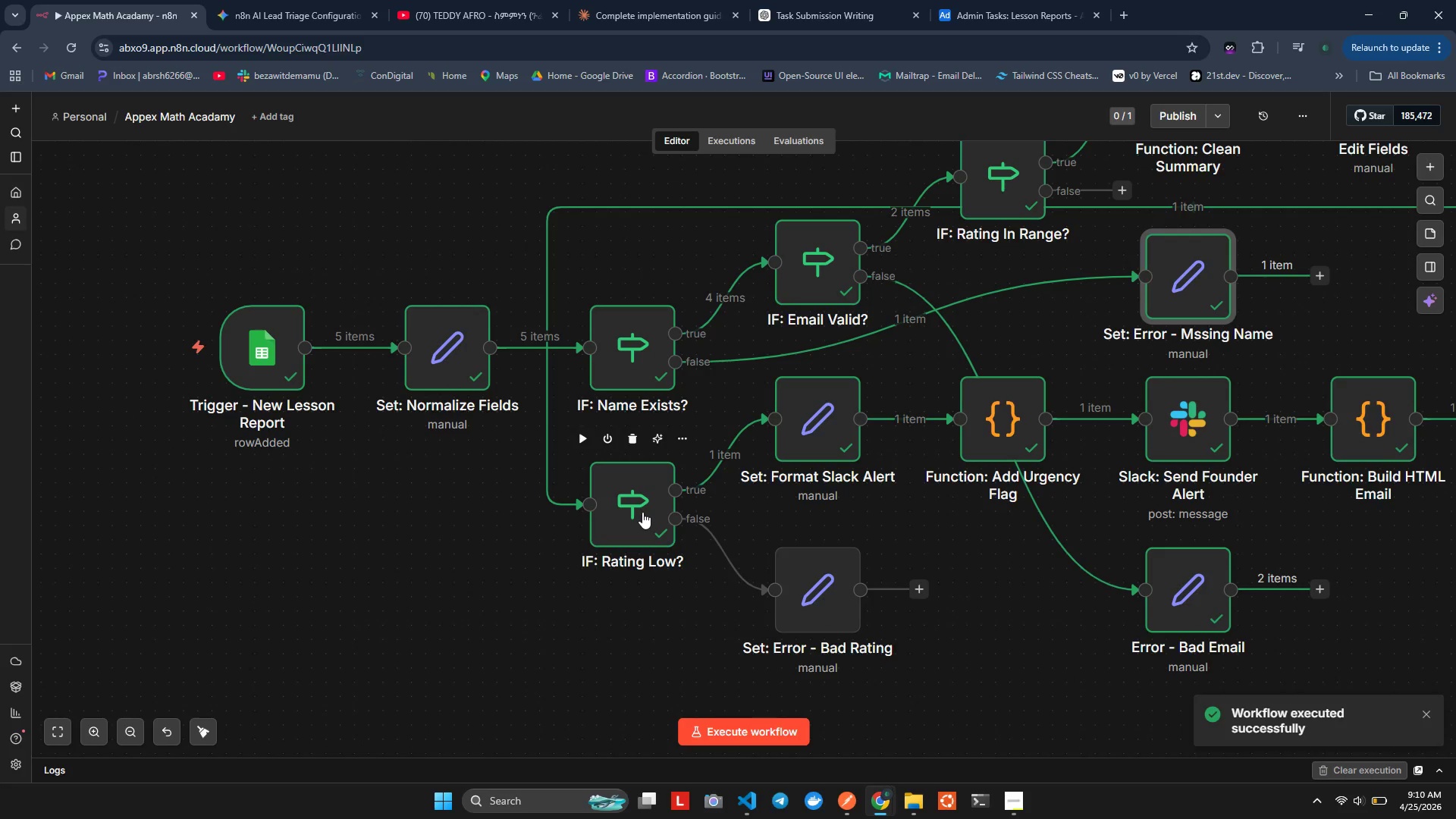 
double_click([642, 512])
 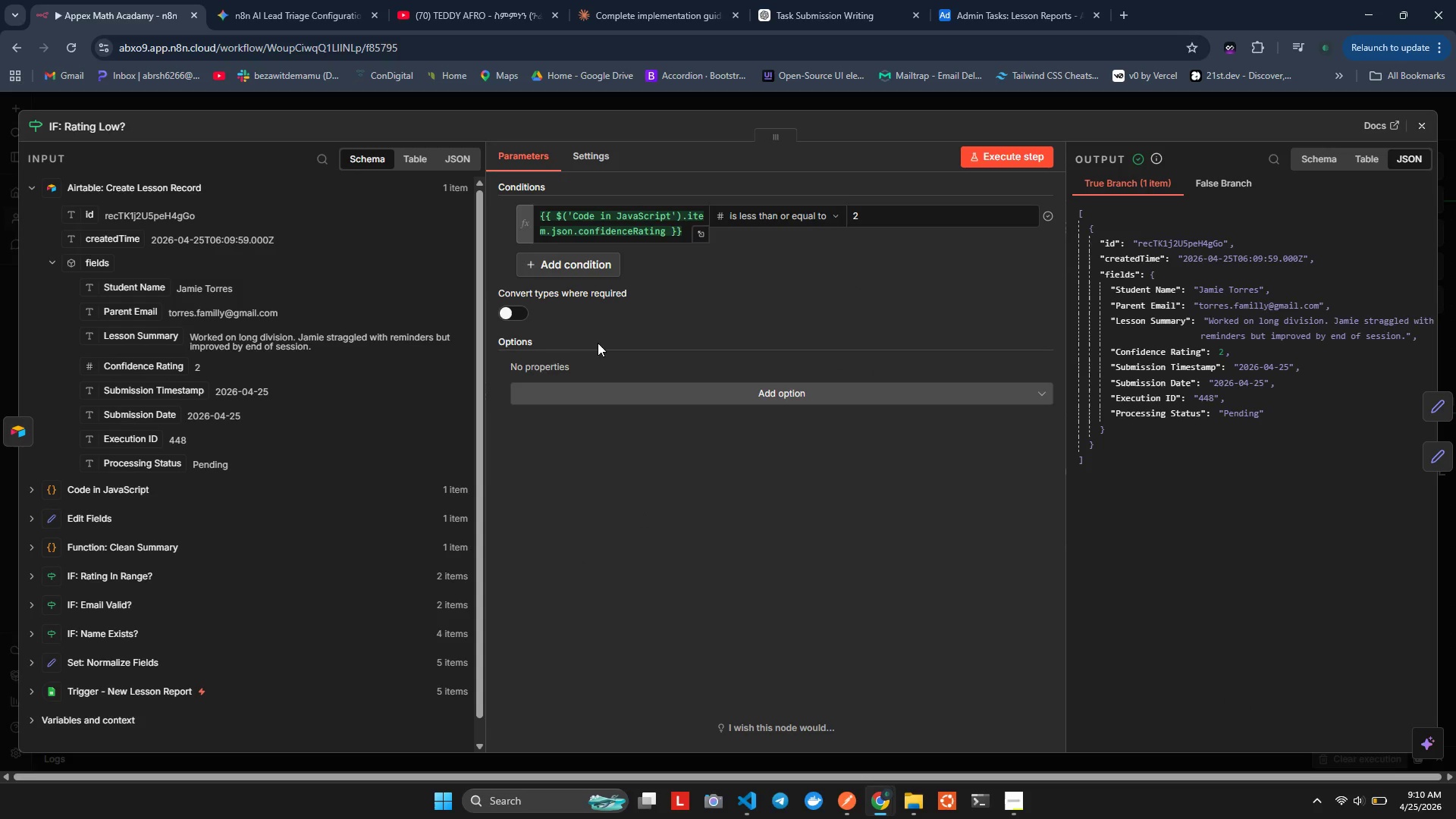 
left_click([718, 305])
 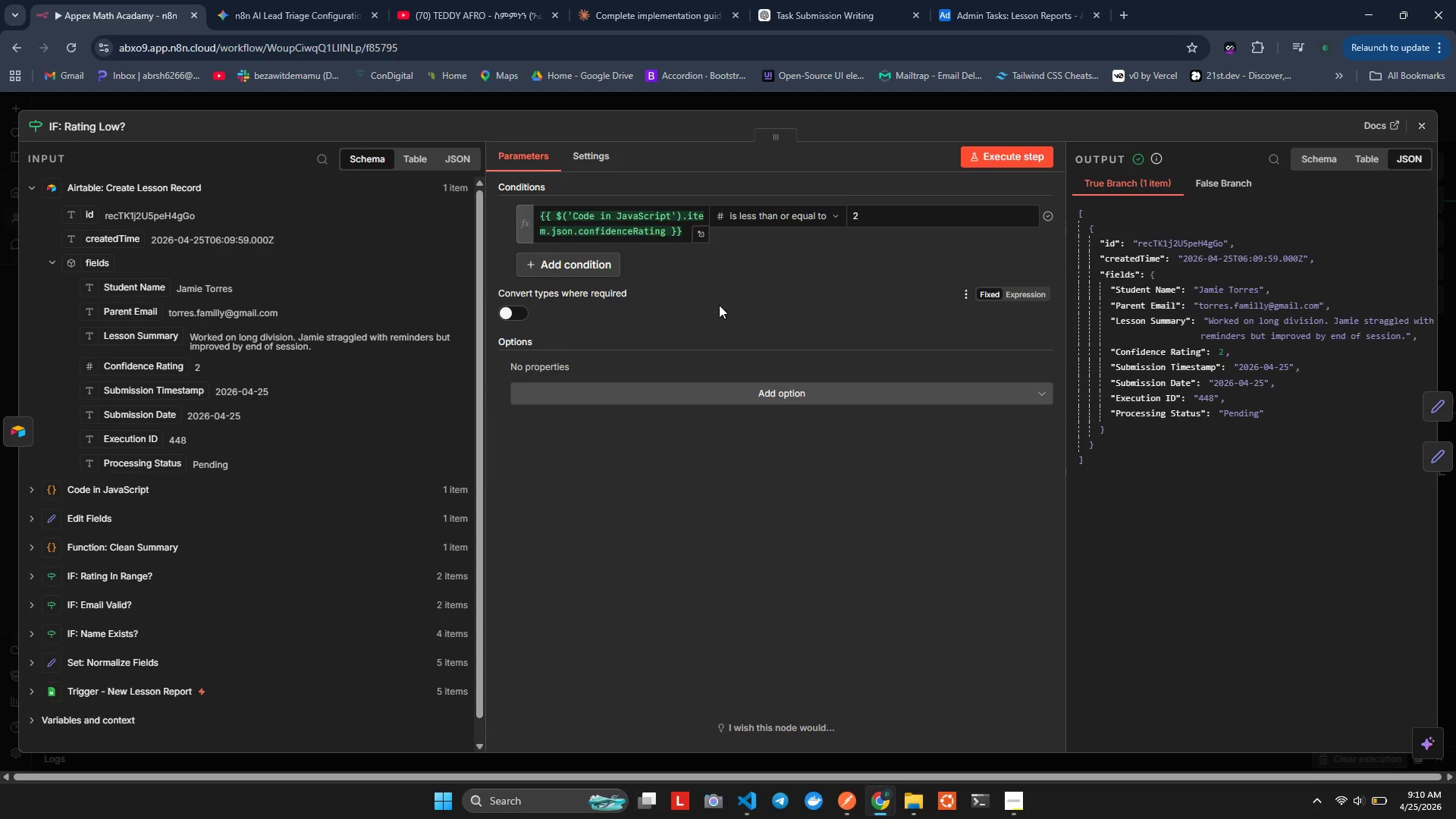 
wait(7.3)
 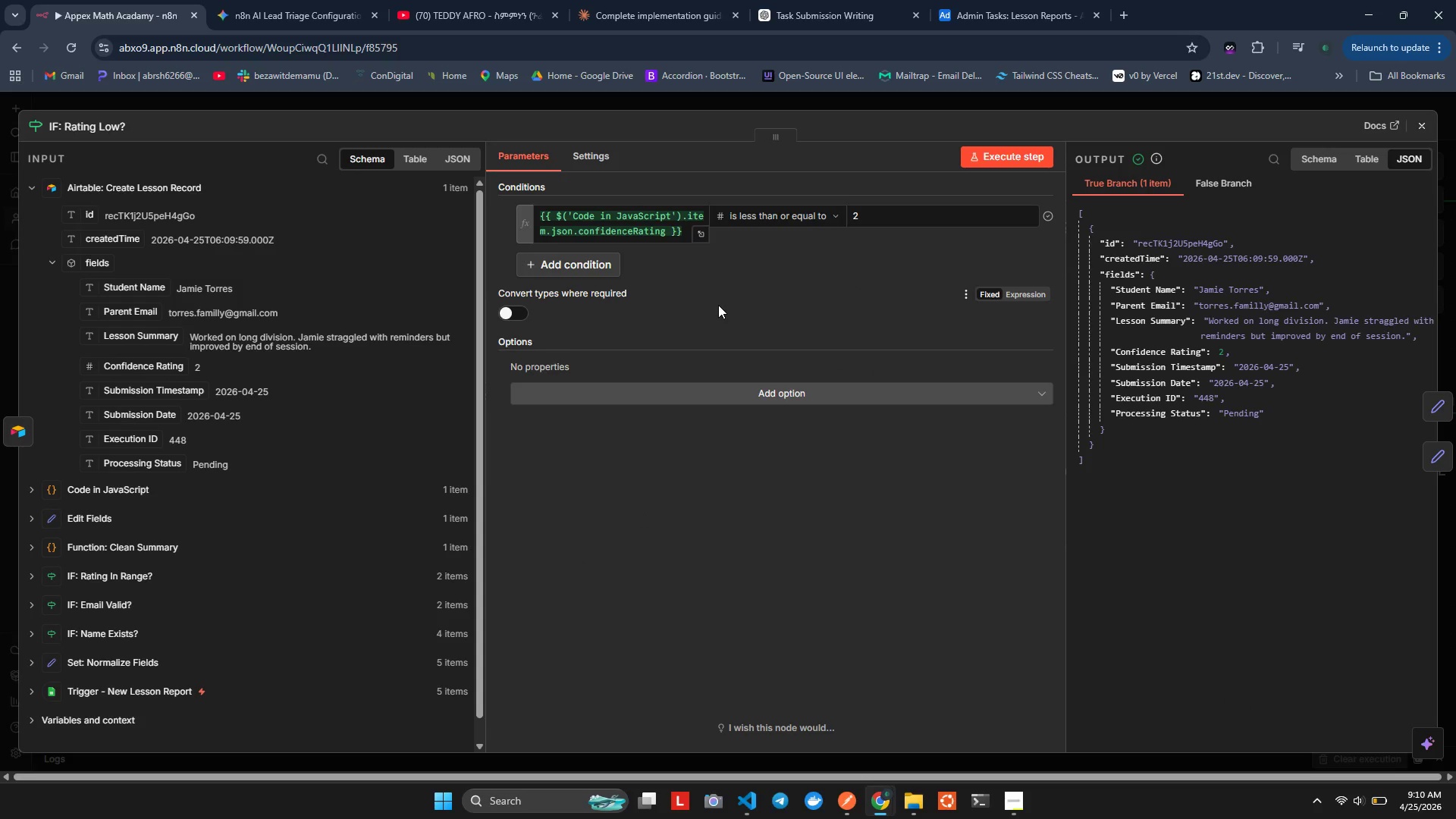 
left_click([679, 262])
 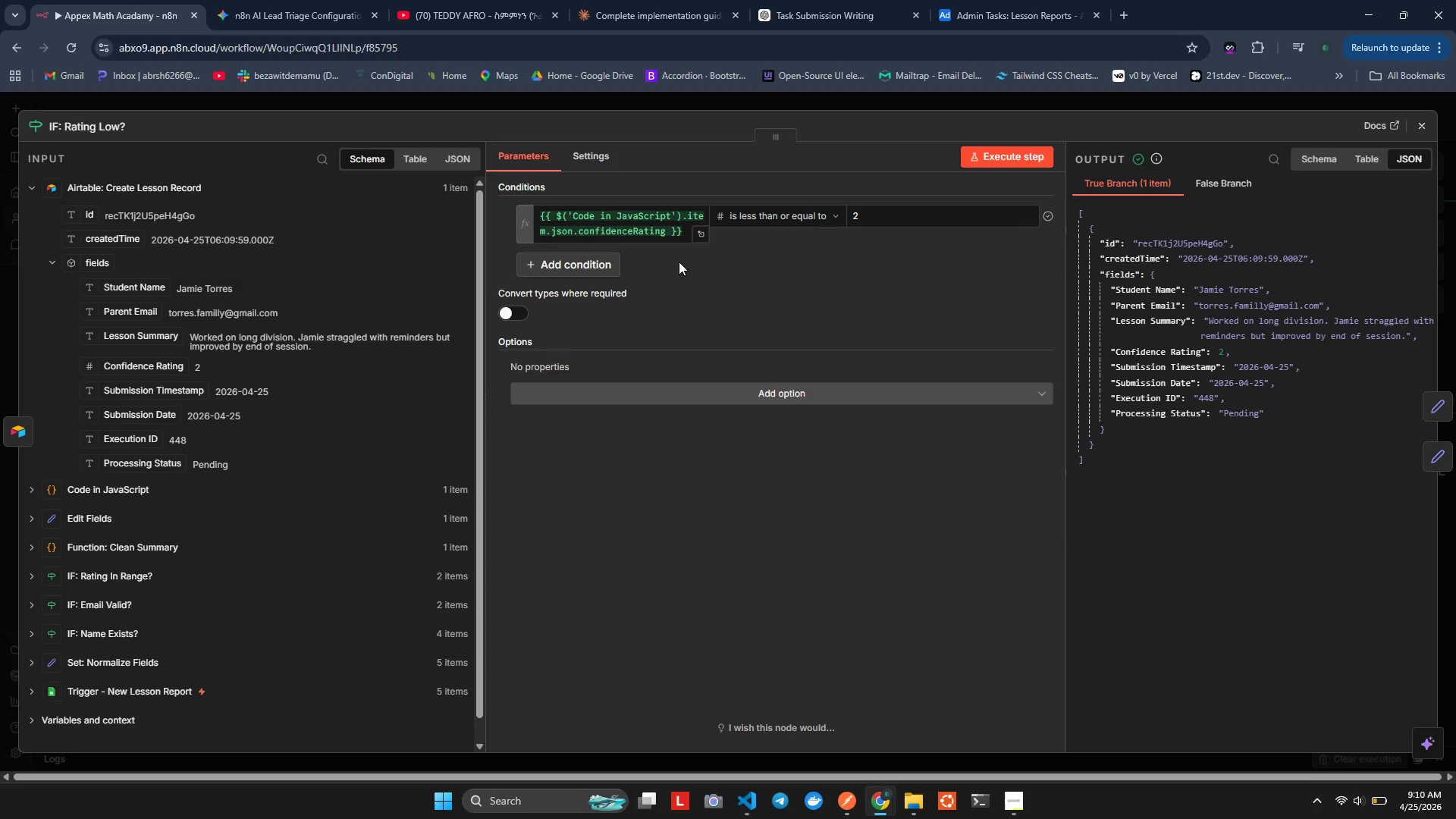 
double_click([679, 262])
 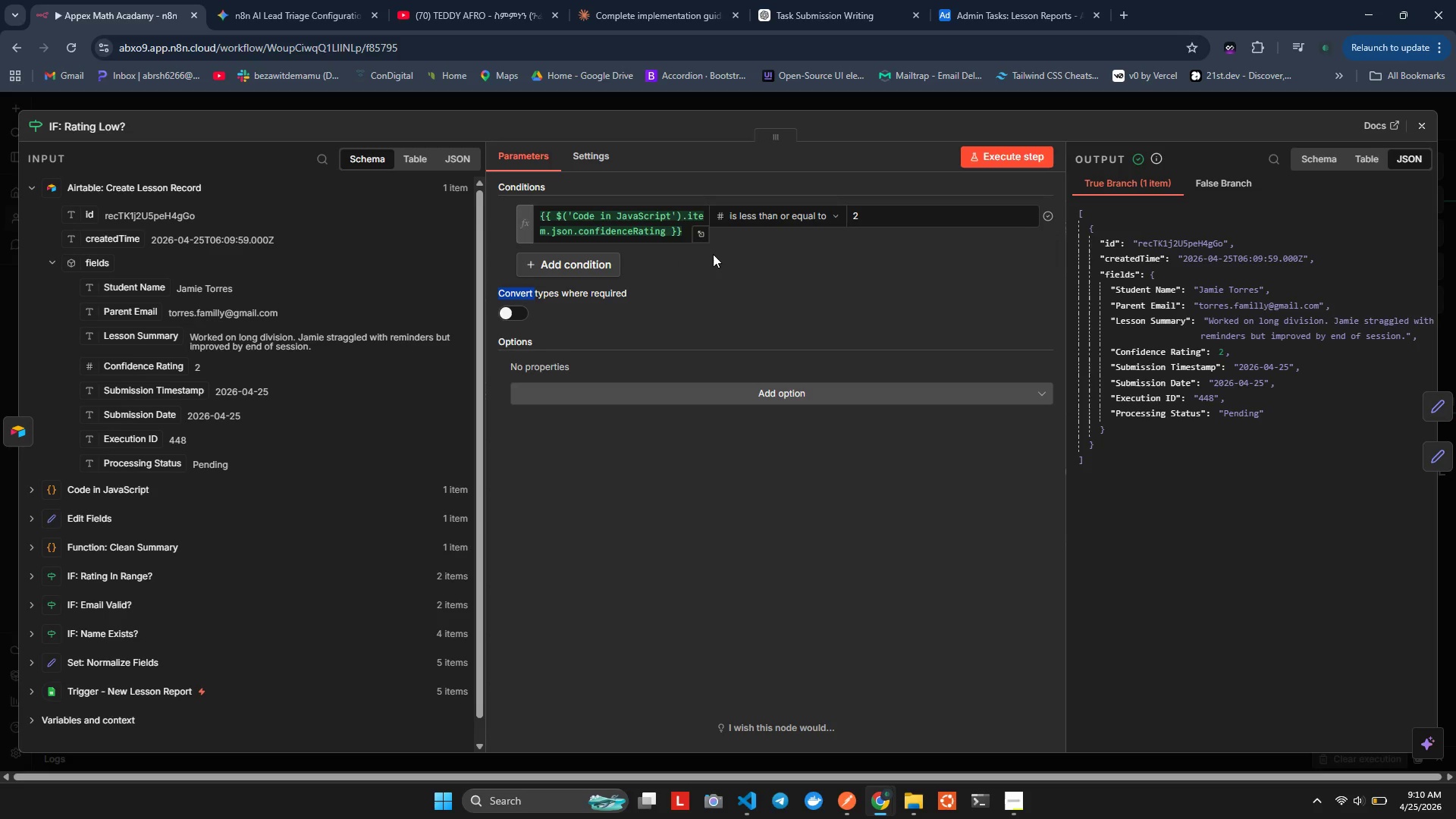 
left_click([743, 247])
 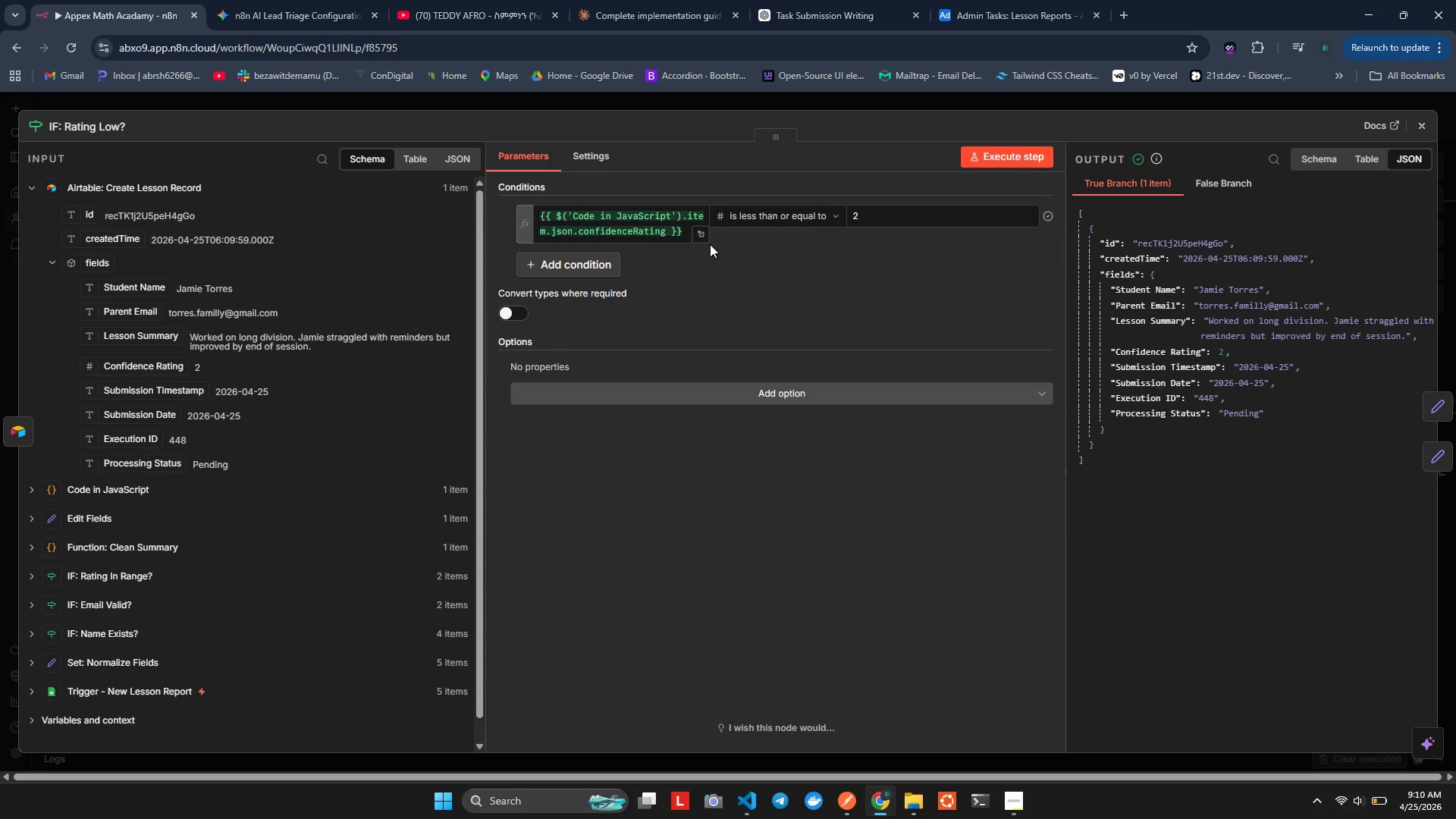 
wait(8.09)
 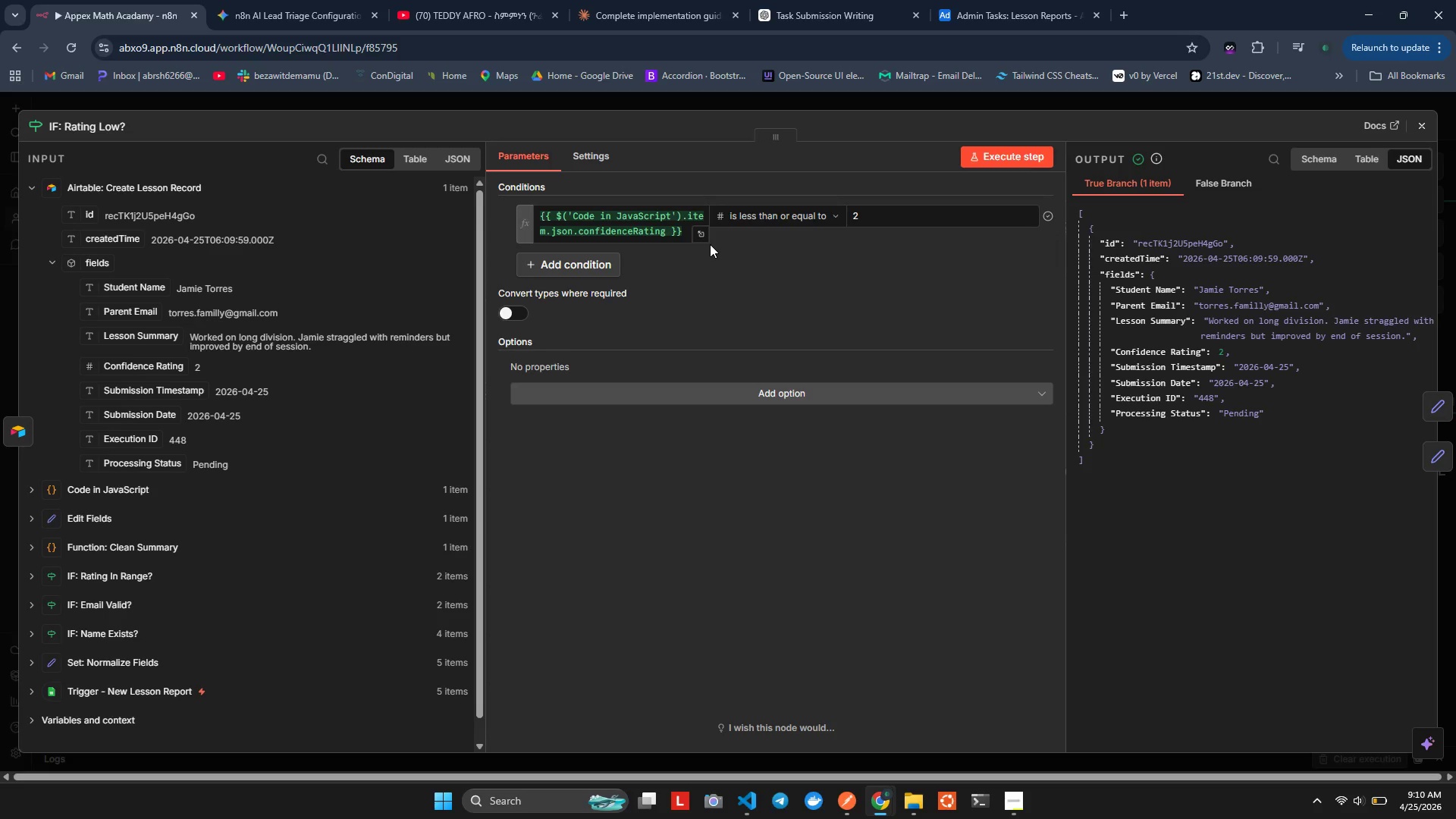 
key(Alt+AltLeft)
 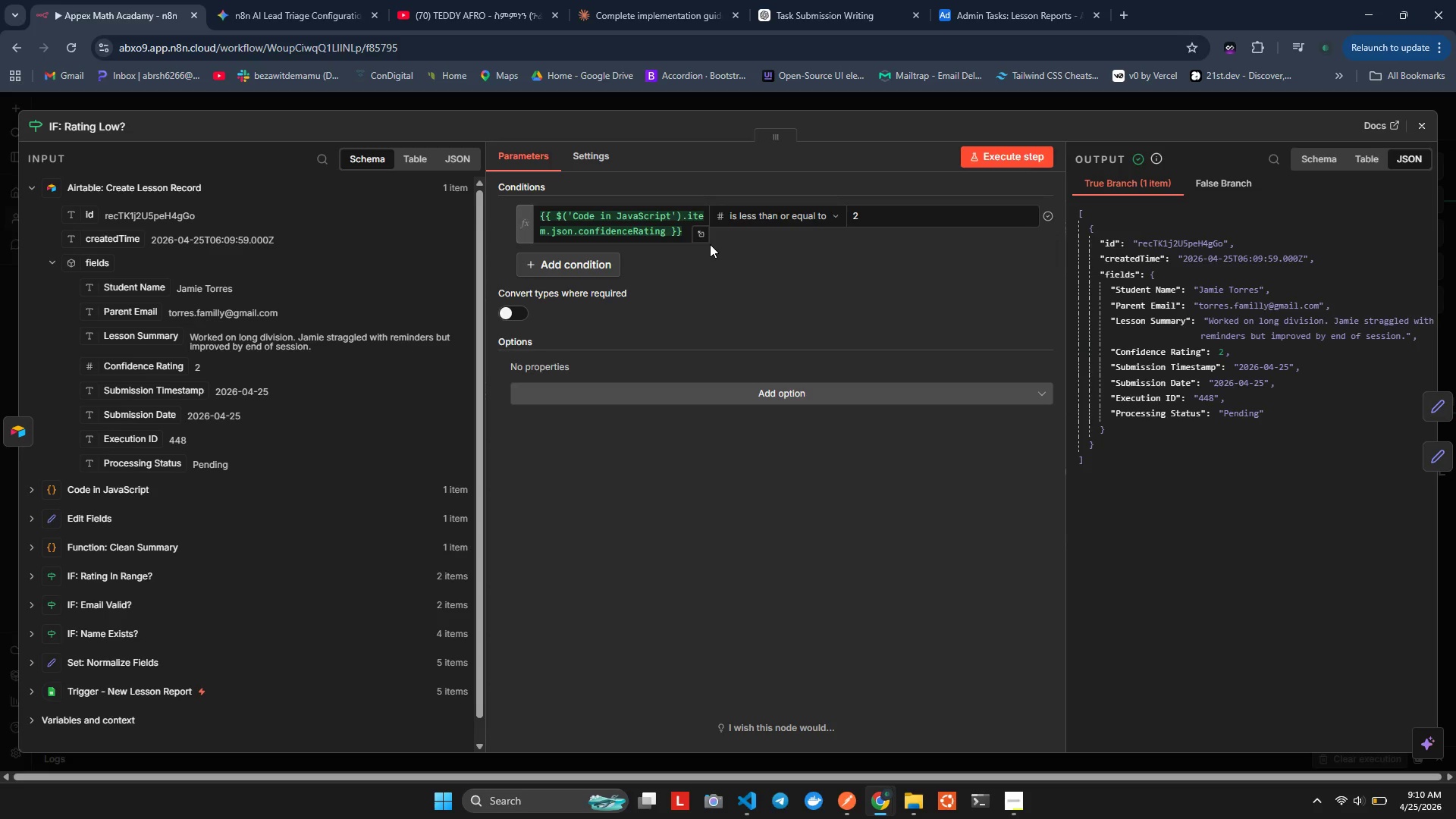 
key(Alt+Tab)
 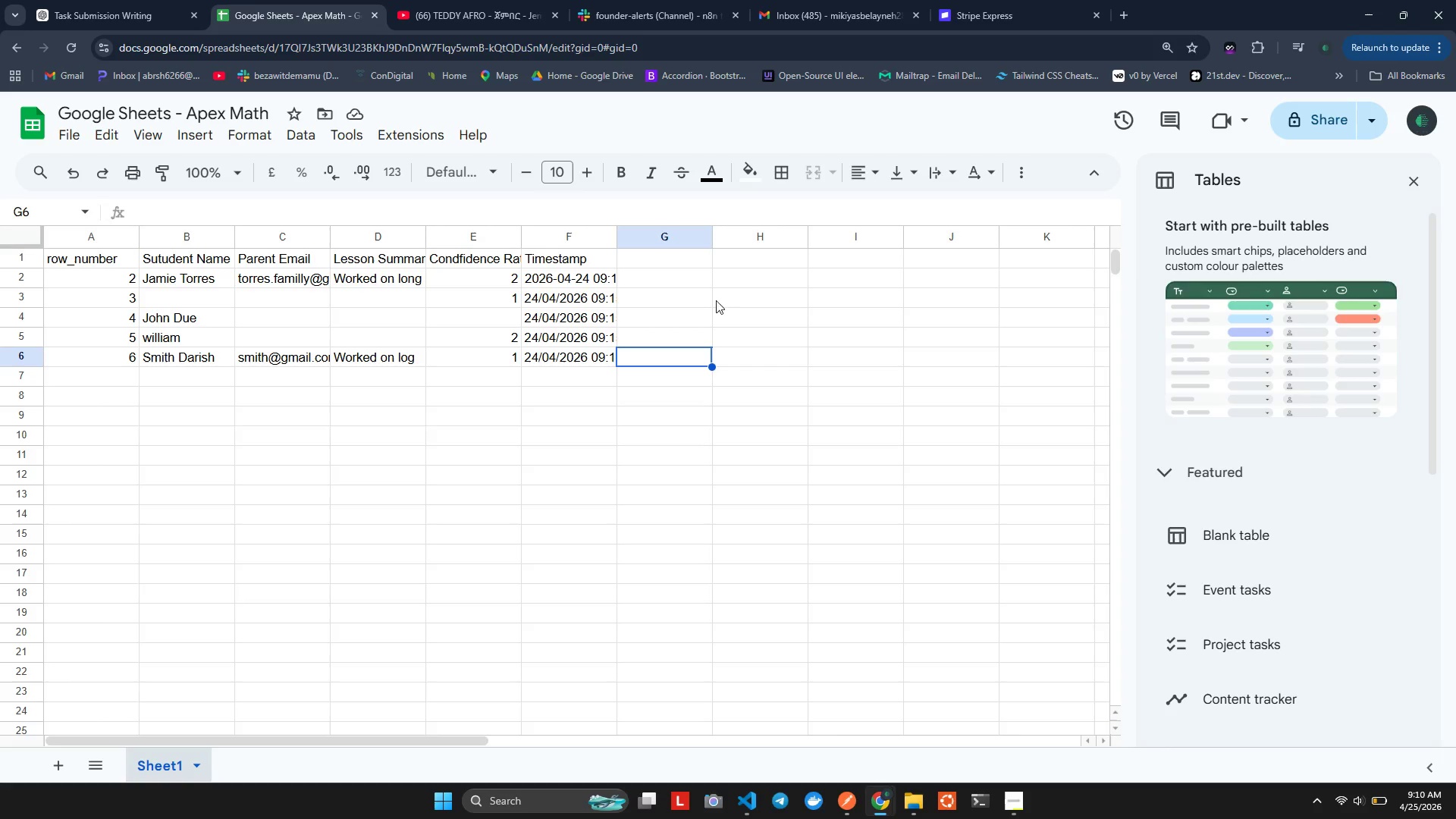 
key(Alt+AltLeft)
 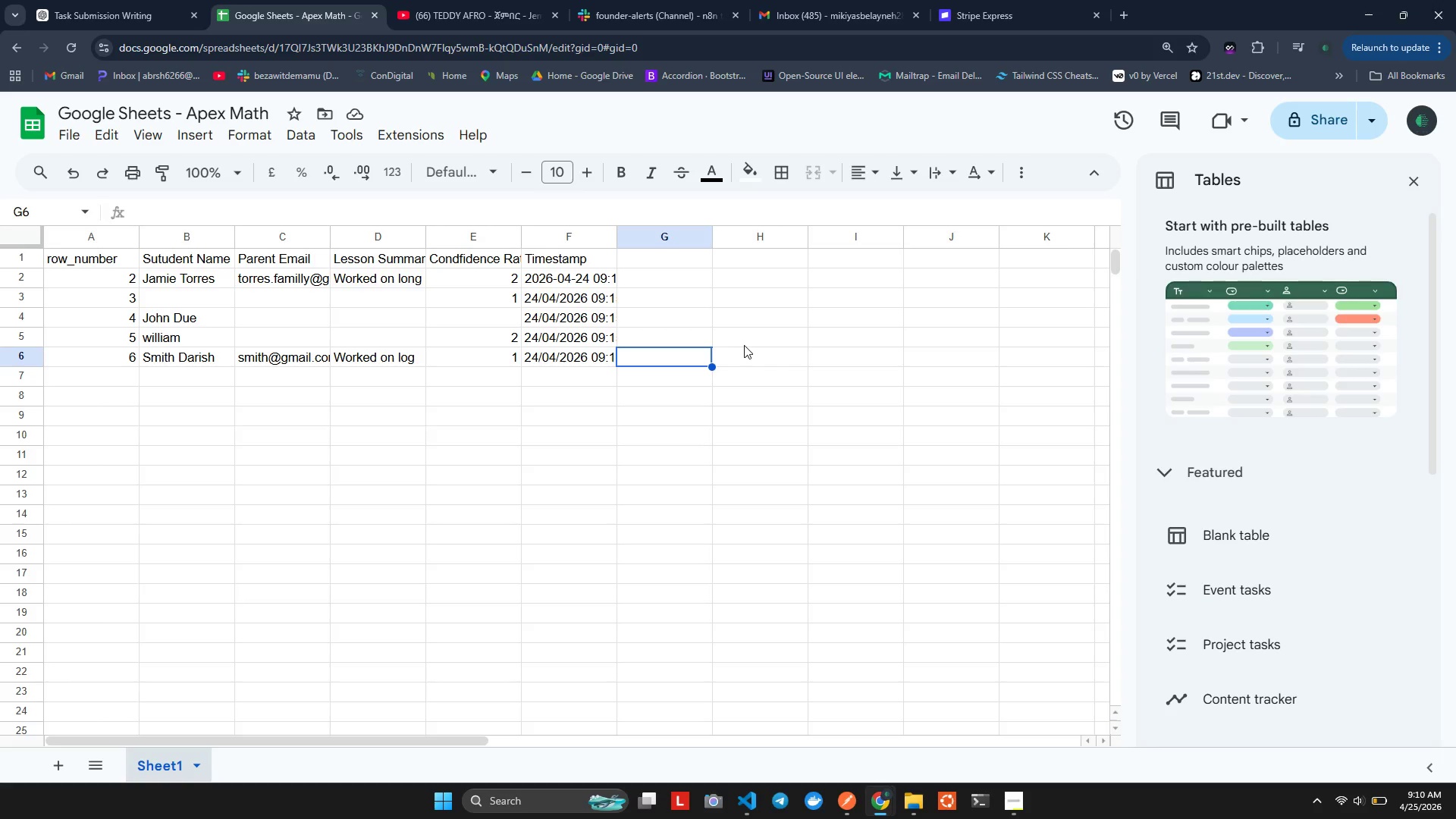 
key(Alt+Tab)
 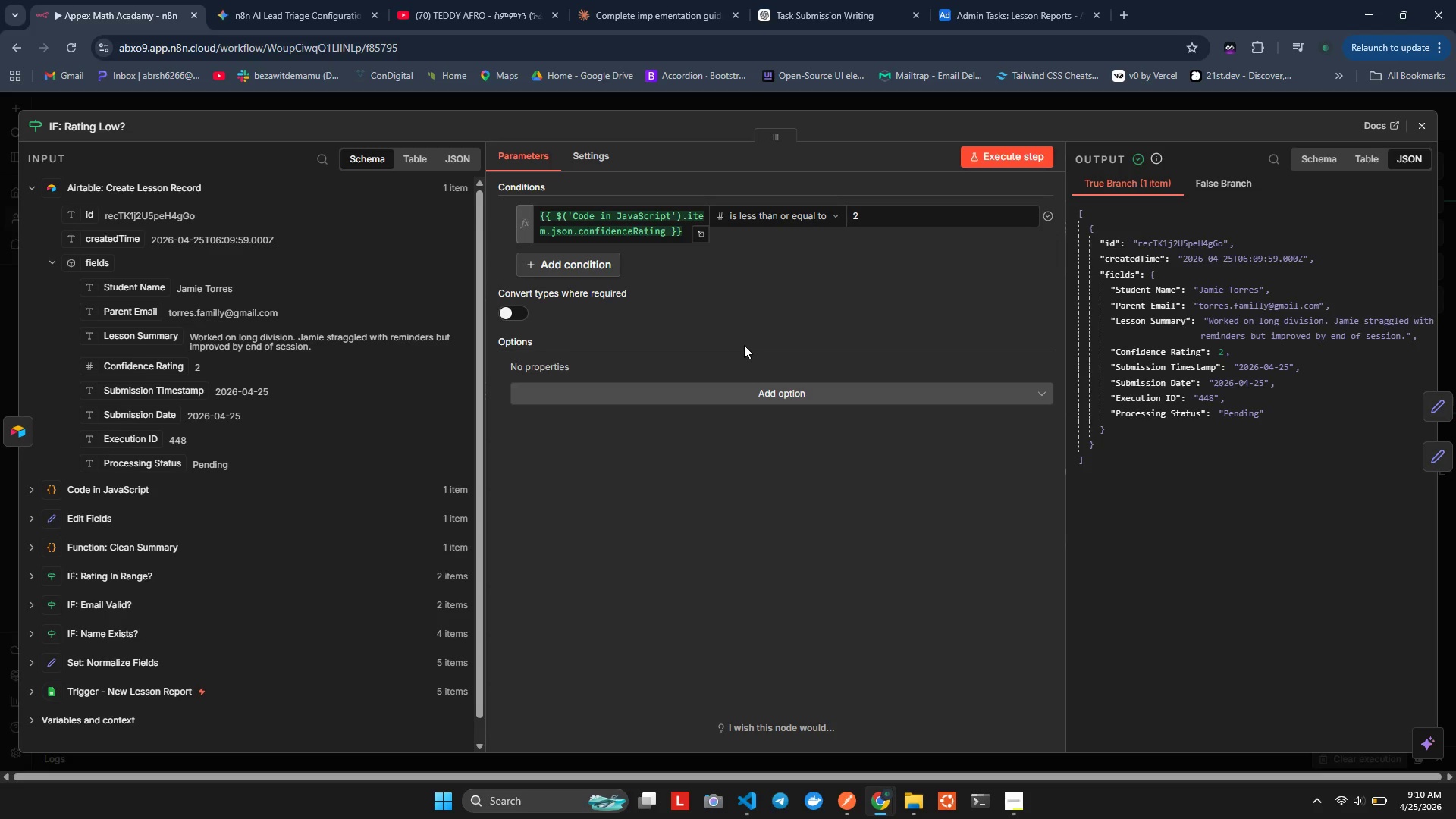 
wait(23.2)
 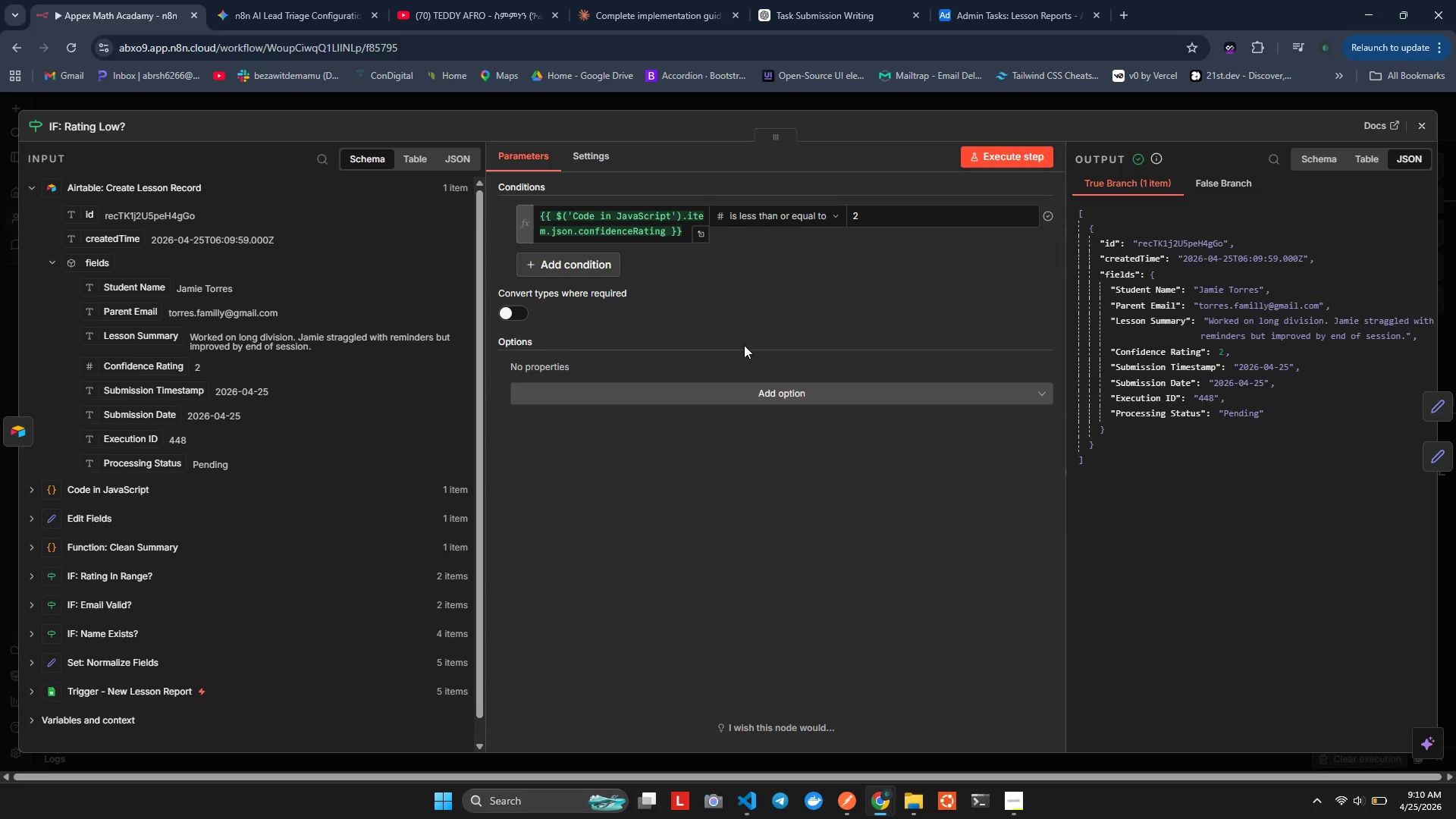 
left_click([1436, 117])
 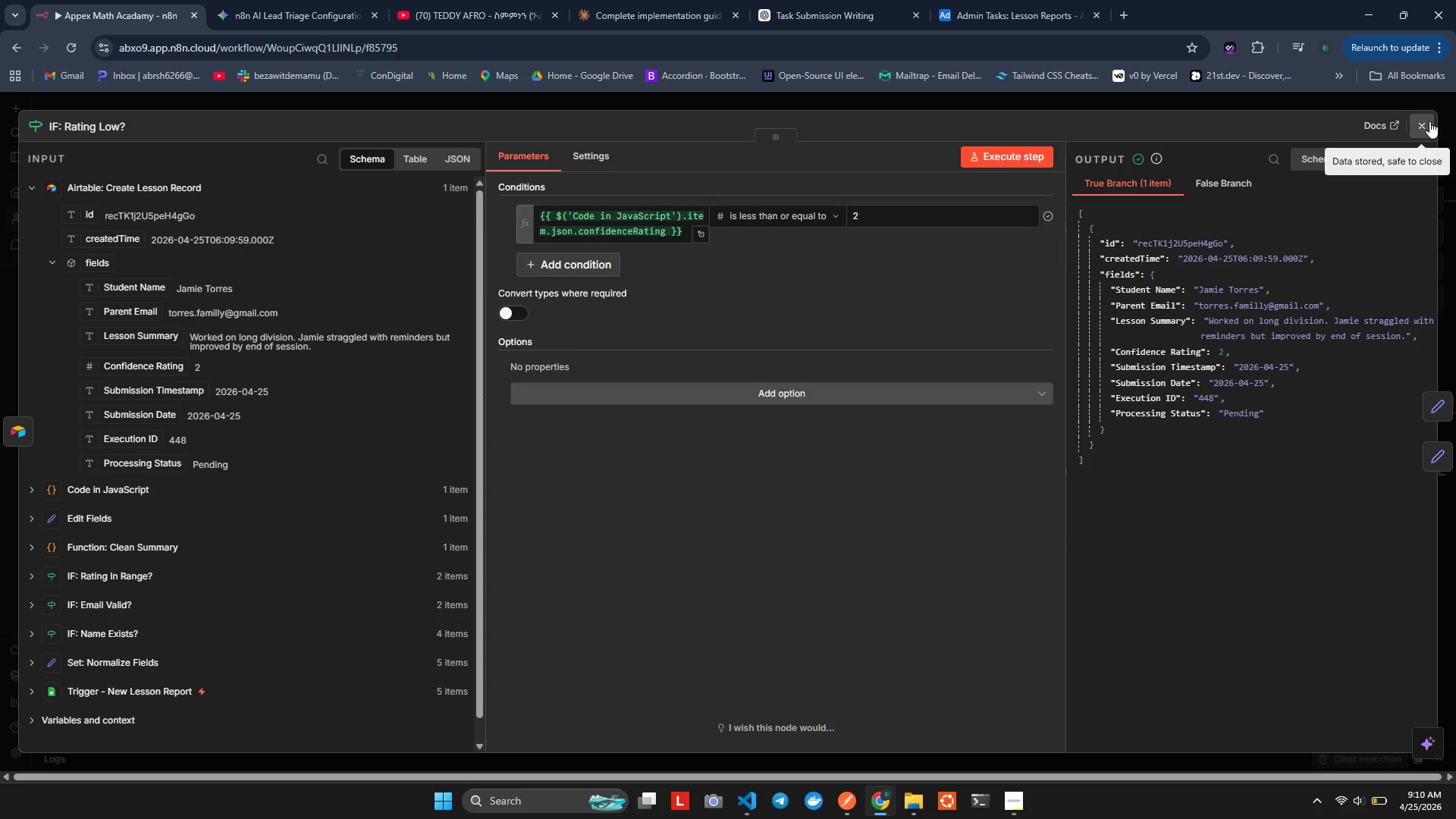 
left_click([1429, 121])
 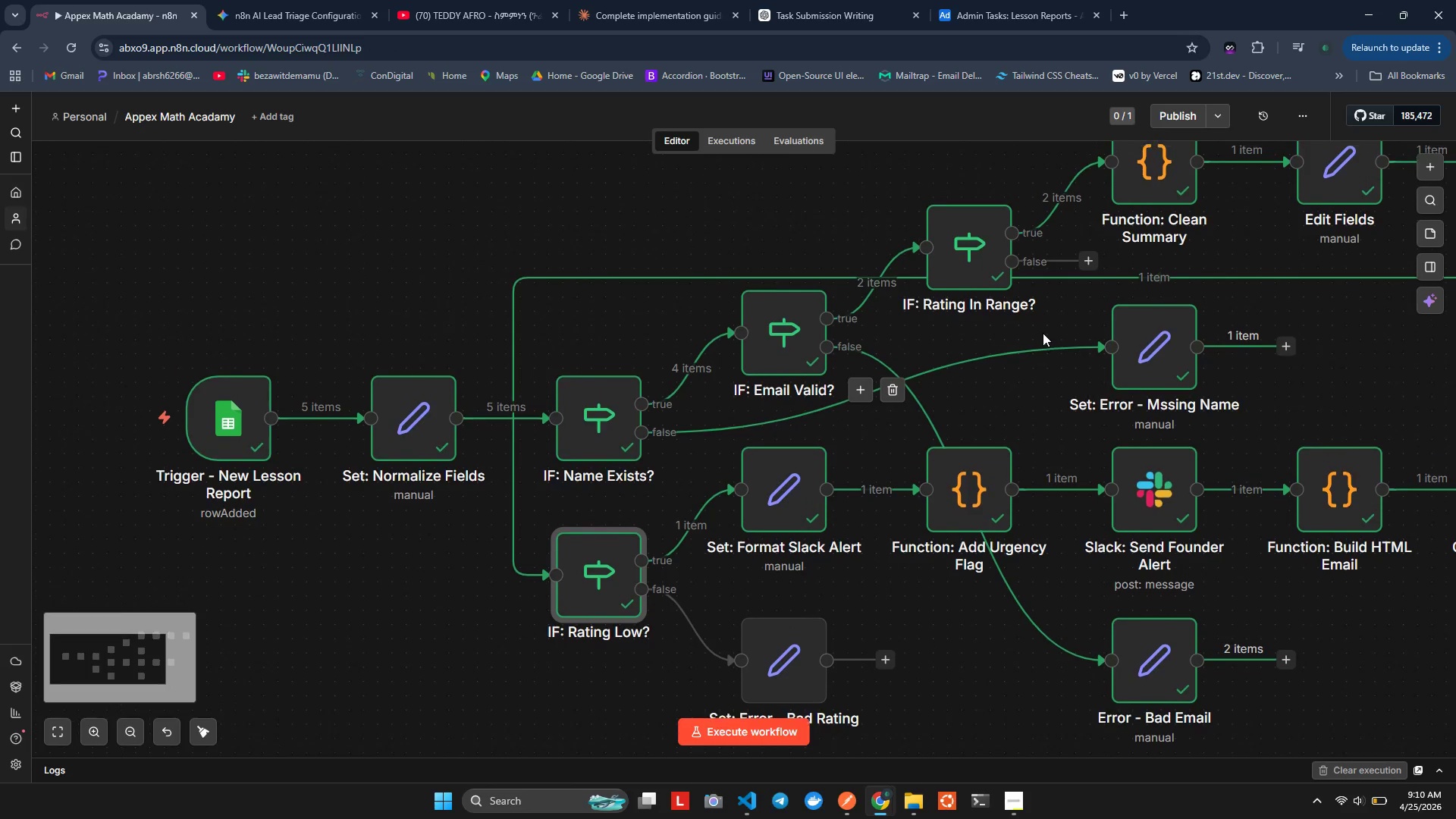 
wait(10.62)
 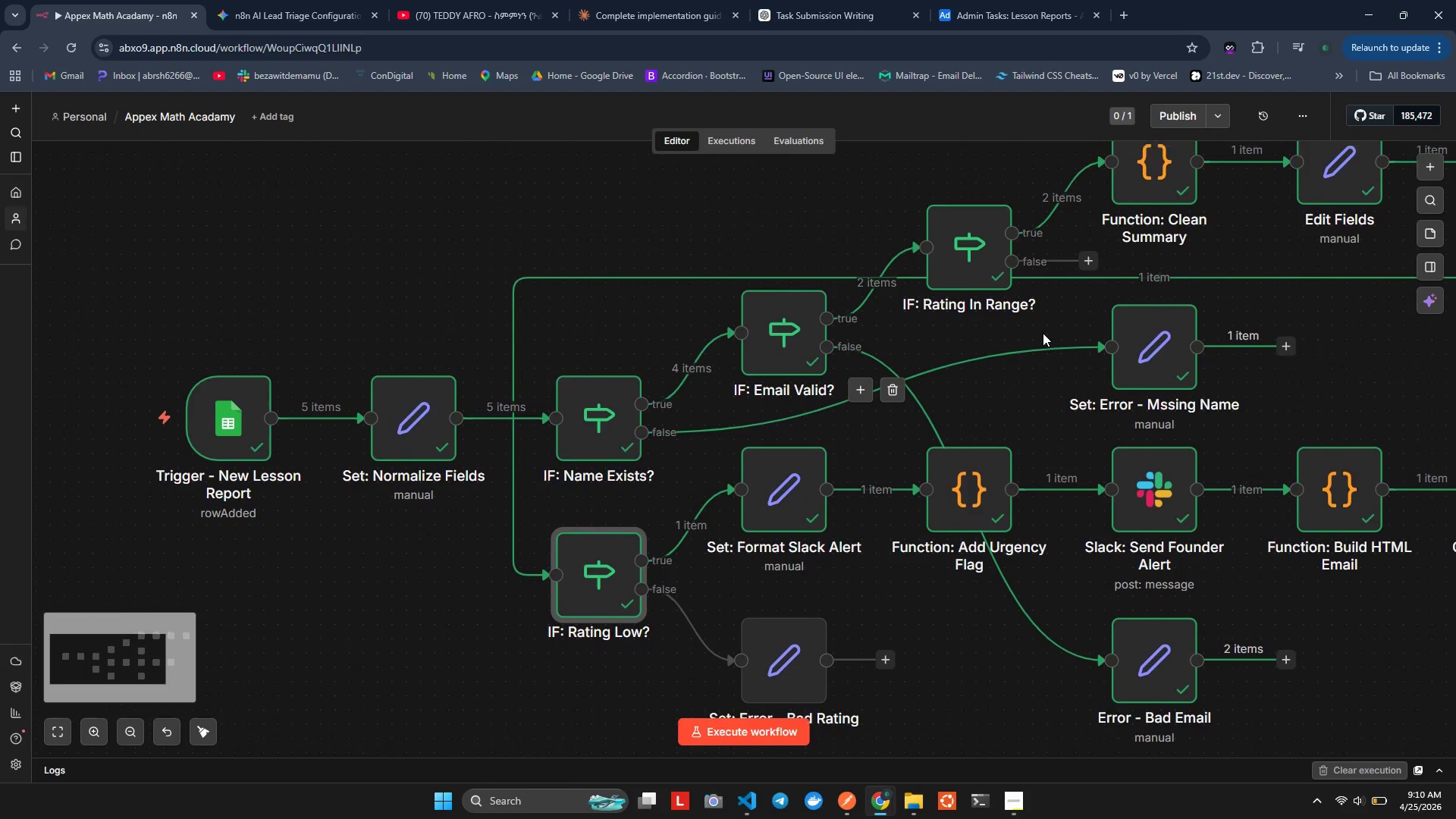 
left_click([791, 258])
 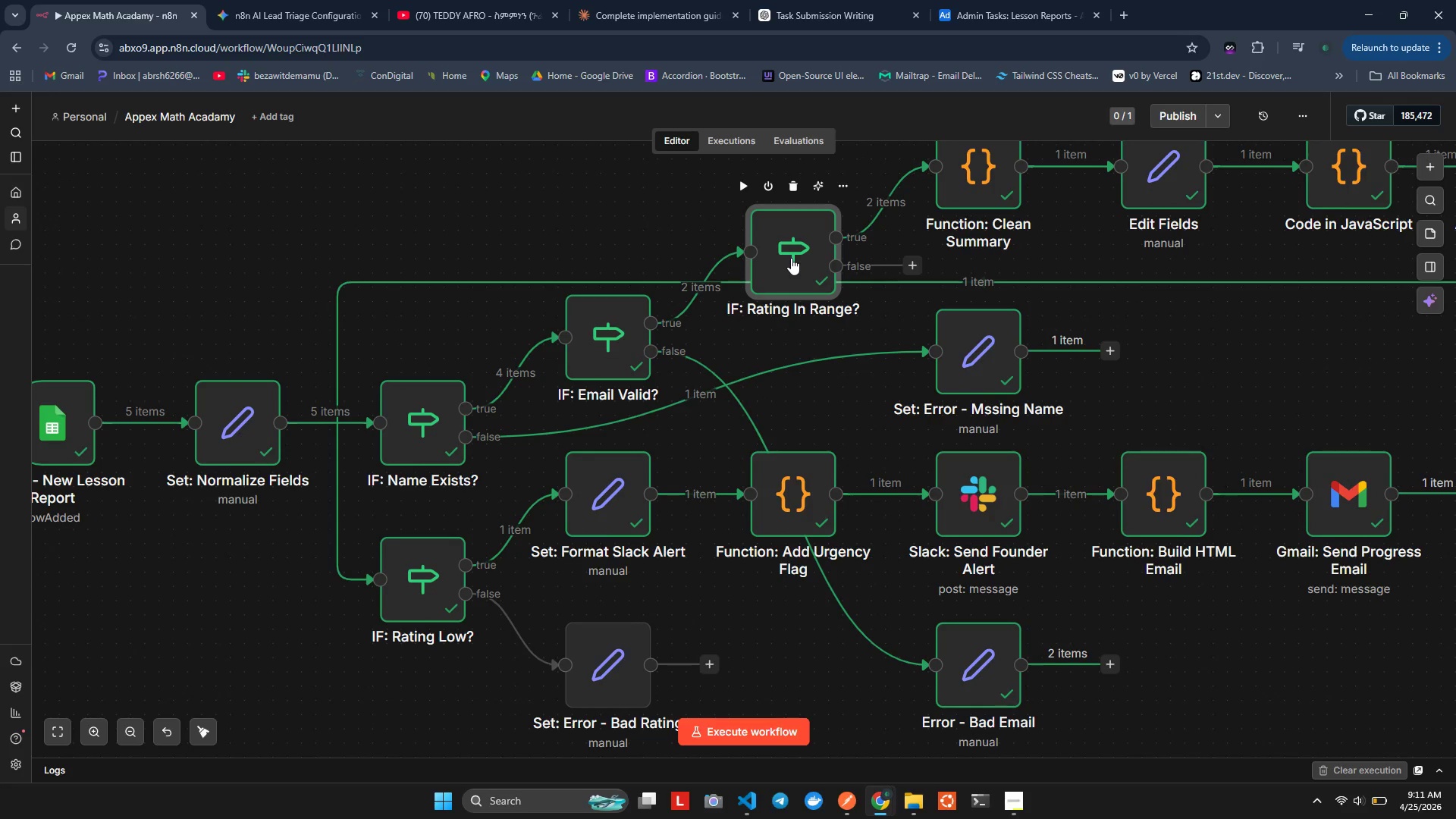 
double_click([791, 258])
 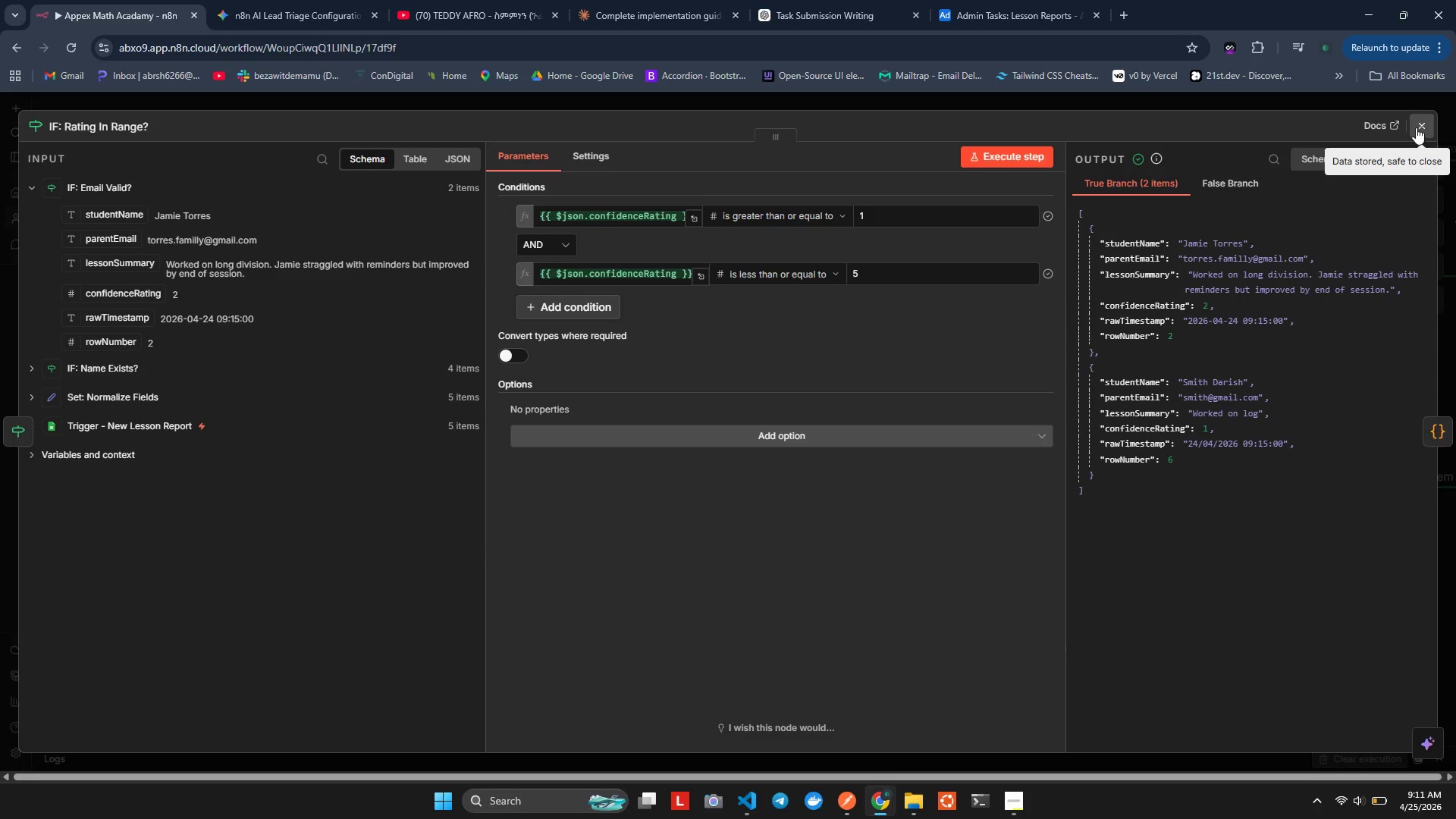 
wait(5.62)
 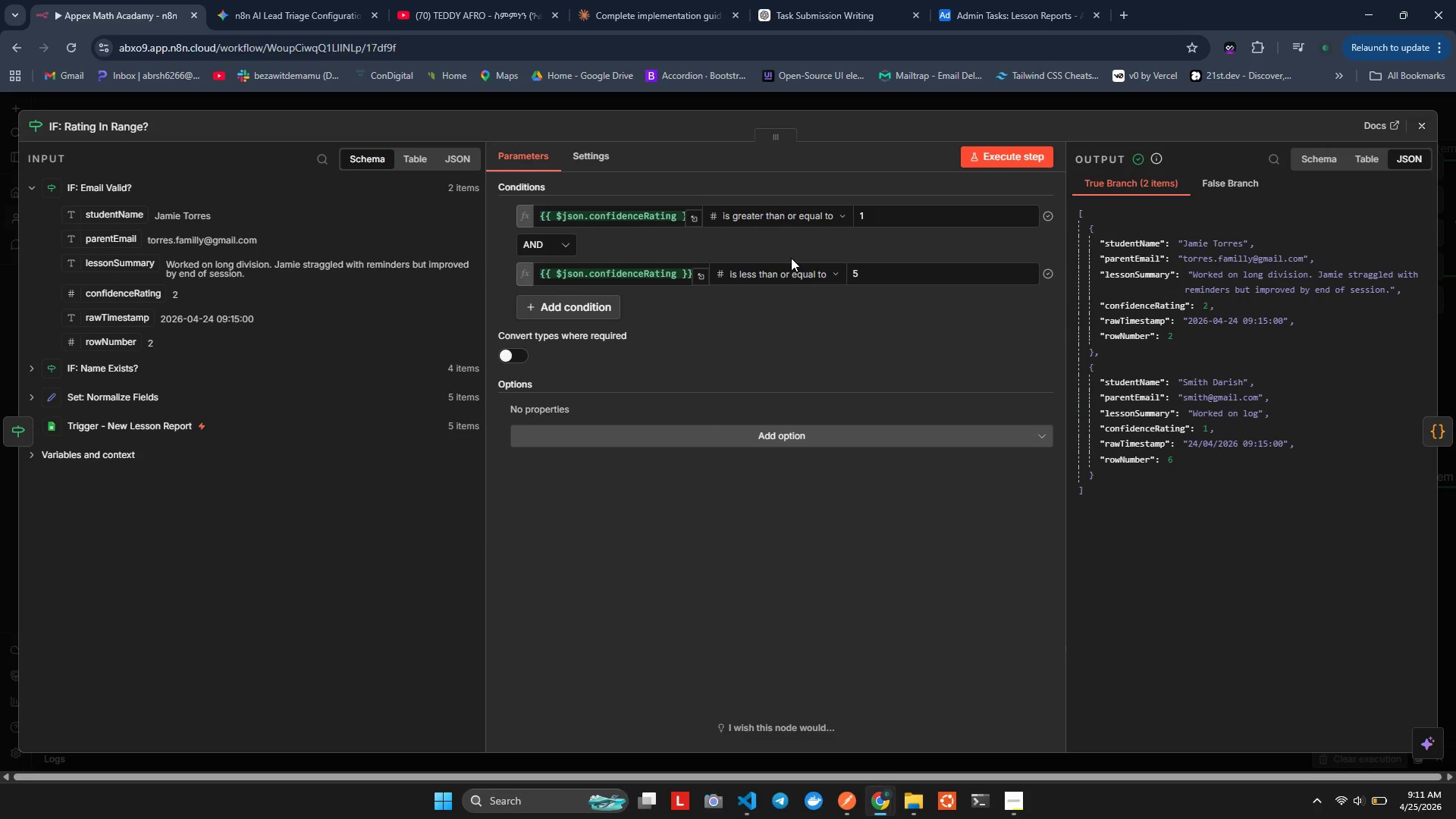 
left_click([1416, 127])
 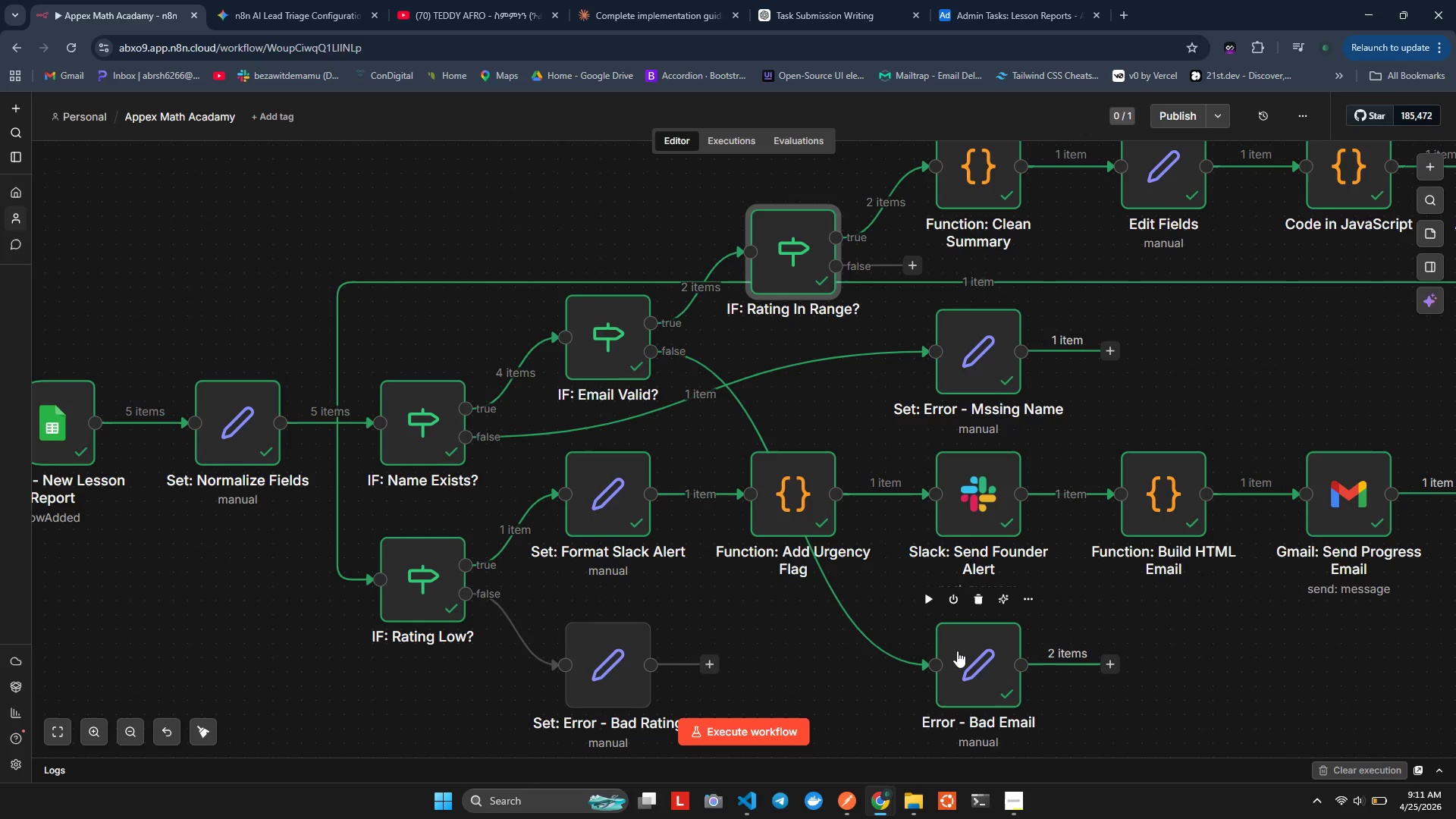 
key(Alt+Tab)
 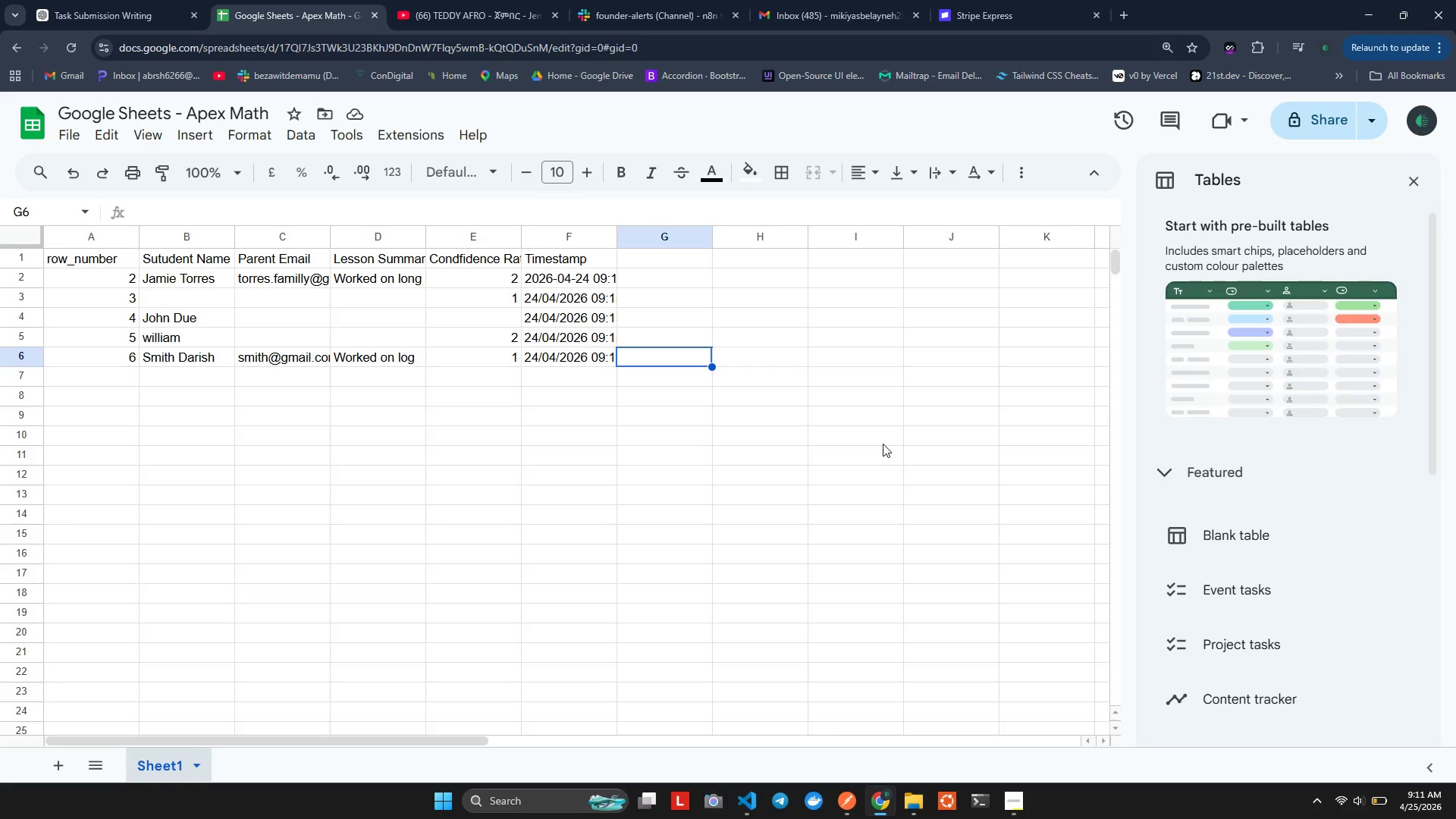 
key(Alt+Tab)
 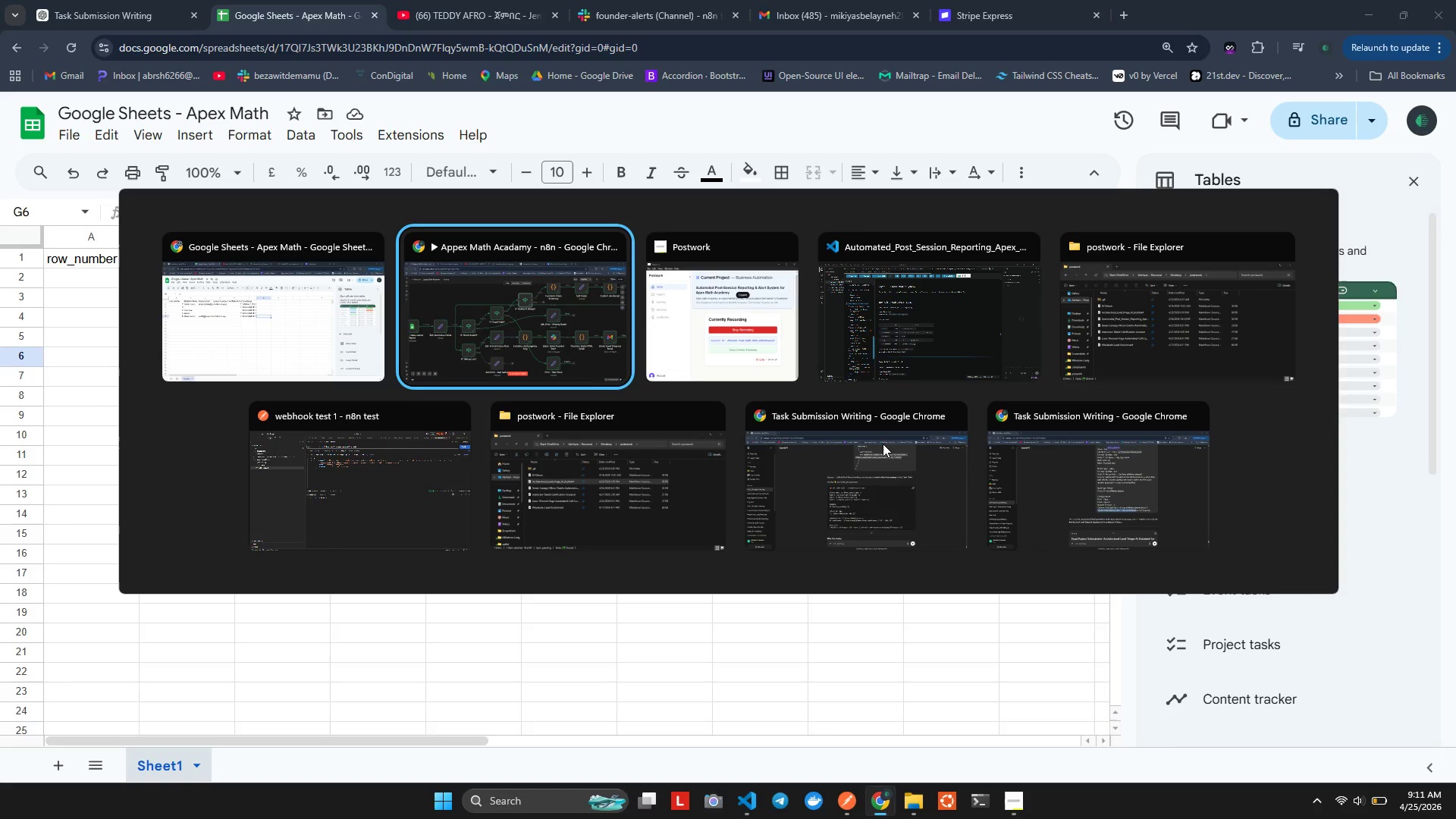 
wait(26.09)
 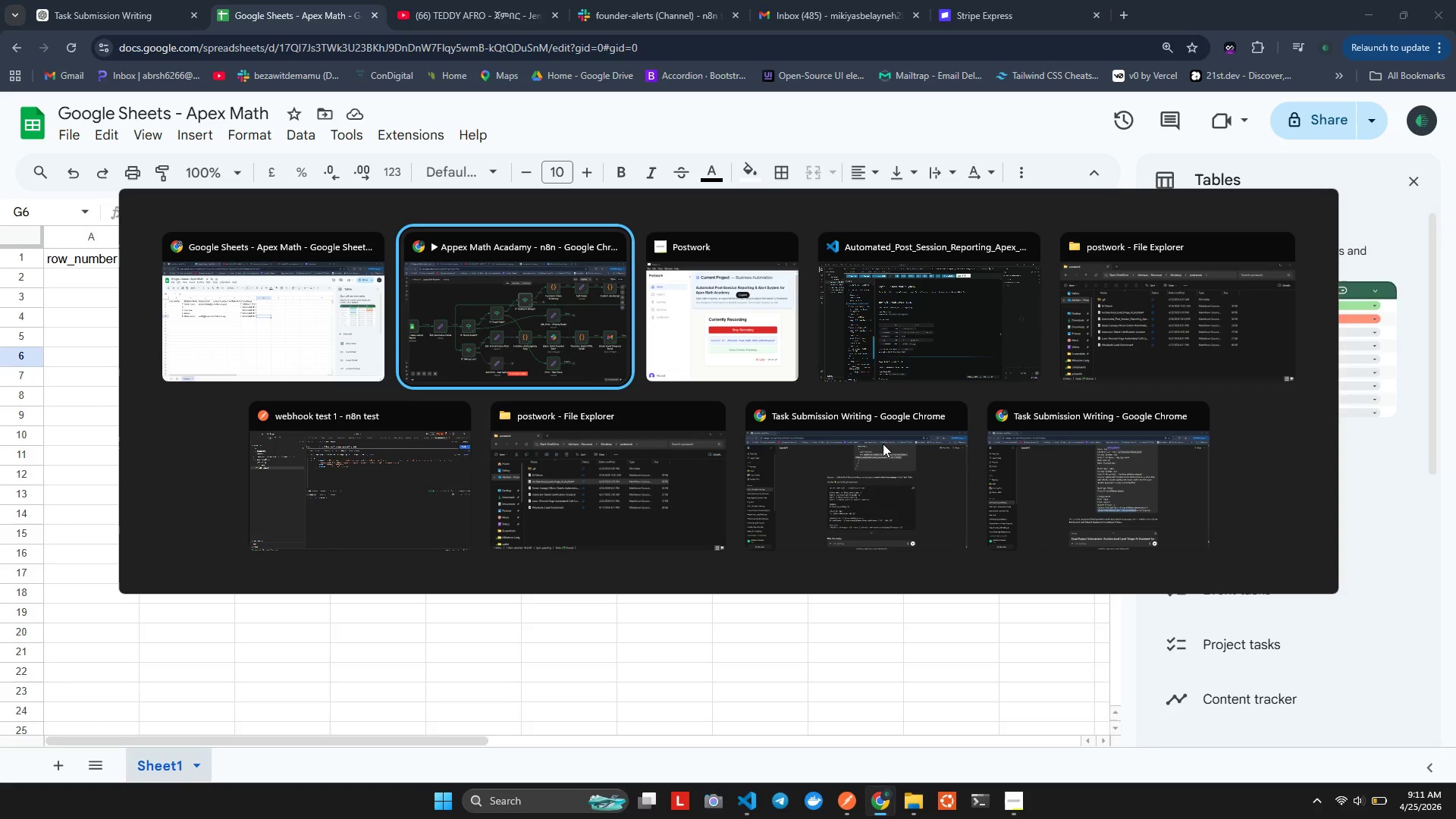 
double_click([951, 639])
 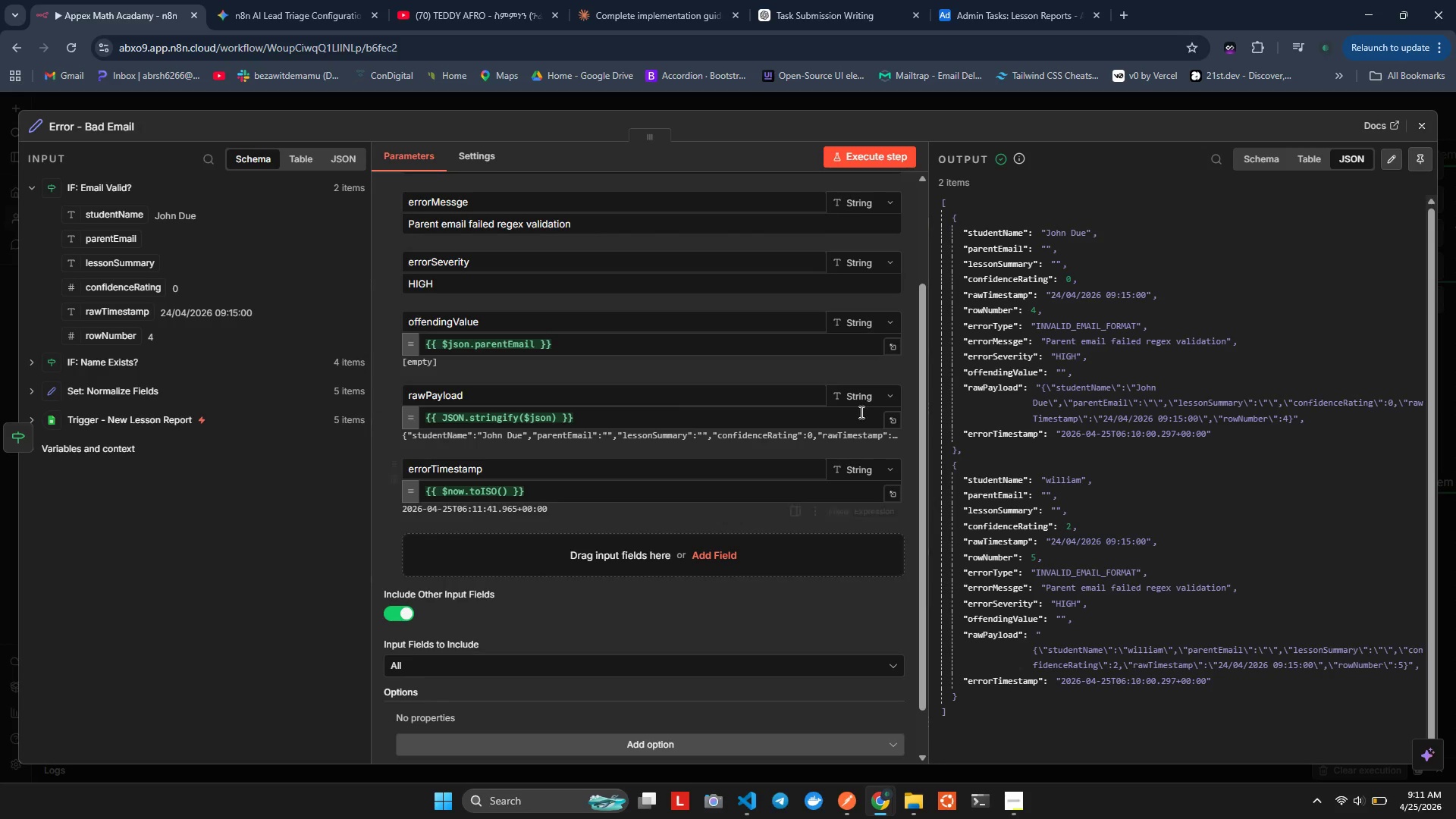 
wait(6.76)
 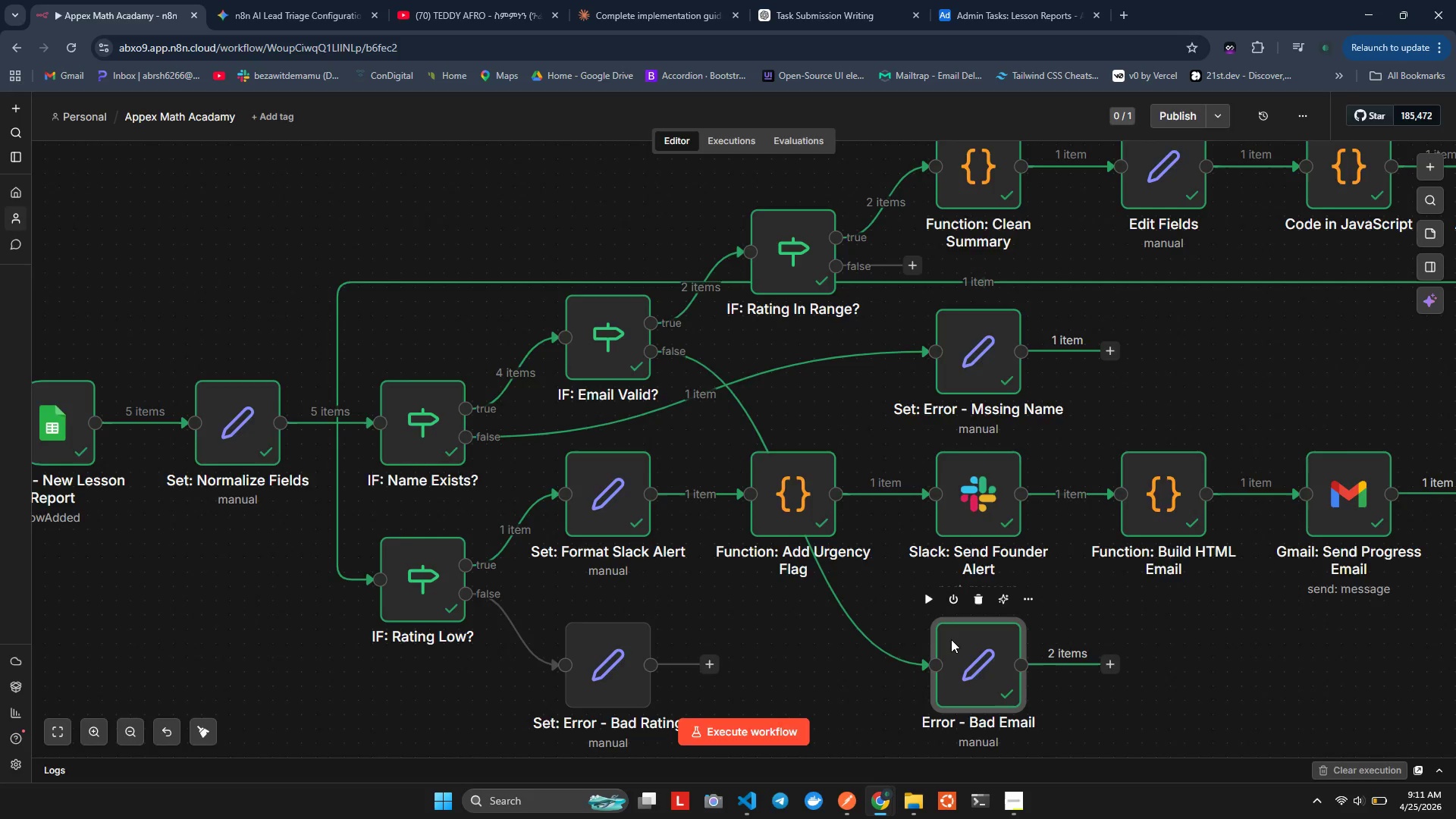 
left_click([1423, 127])
 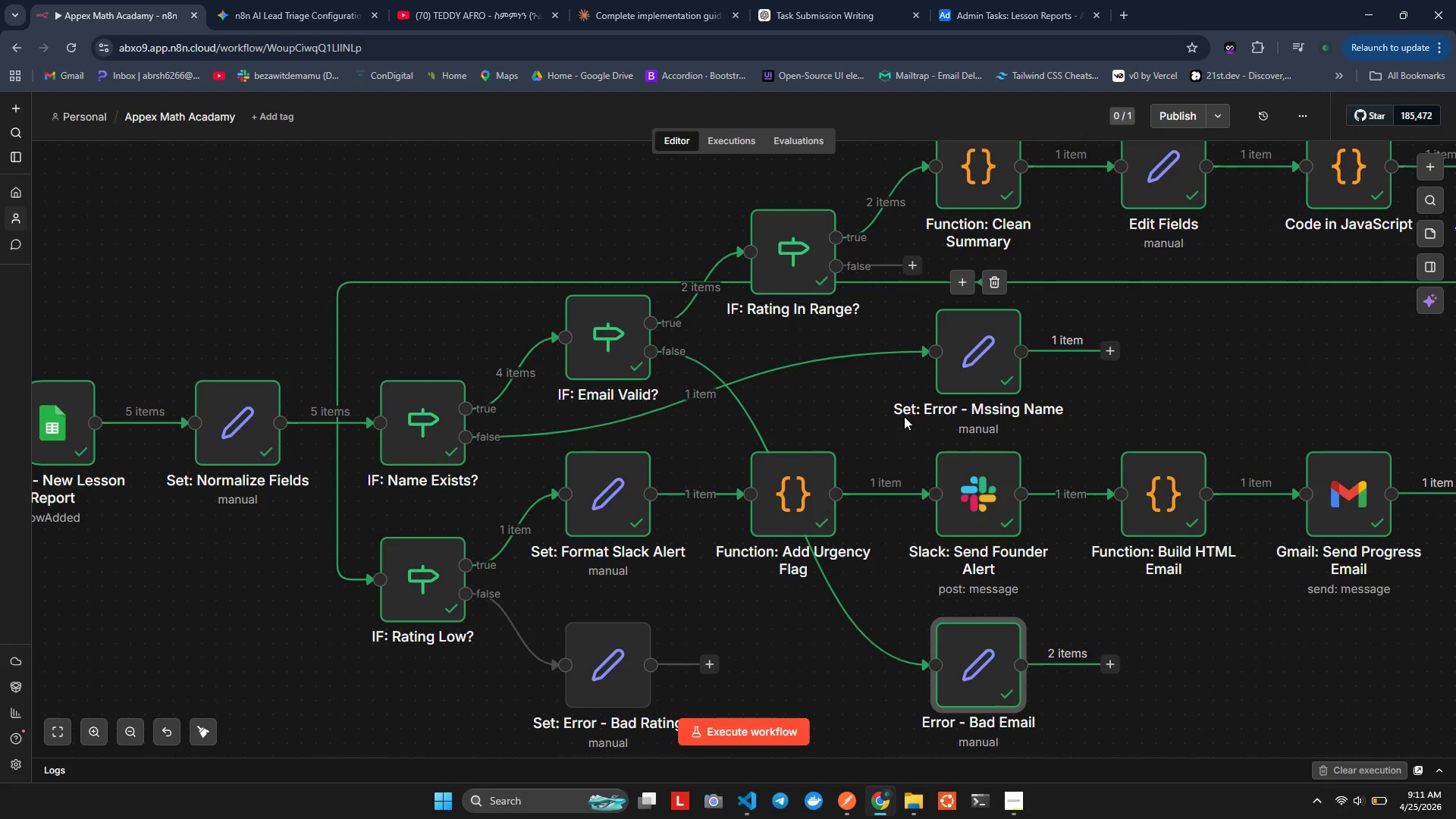 
mouse_move([823, 576])
 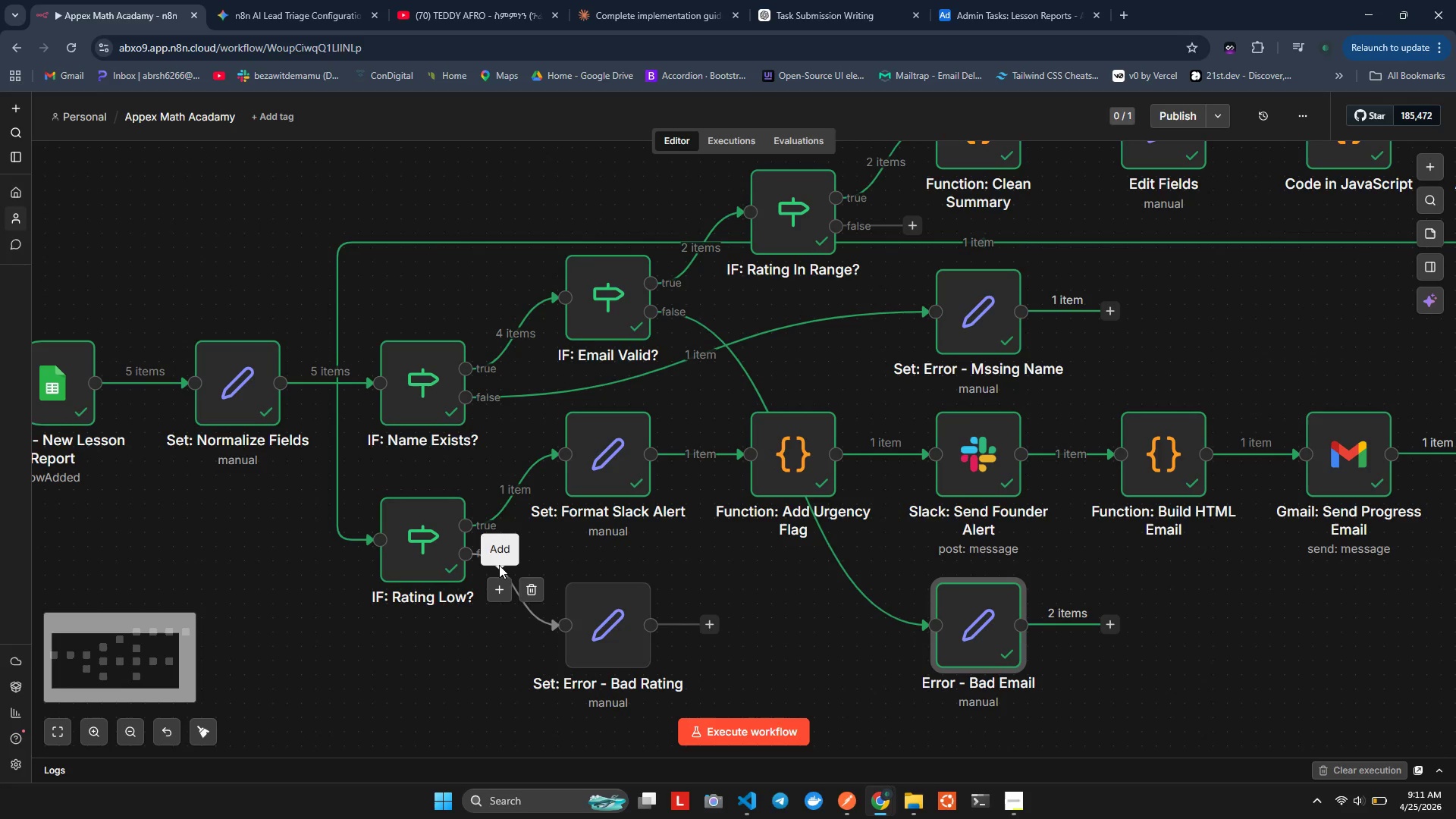 
left_click([536, 587])
 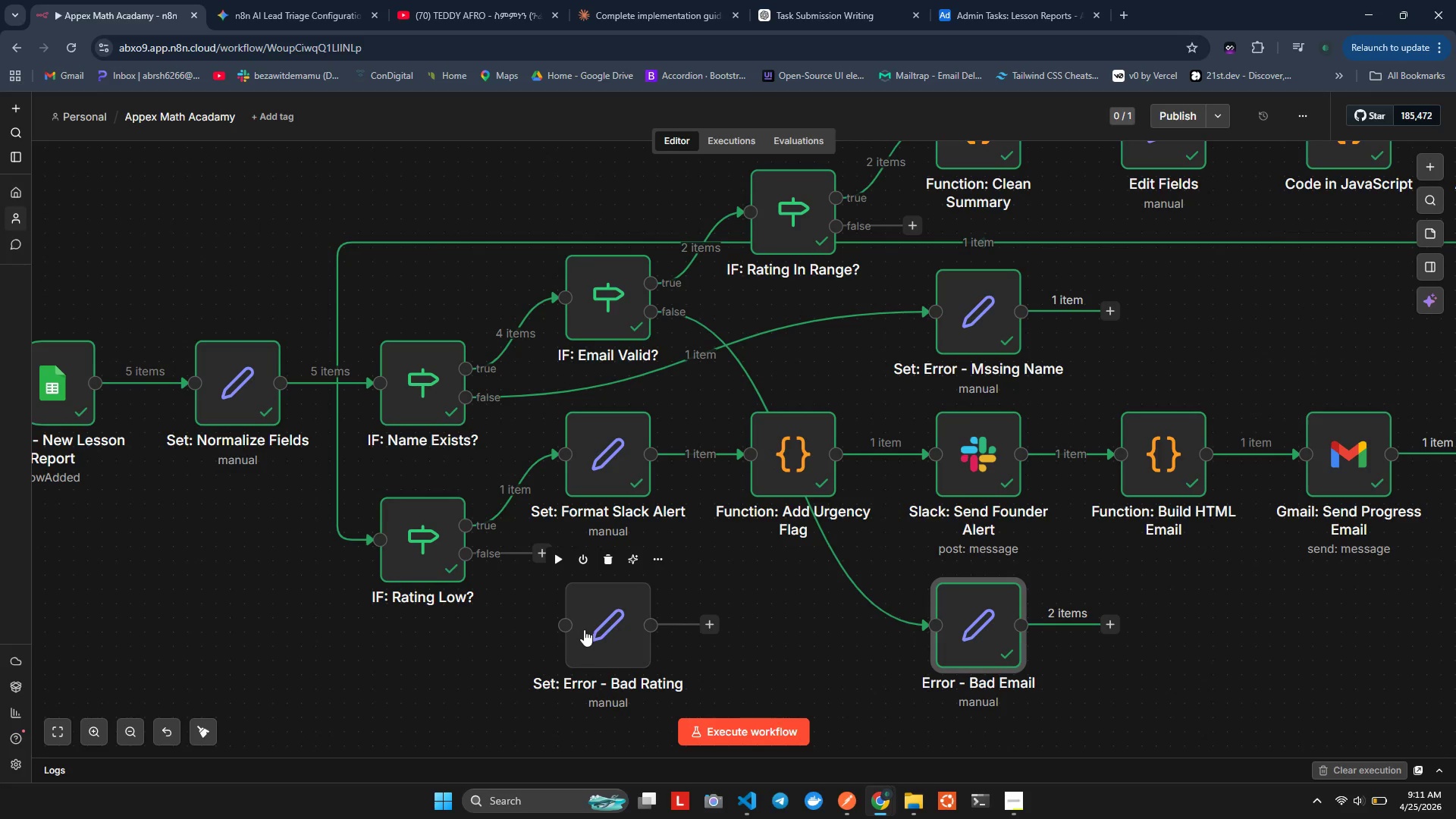 
left_click_drag(start_coordinate=[591, 632], to_coordinate=[1159, 302])
 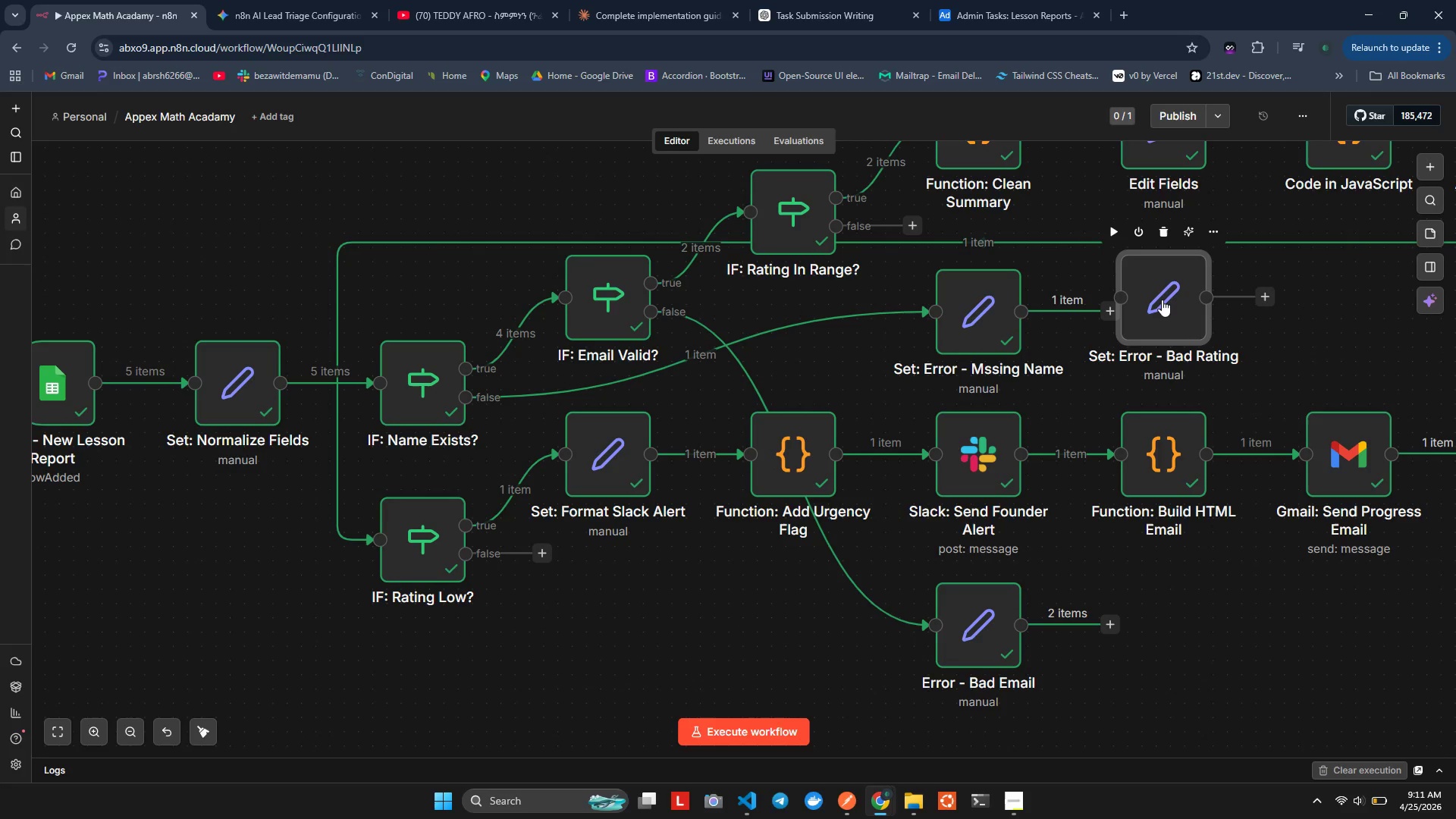 
left_click_drag(start_coordinate=[1162, 299], to_coordinate=[1266, 315])
 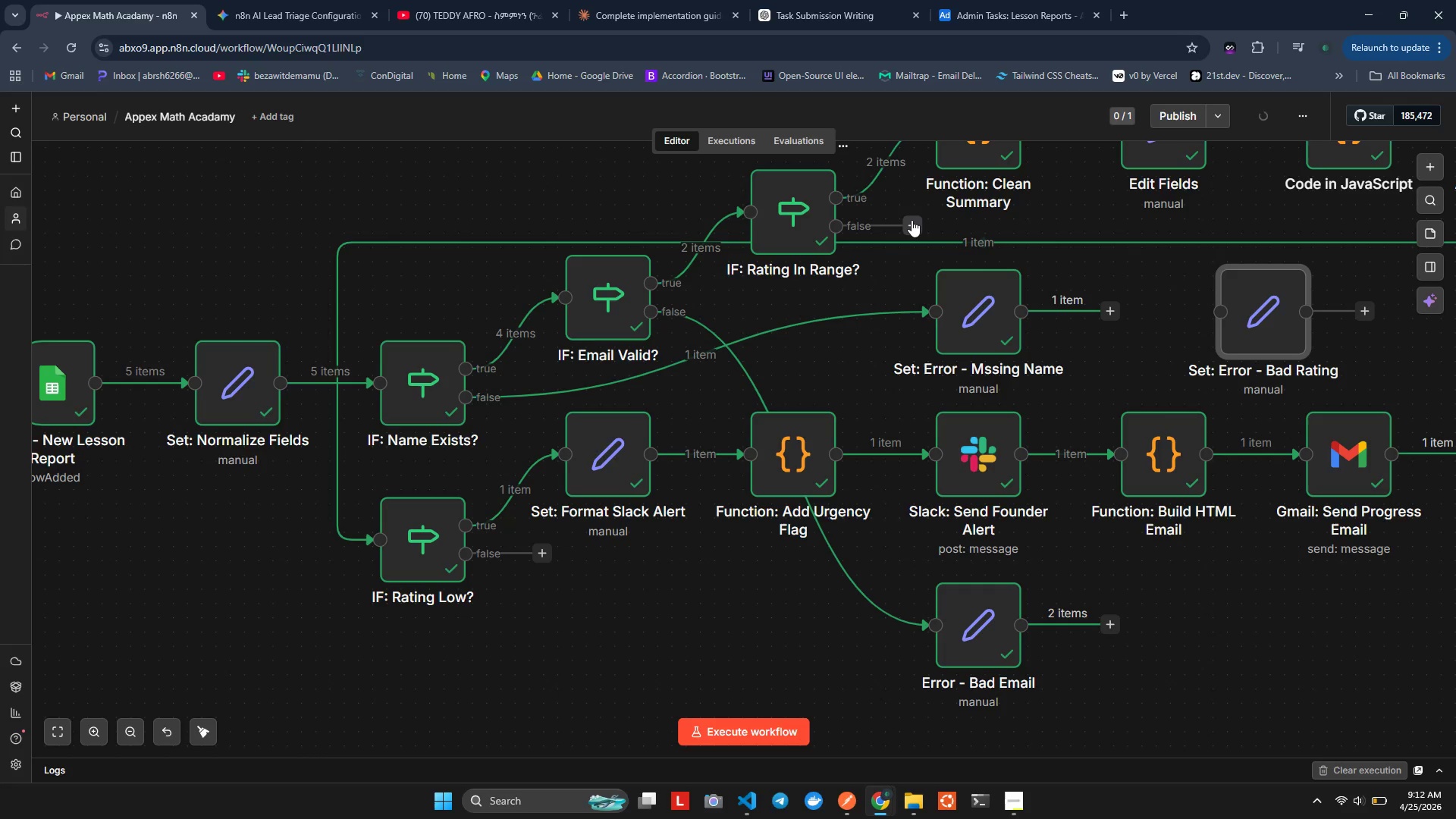 
left_click_drag(start_coordinate=[914, 225], to_coordinate=[1222, 314])
 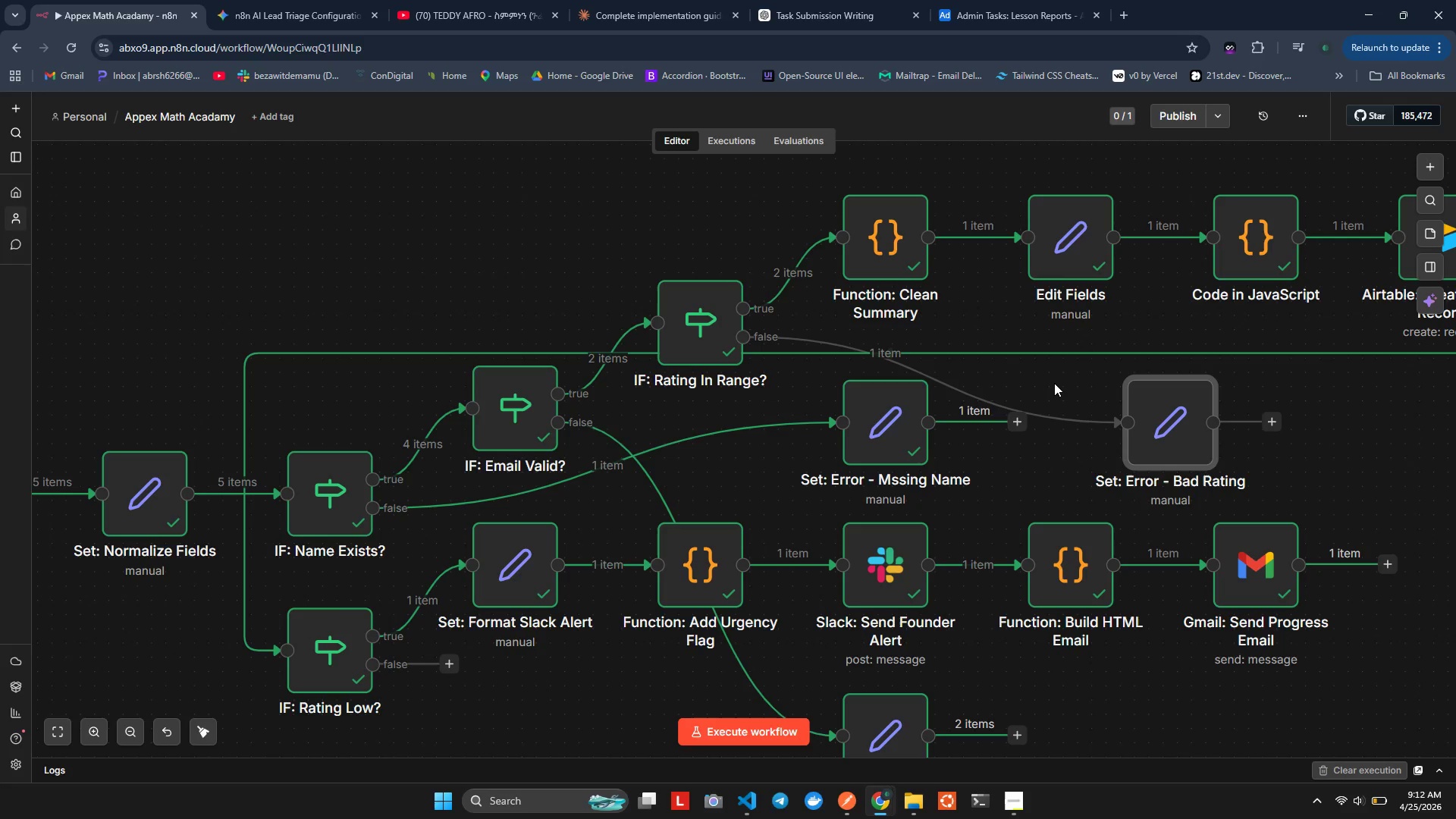 
wait(42.24)
 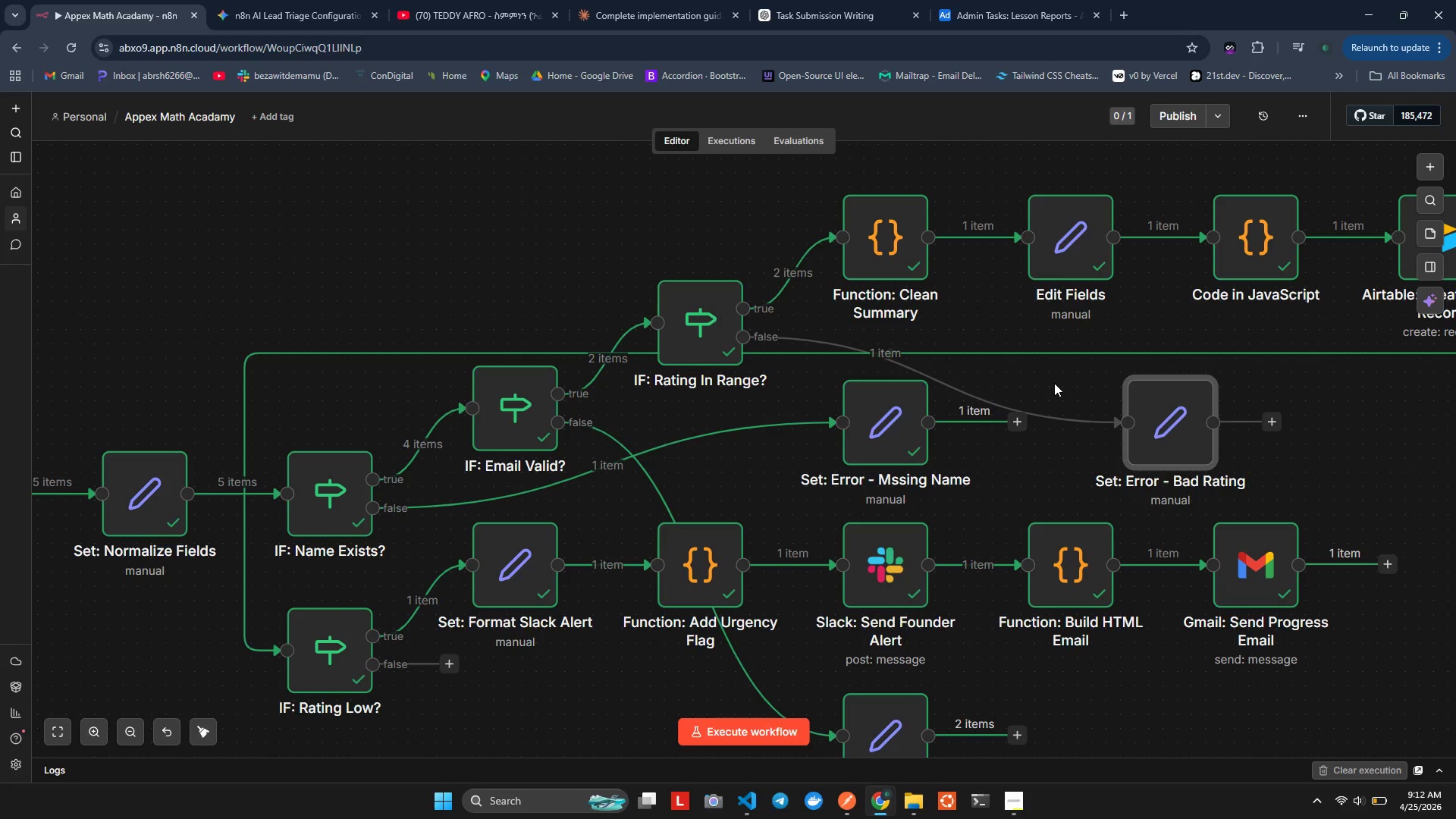 
key(Alt+Tab)
 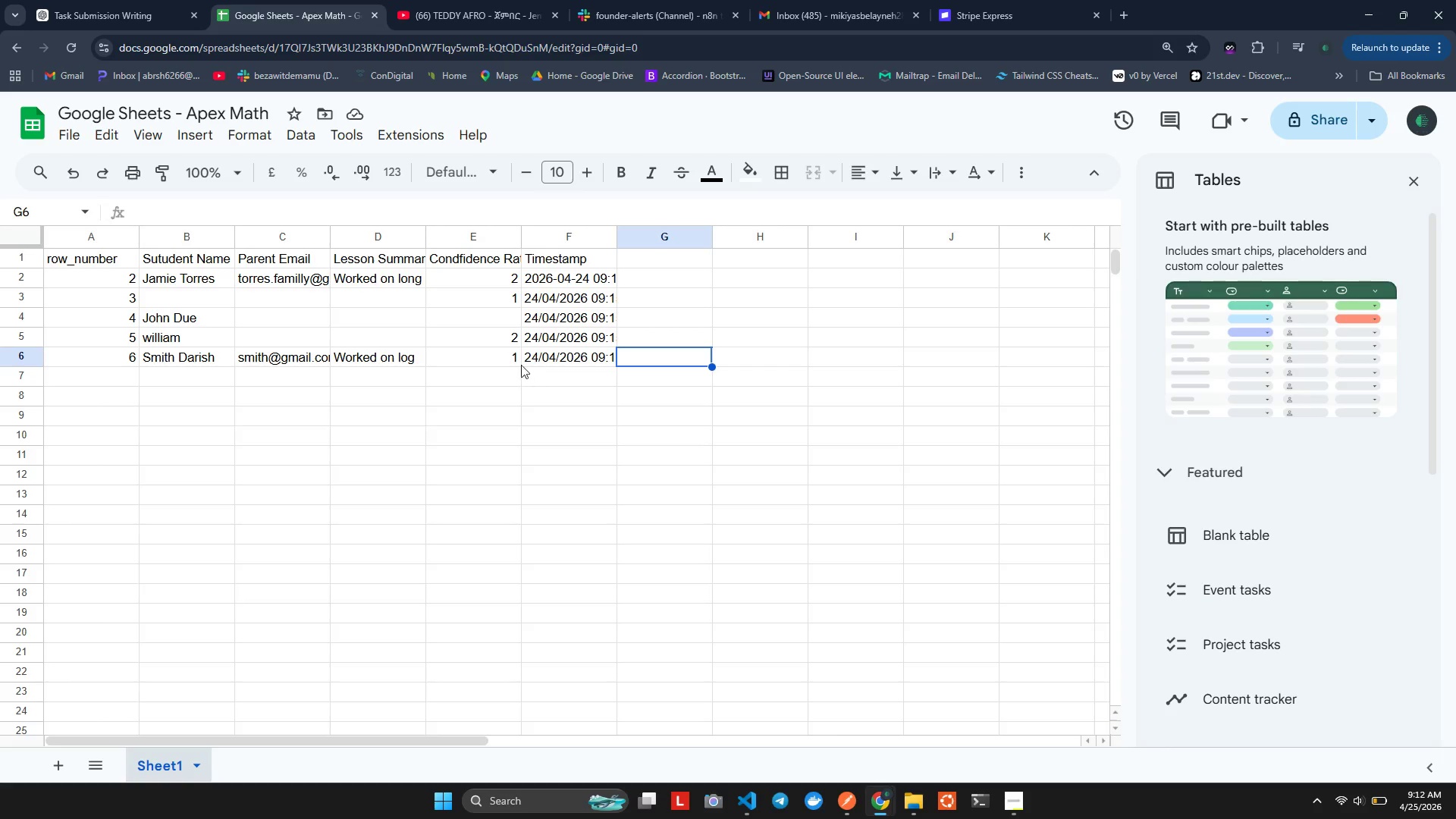 
double_click([511, 357])
 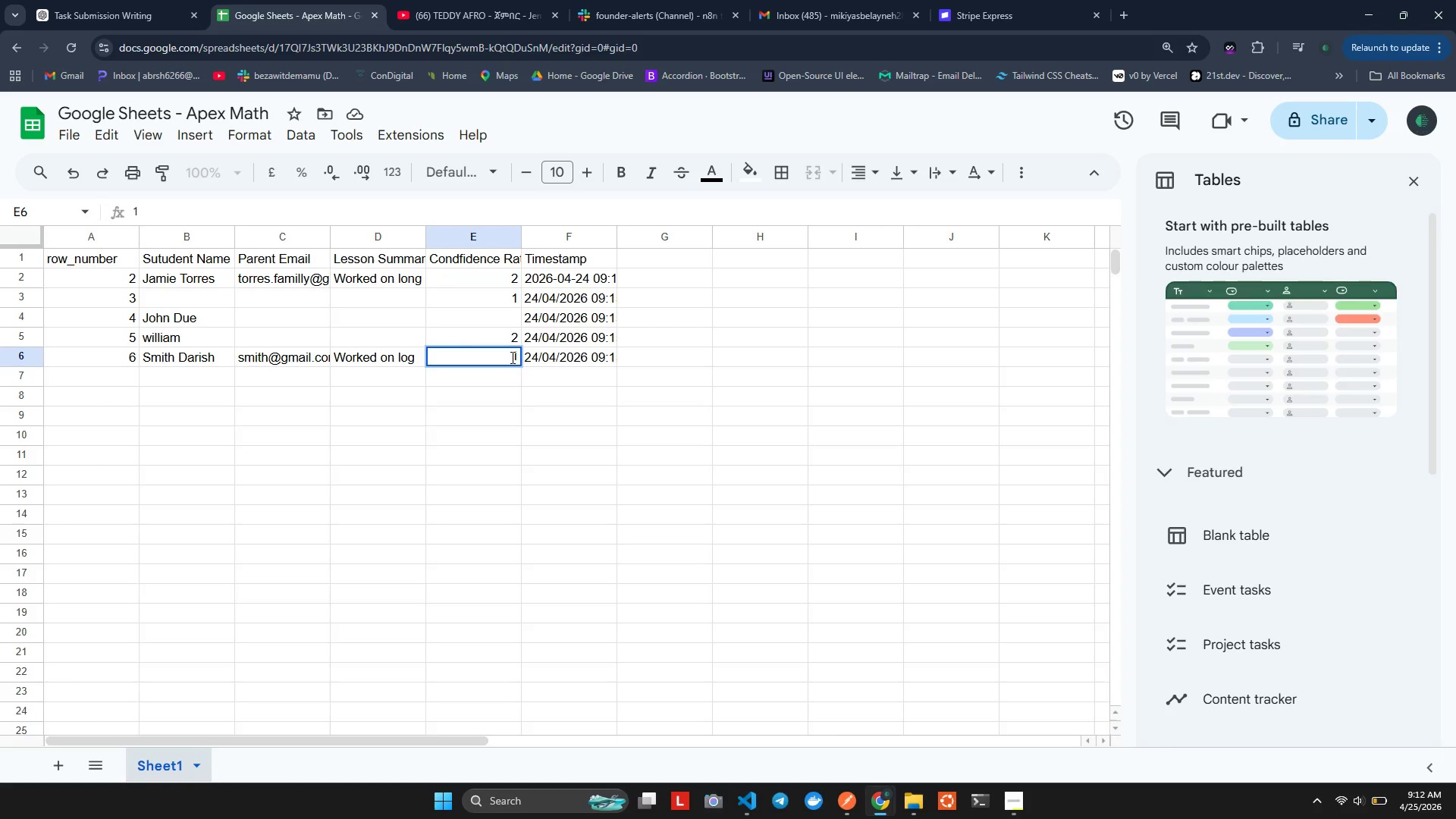 
key(Backspace)
 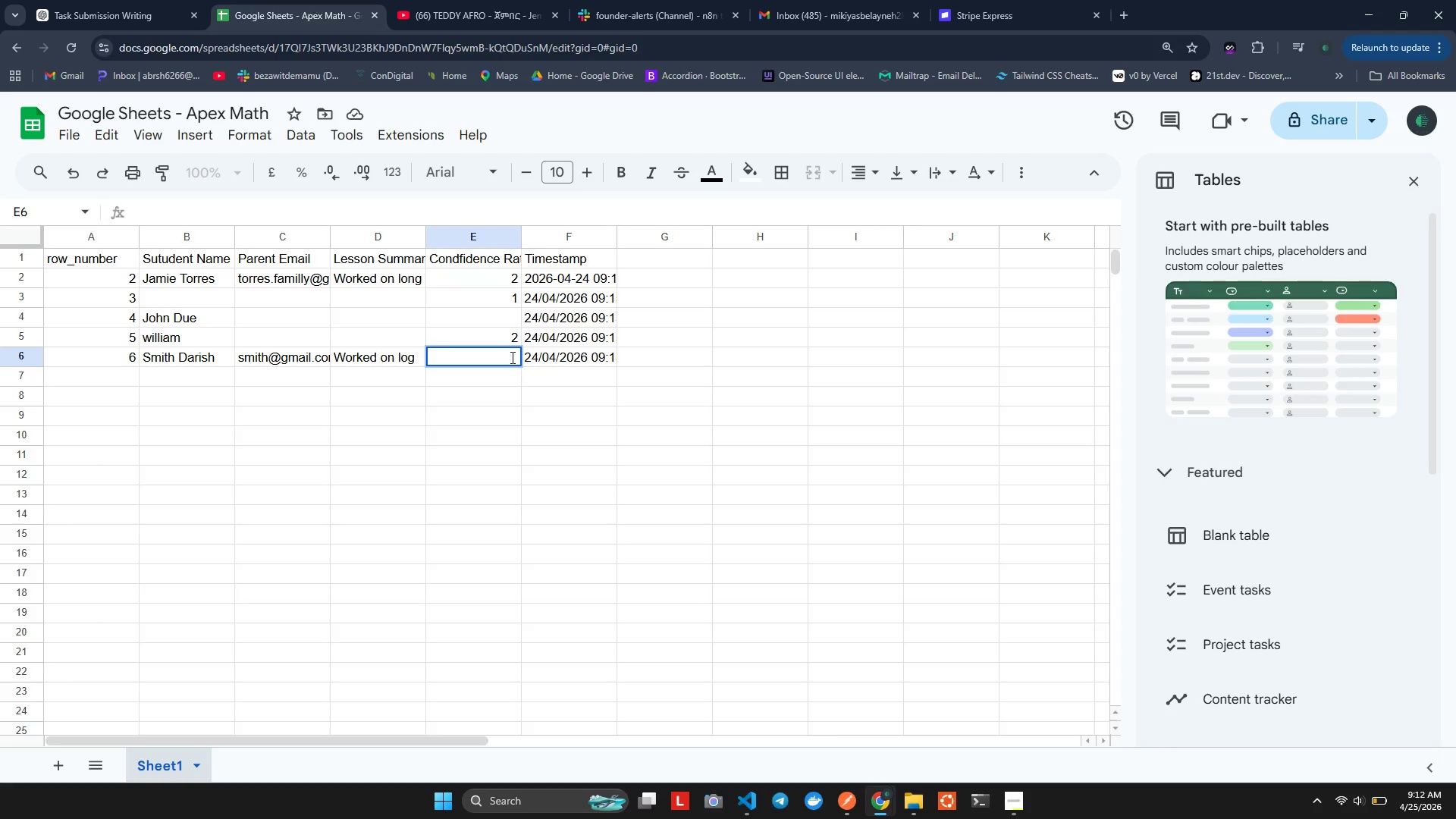 
key(7)
 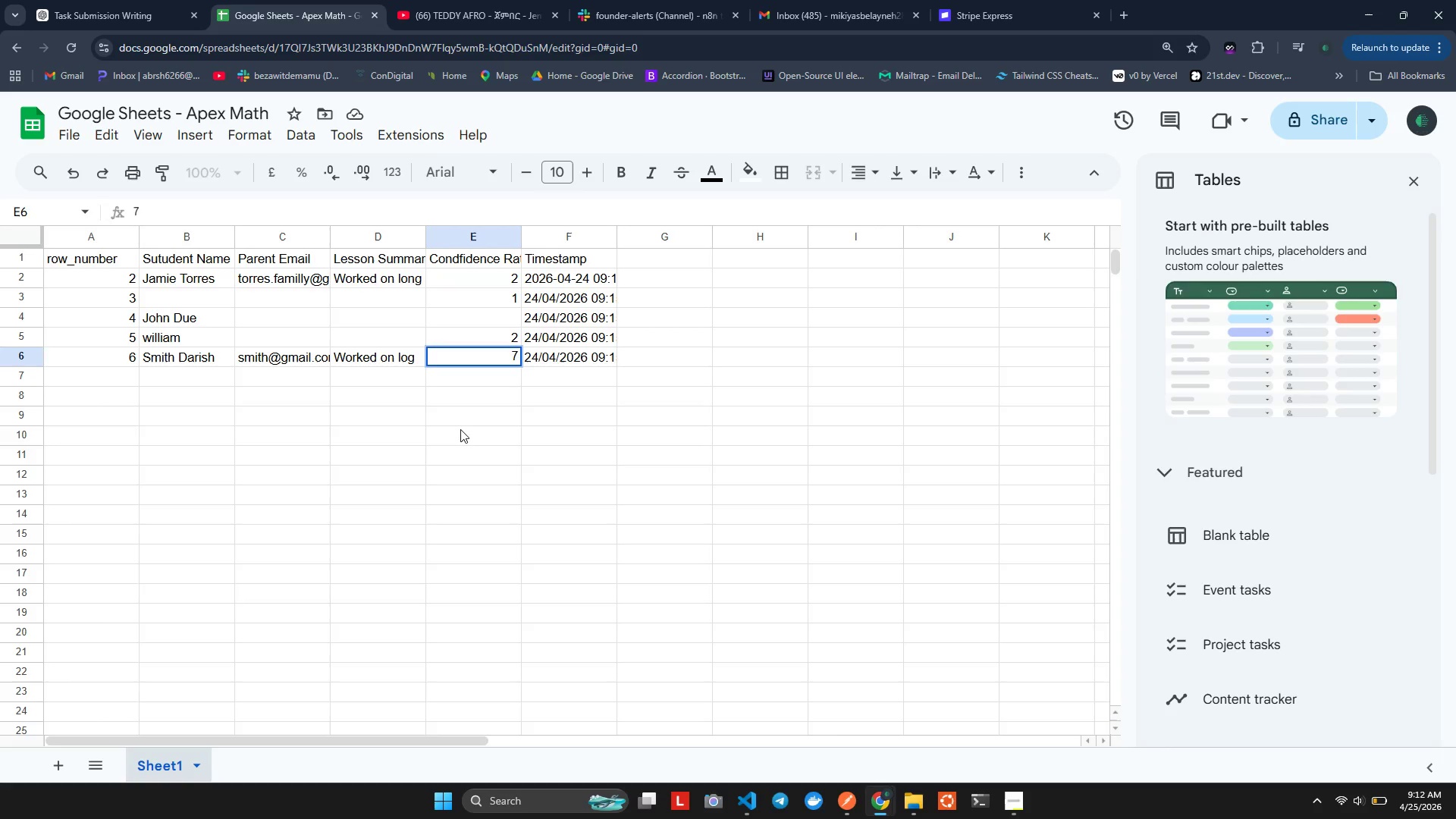 
left_click([460, 429])
 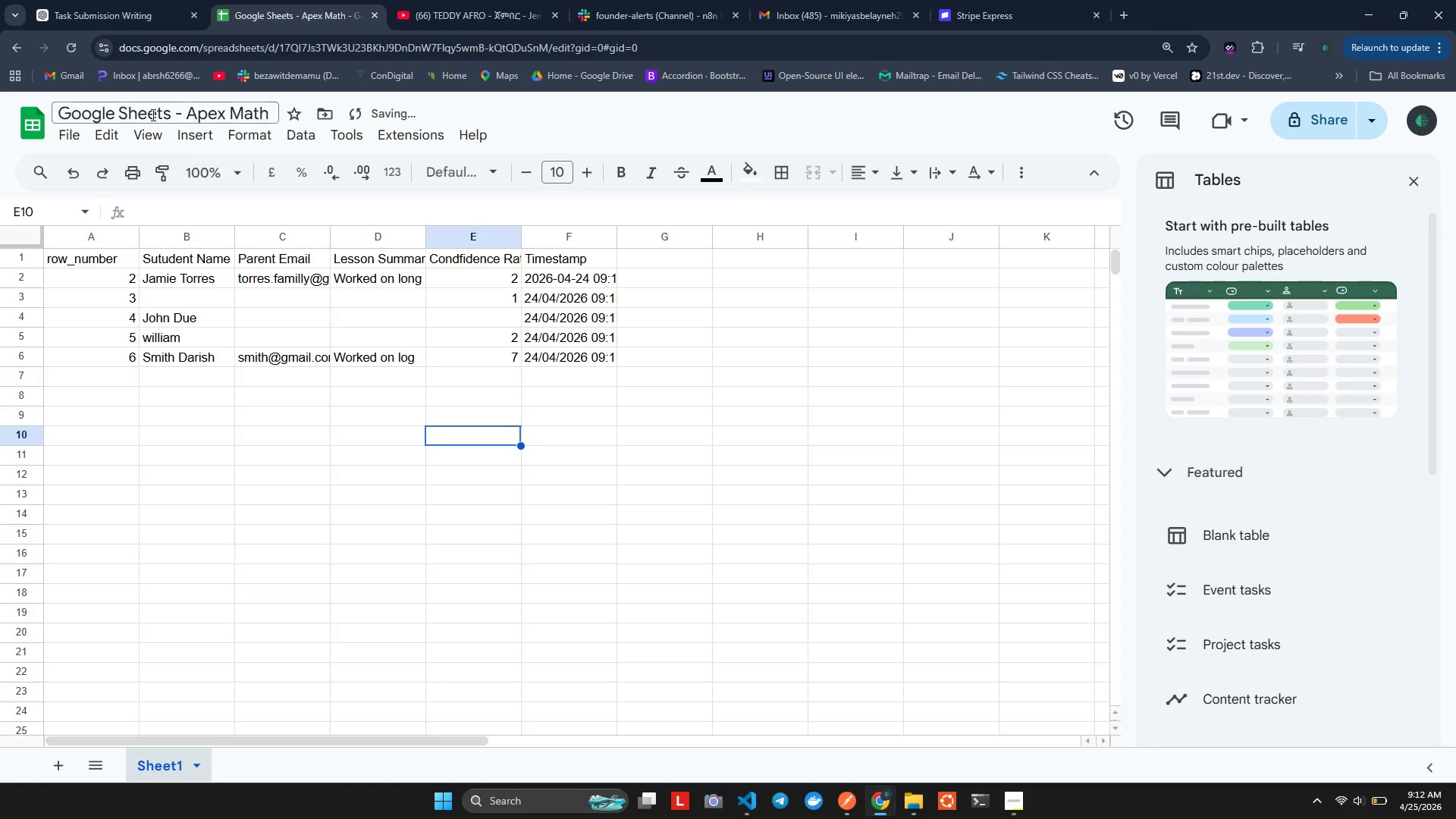 
left_click([278, 457])
 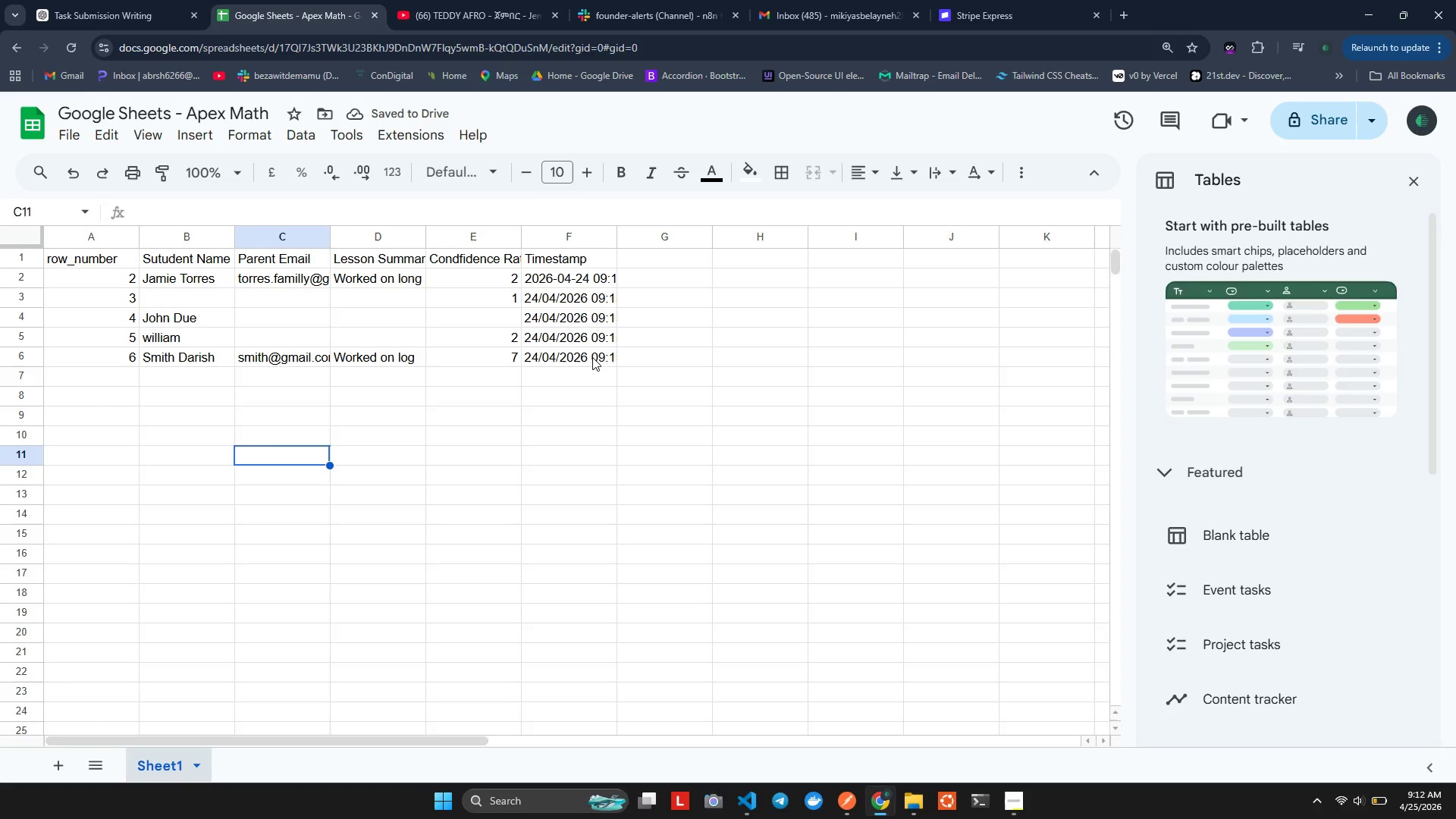 
left_click([603, 355])
 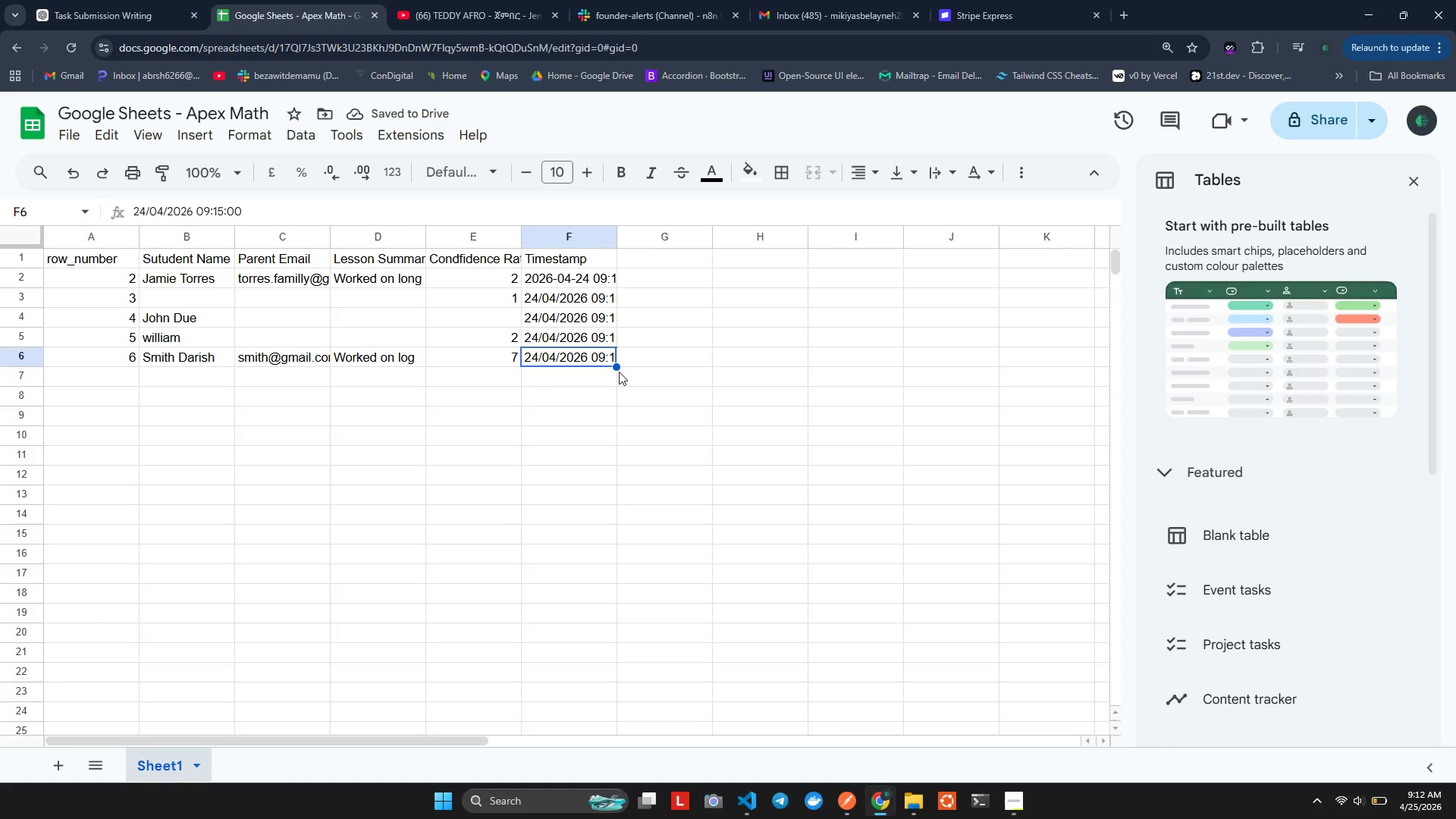 
left_click([619, 372])
 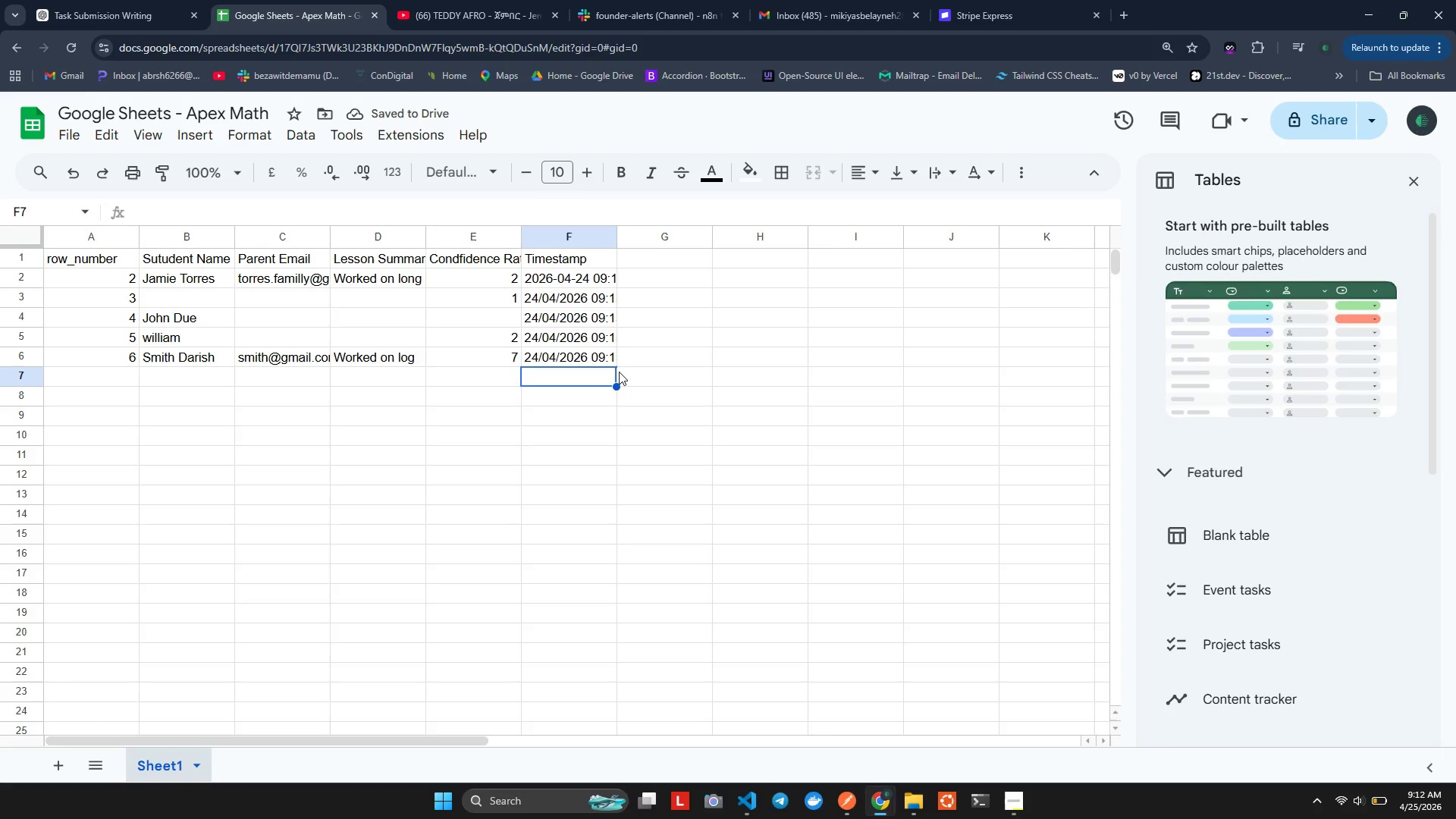 
key(Alt+Tab)
 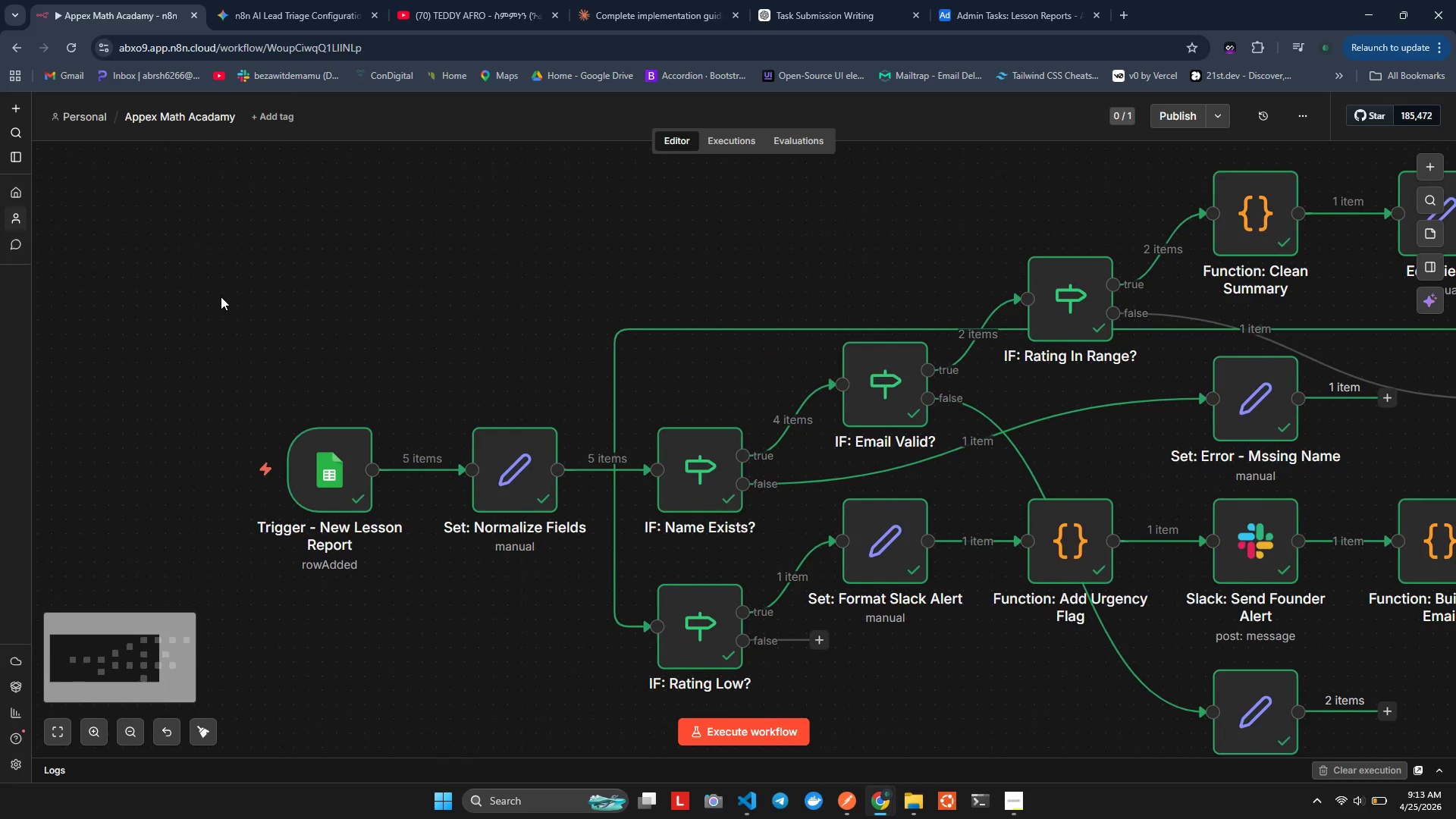 
wait(5.06)
 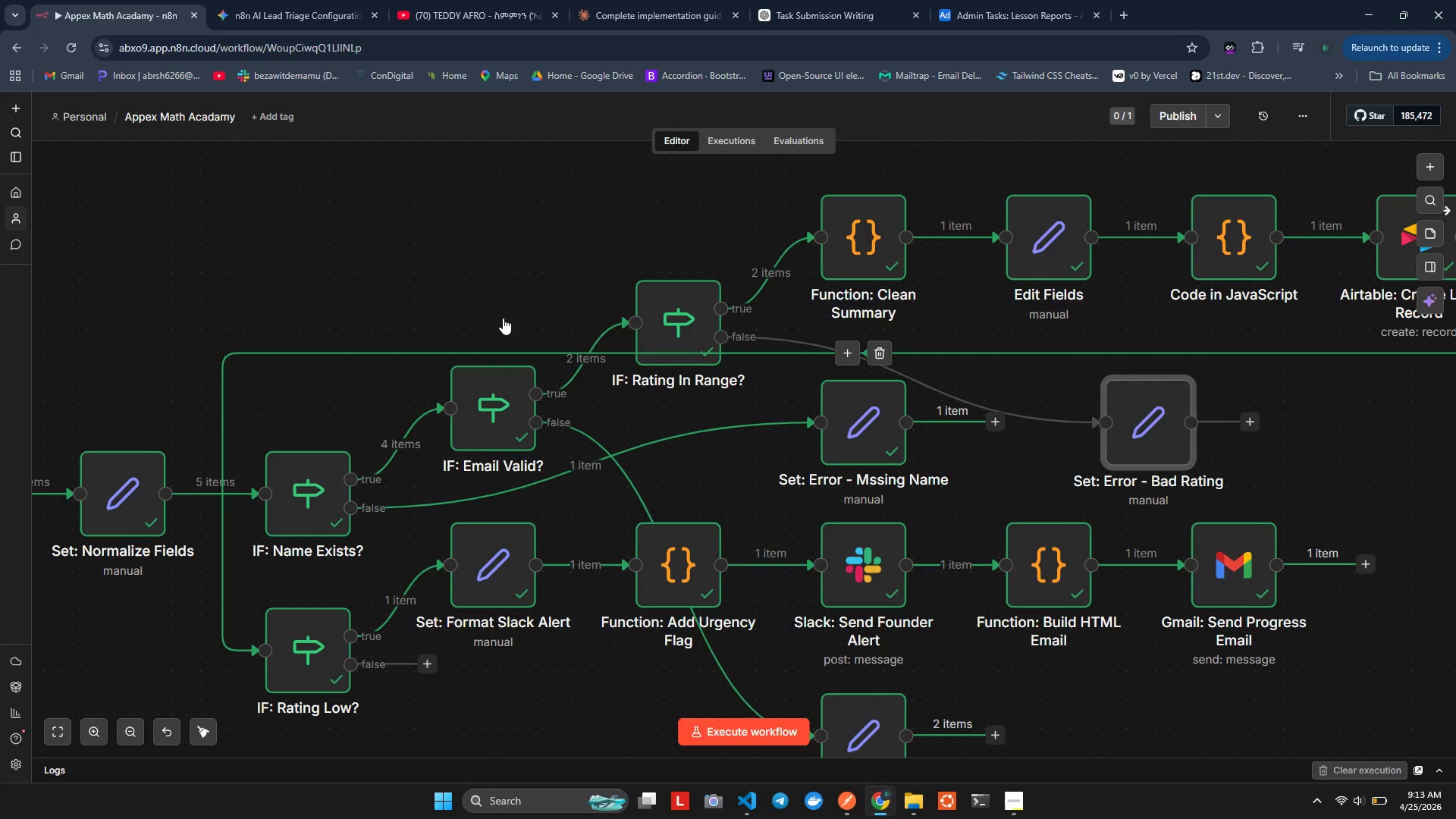 
left_click([259, 471])
 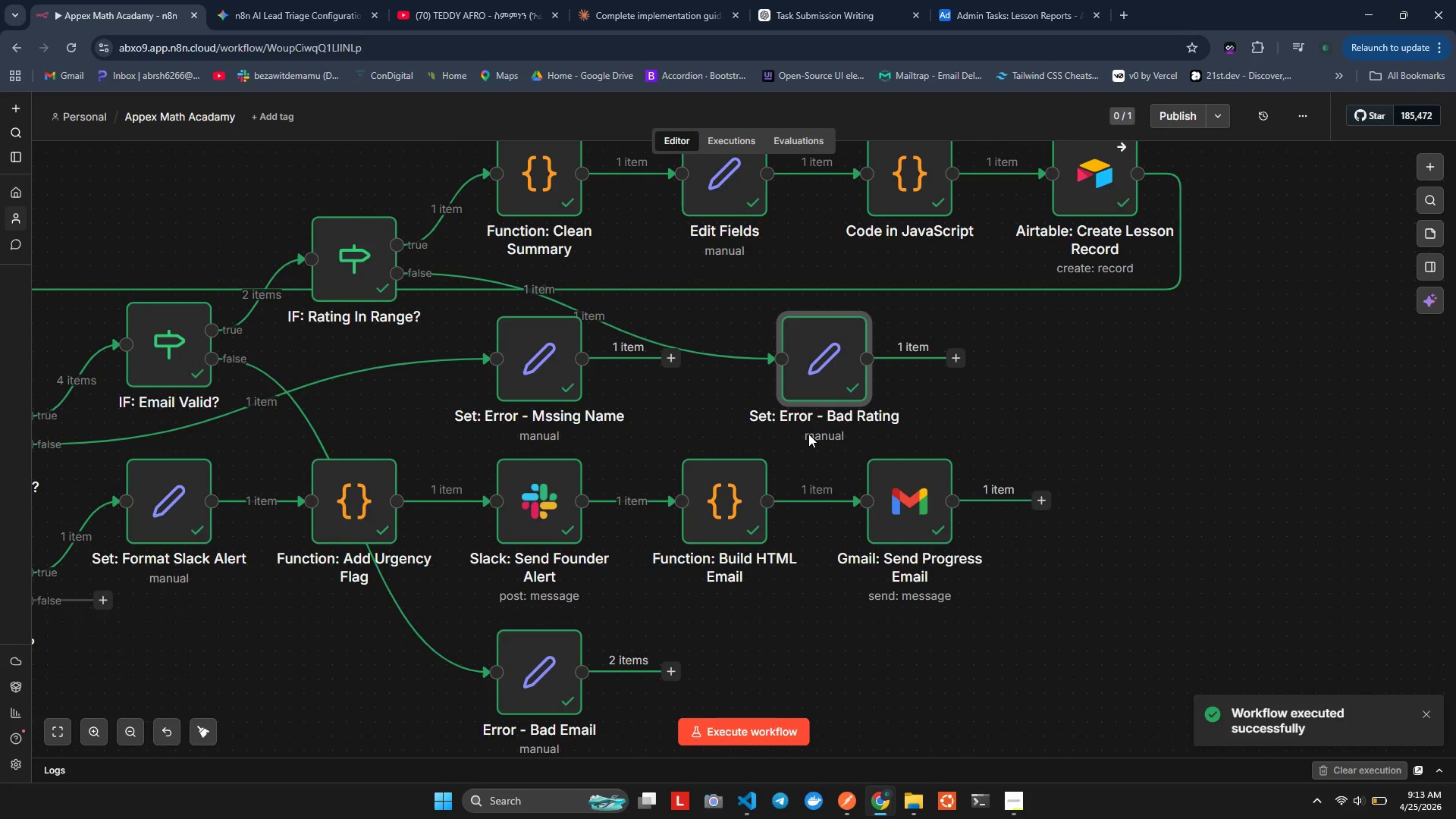 
wait(13.05)
 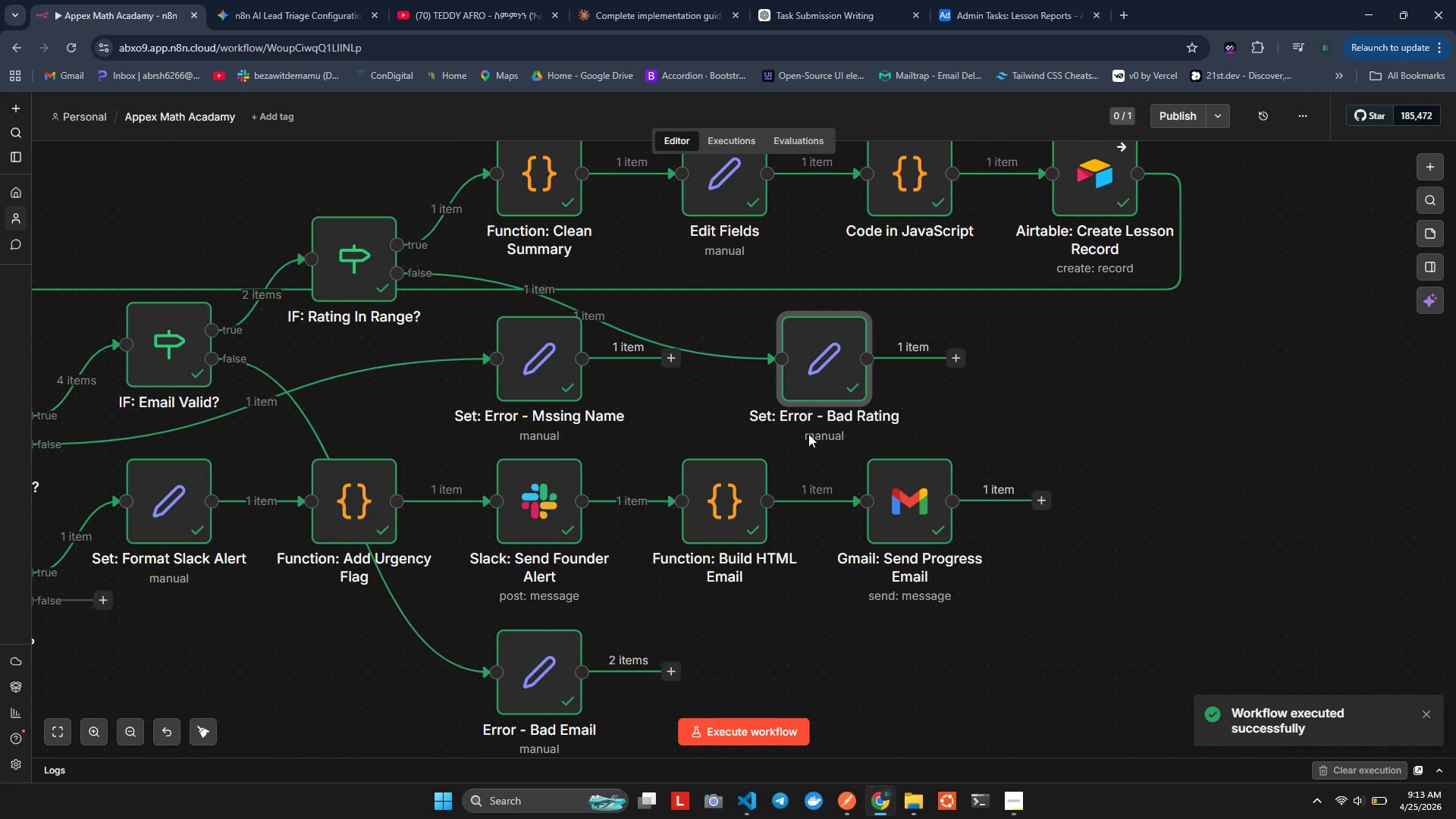 
double_click([532, 528])
 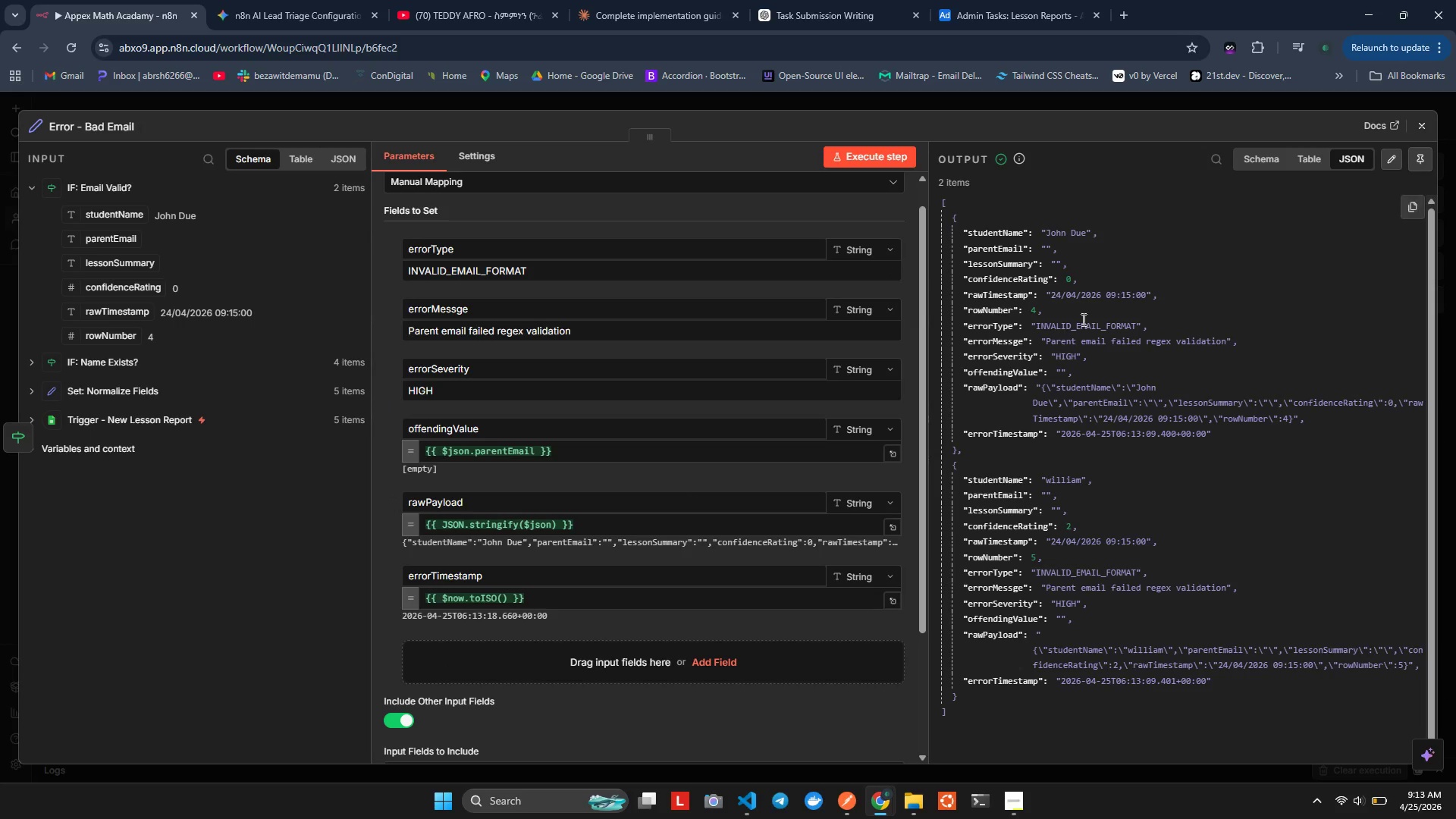 
left_click([1424, 125])
 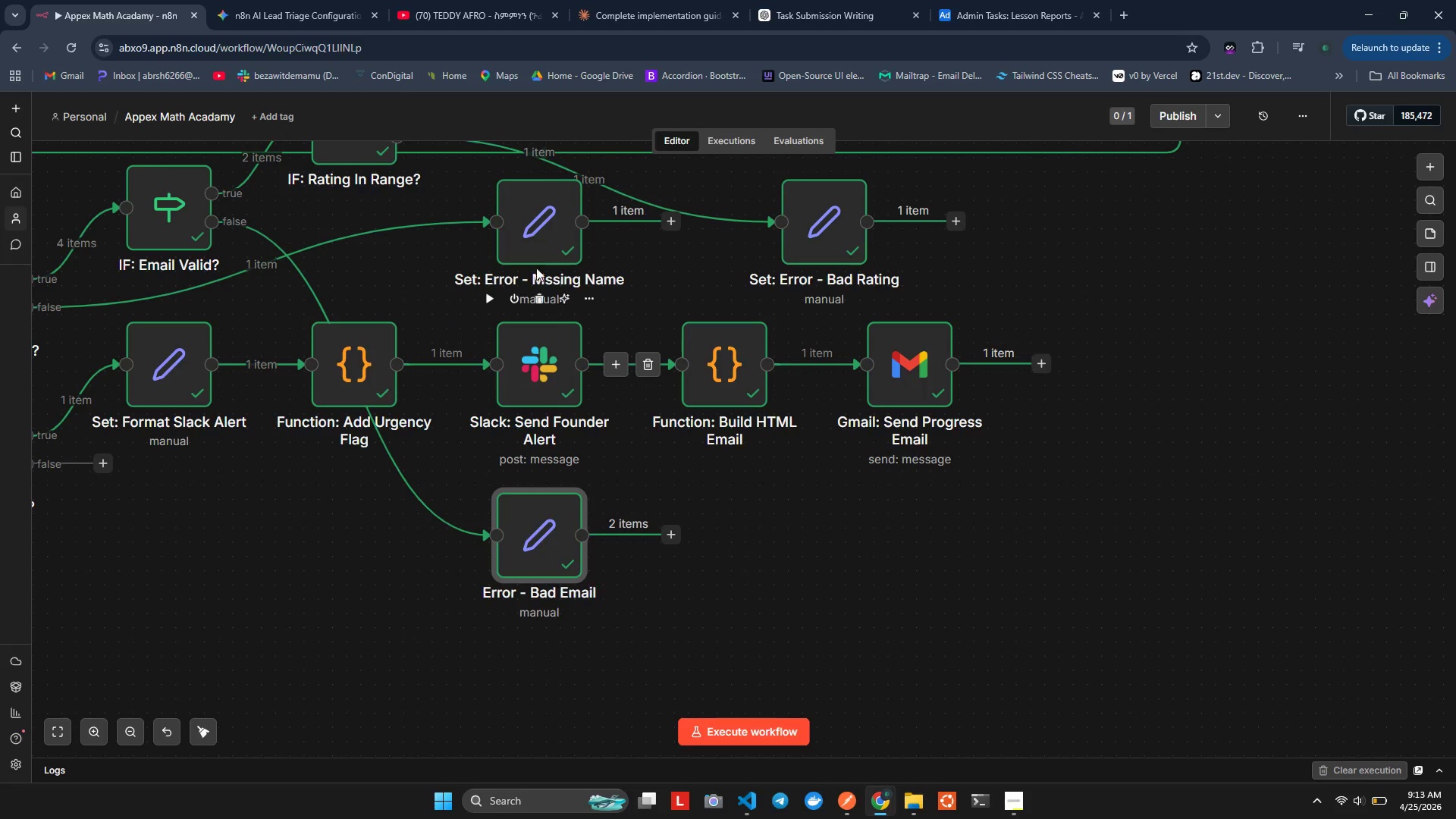 
double_click([536, 256])
 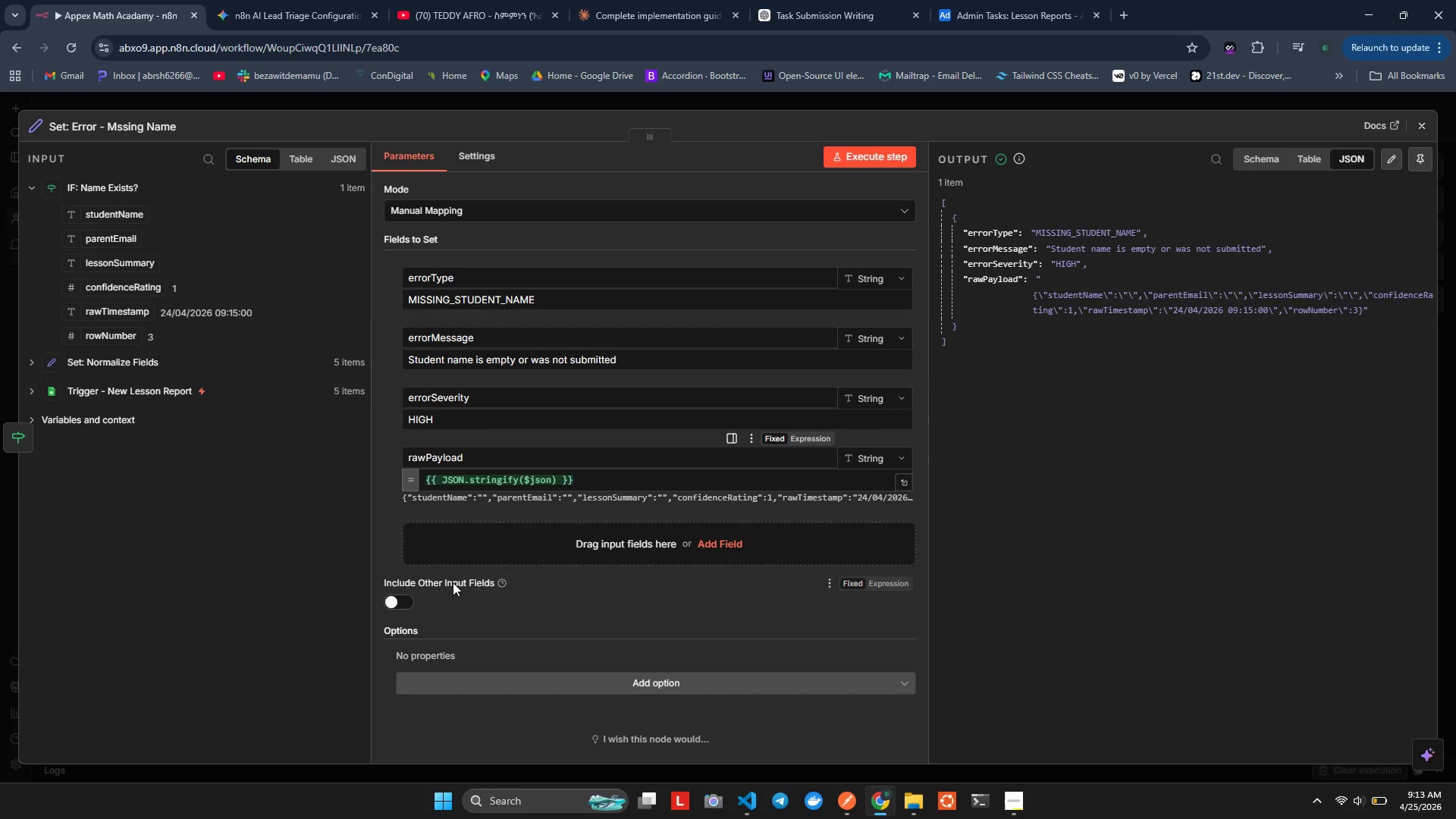 
left_click([400, 594])
 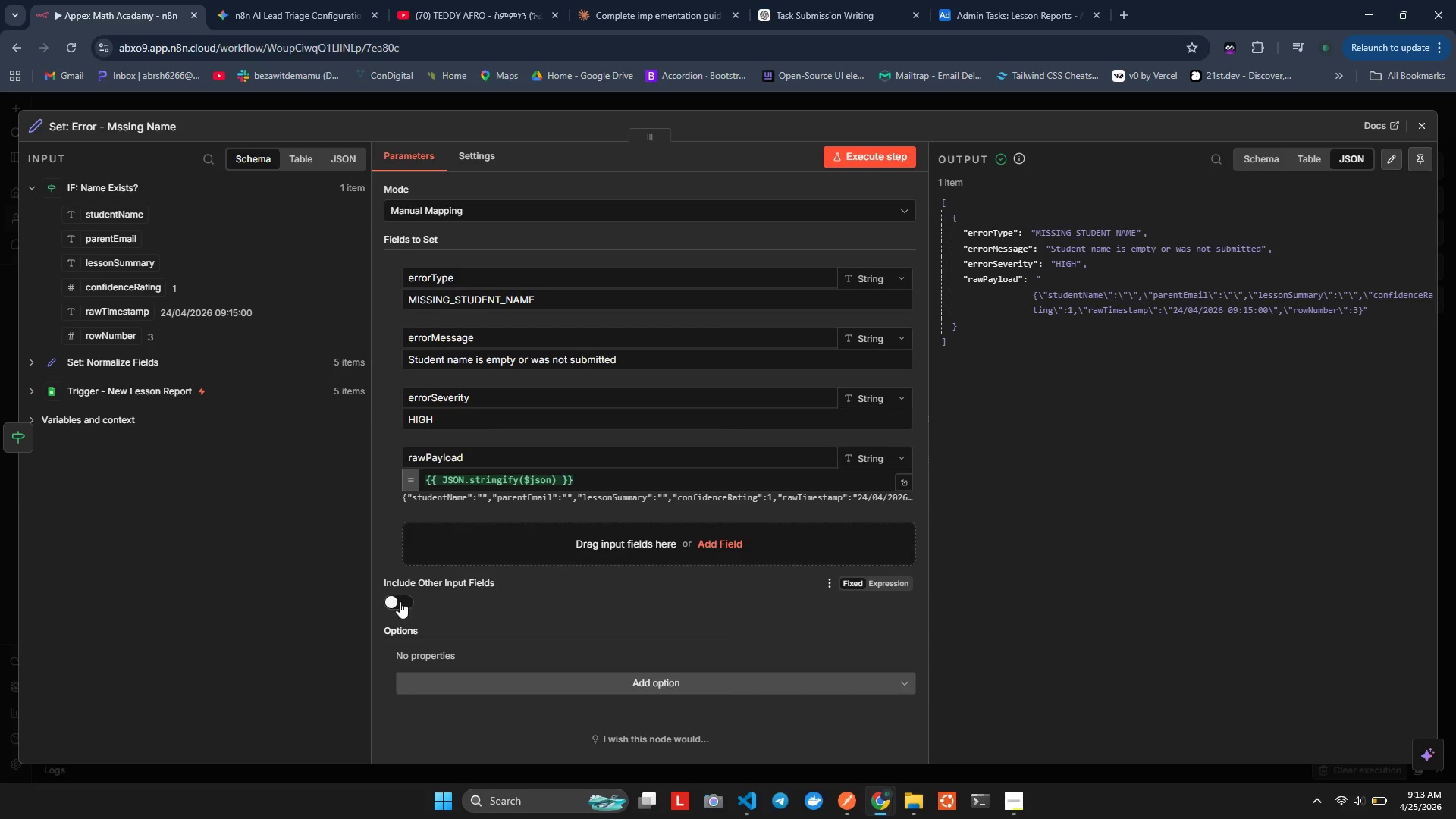 
left_click([400, 603])
 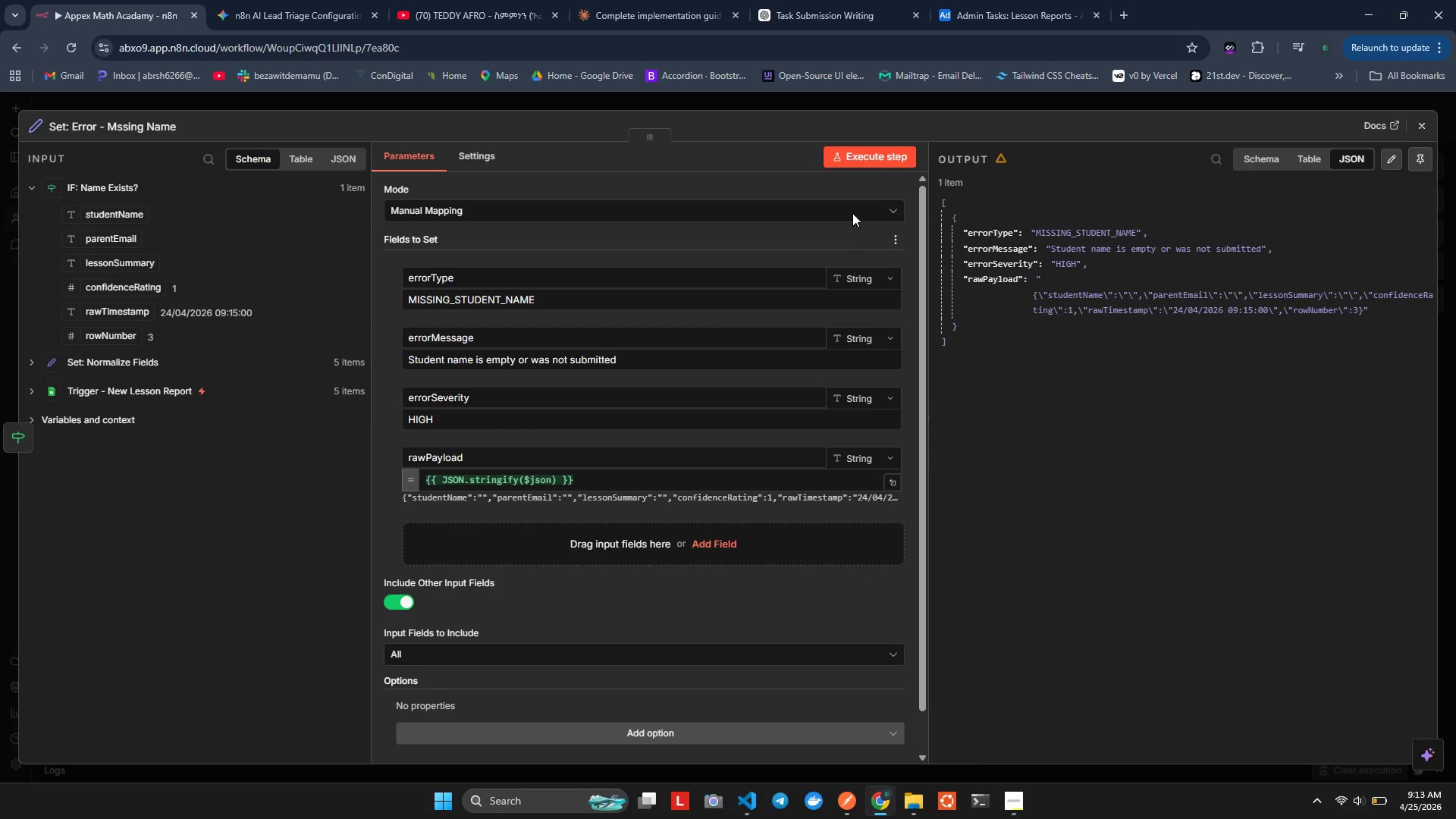 
left_click([893, 162])
 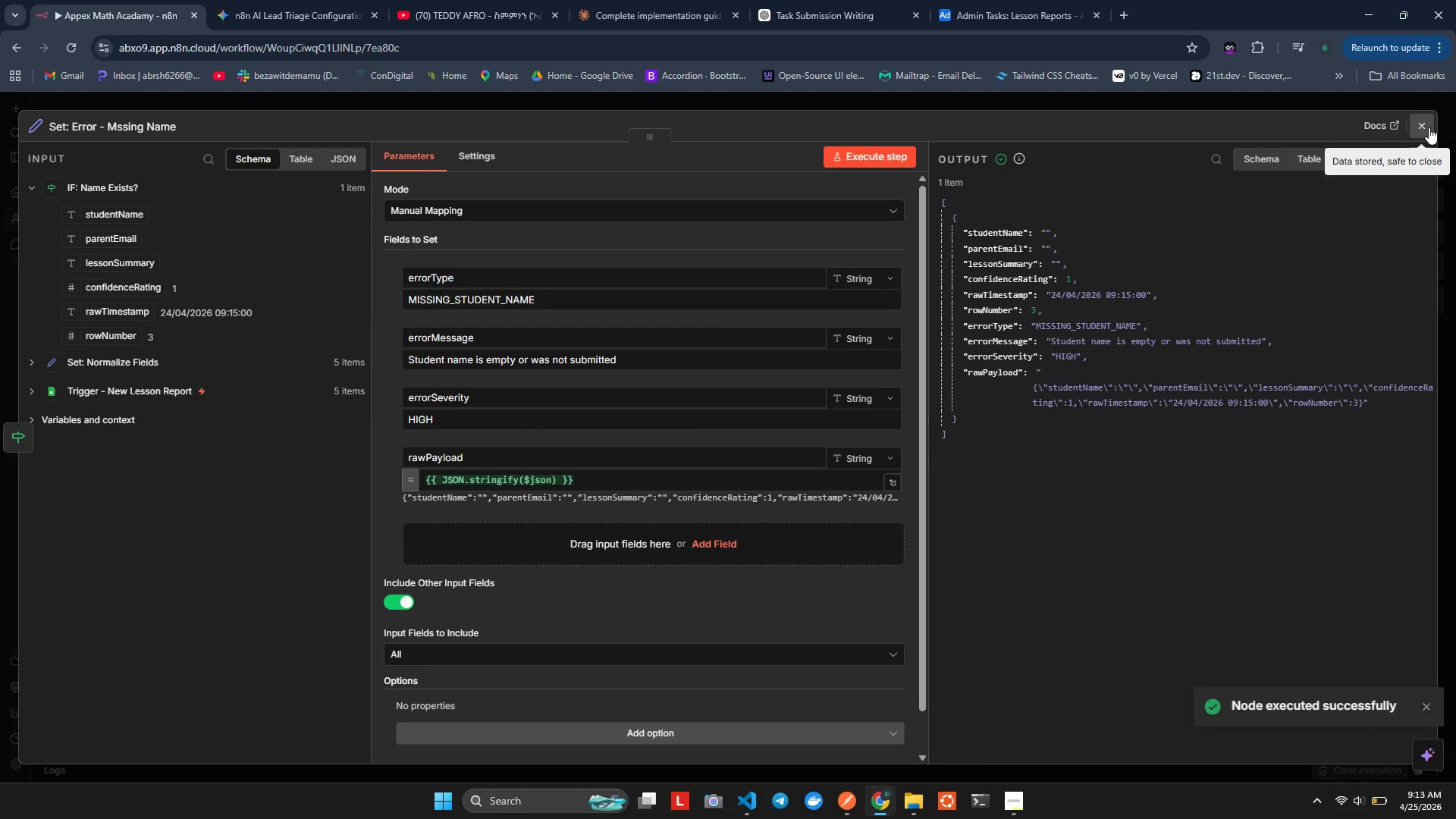 
left_click([1423, 118])
 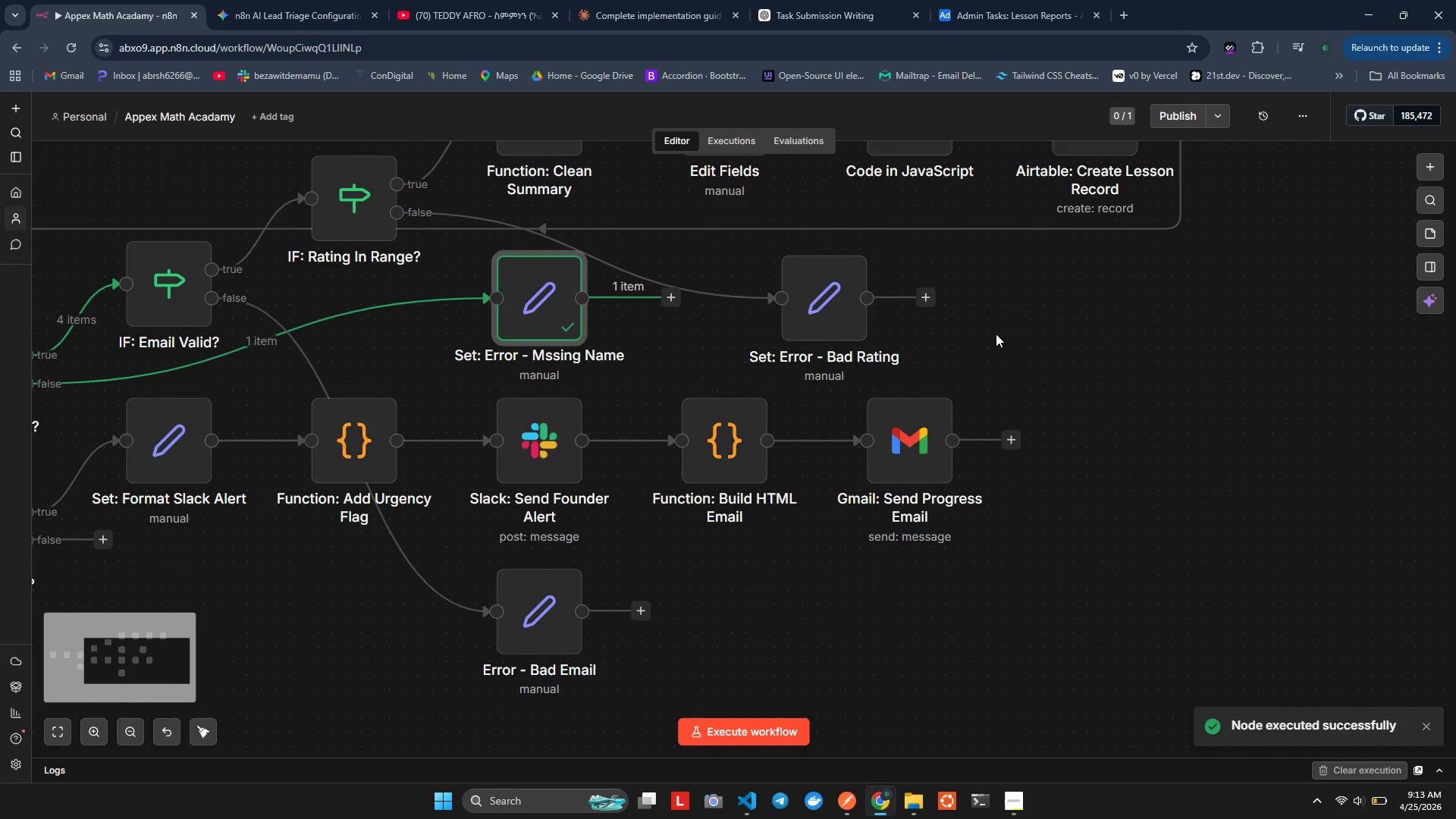 
mouse_move([827, 334])
 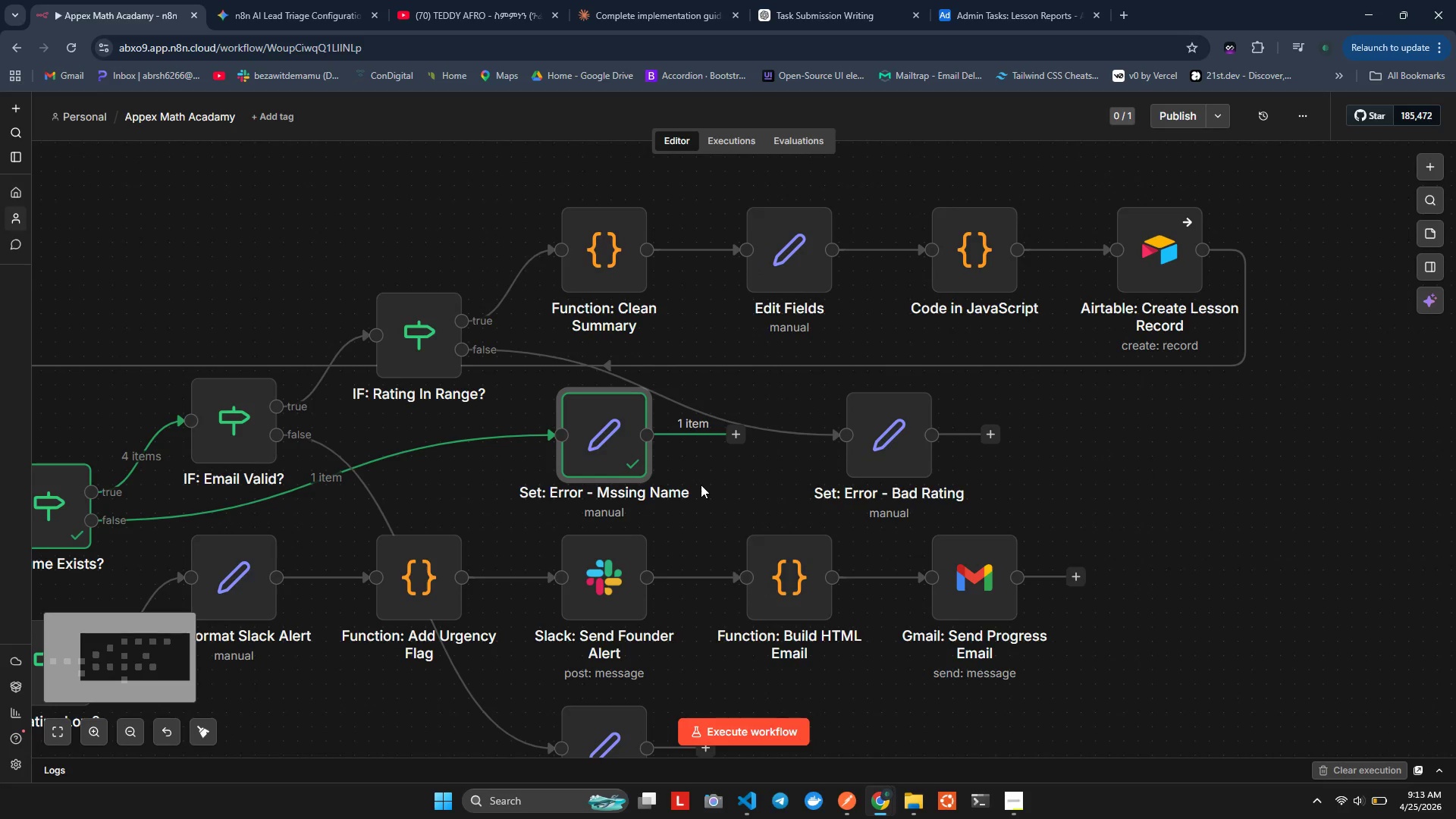 
wait(5.38)
 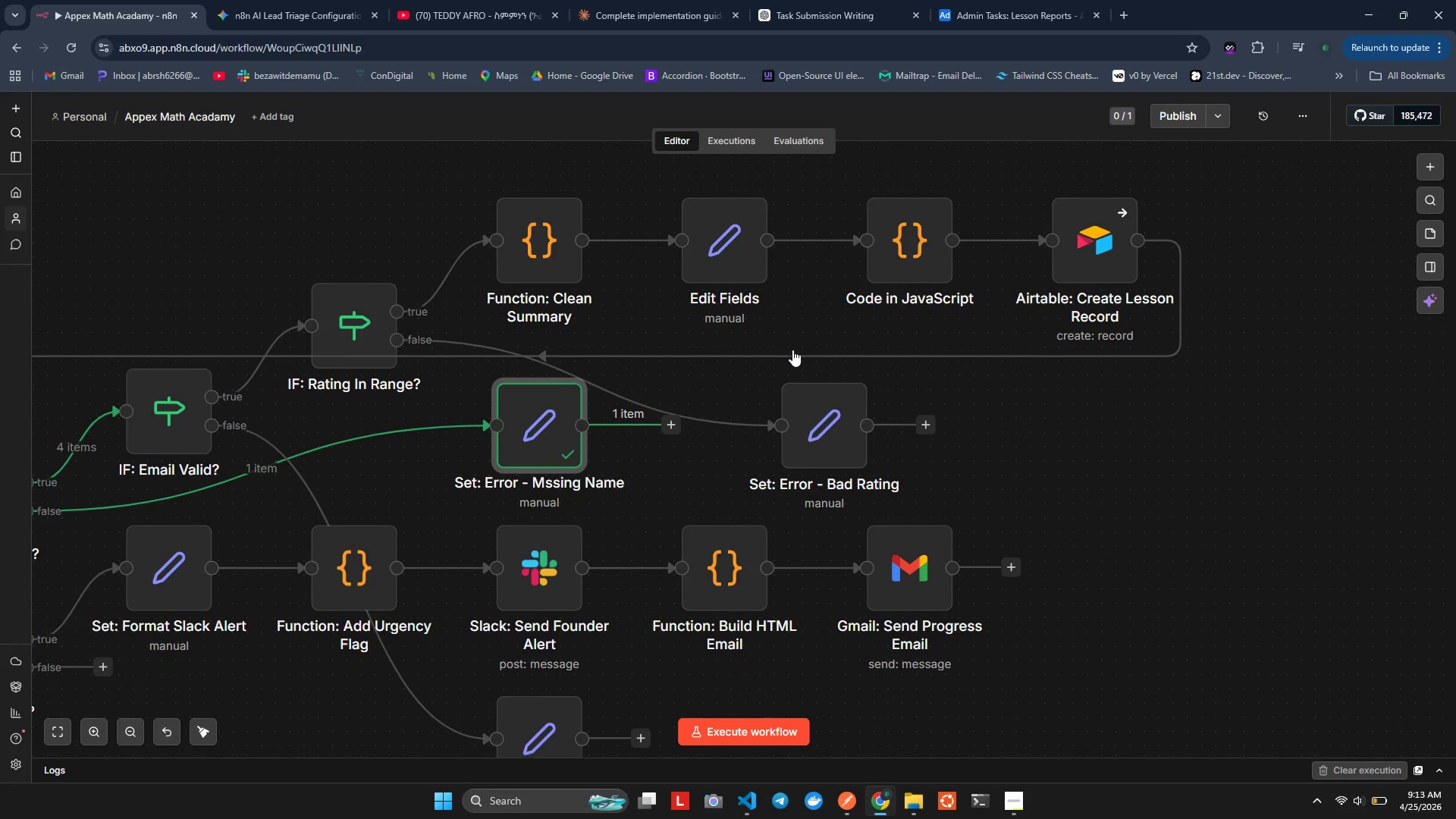 
left_click_drag(start_coordinate=[589, 450], to_coordinate=[538, 477])
 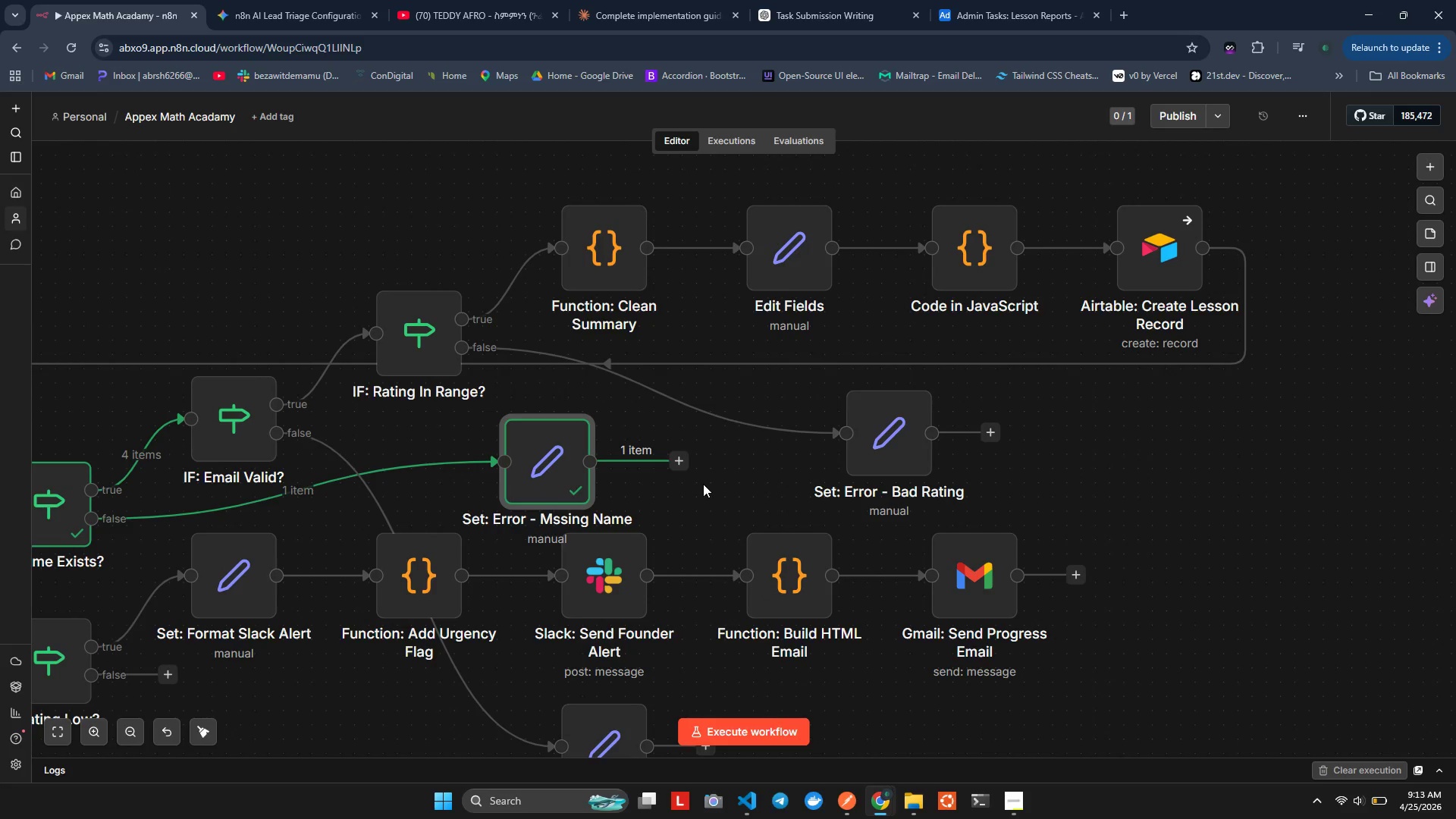 
left_click([704, 485])
 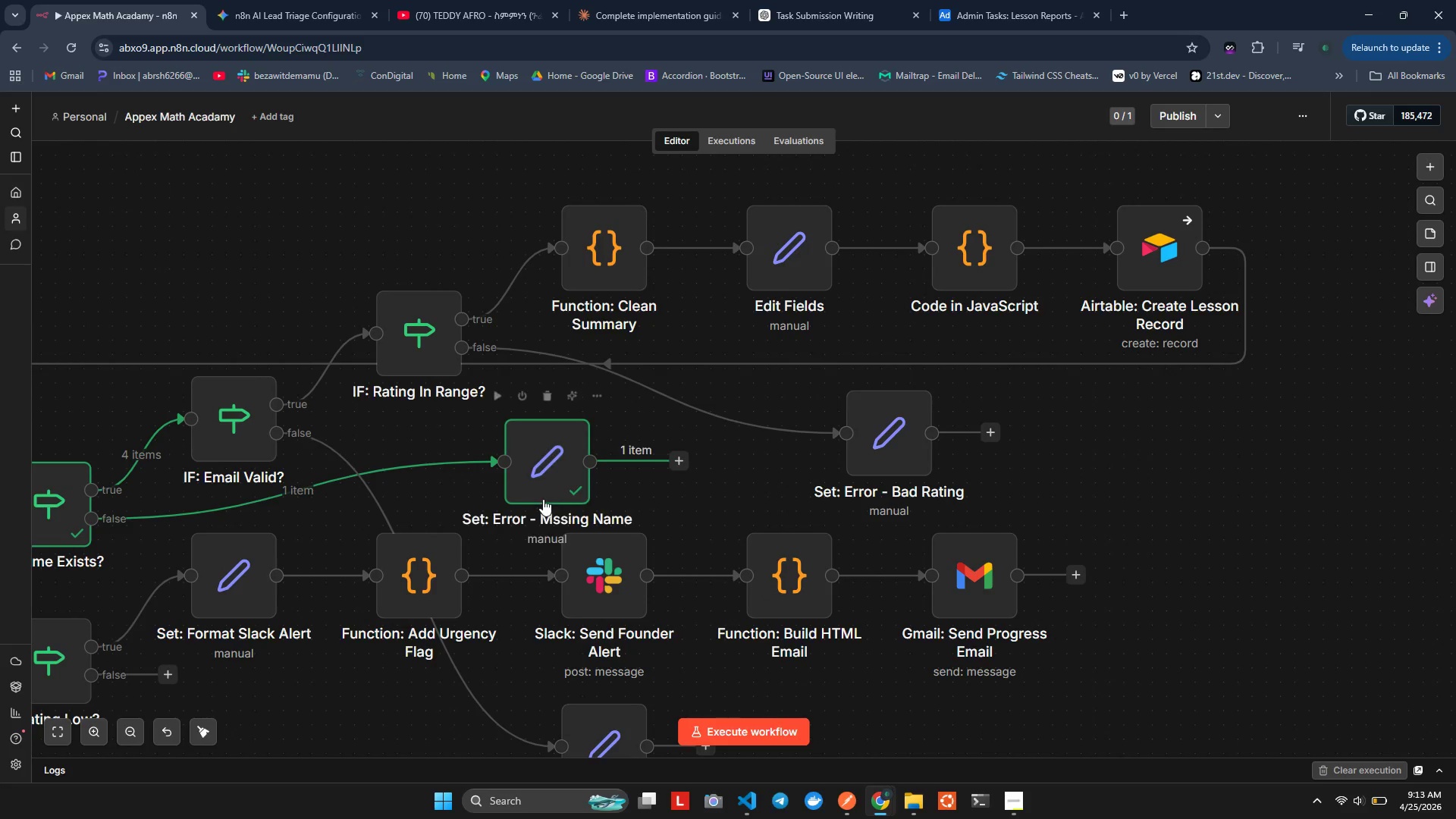 
left_click_drag(start_coordinate=[543, 499], to_coordinate=[541, 486])
 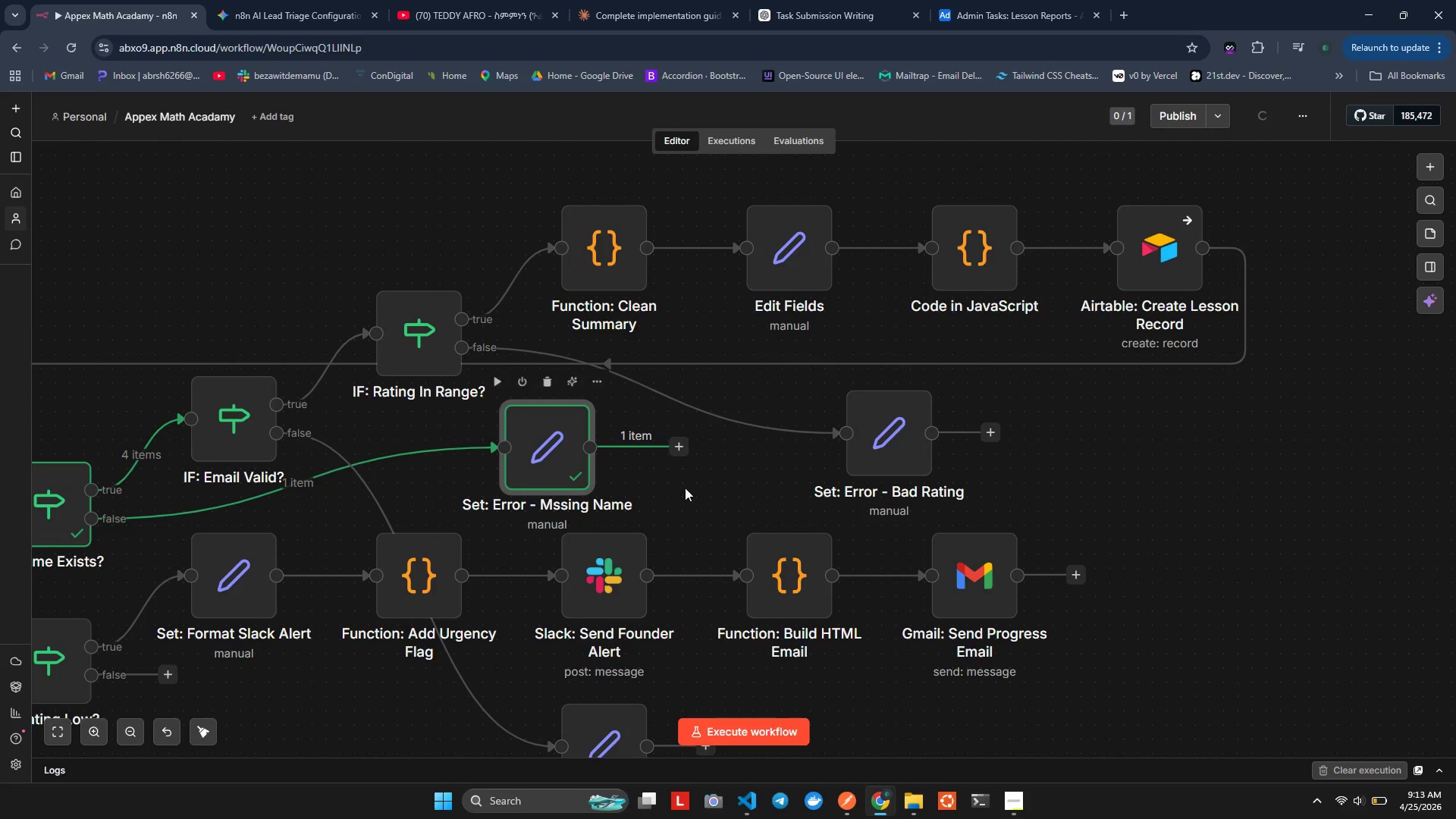 
left_click([685, 488])
 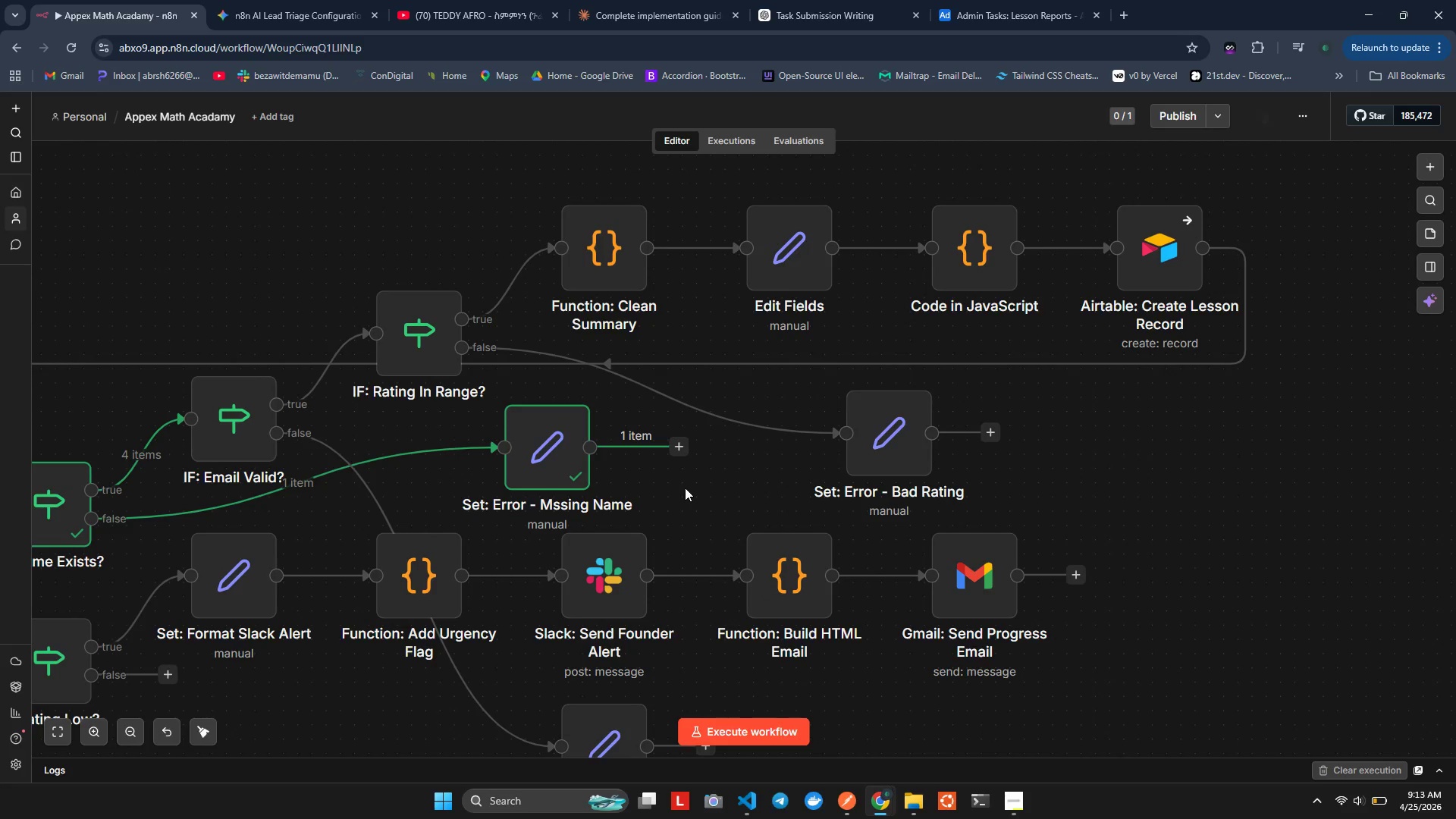 
key(Alt+AltLeft)
 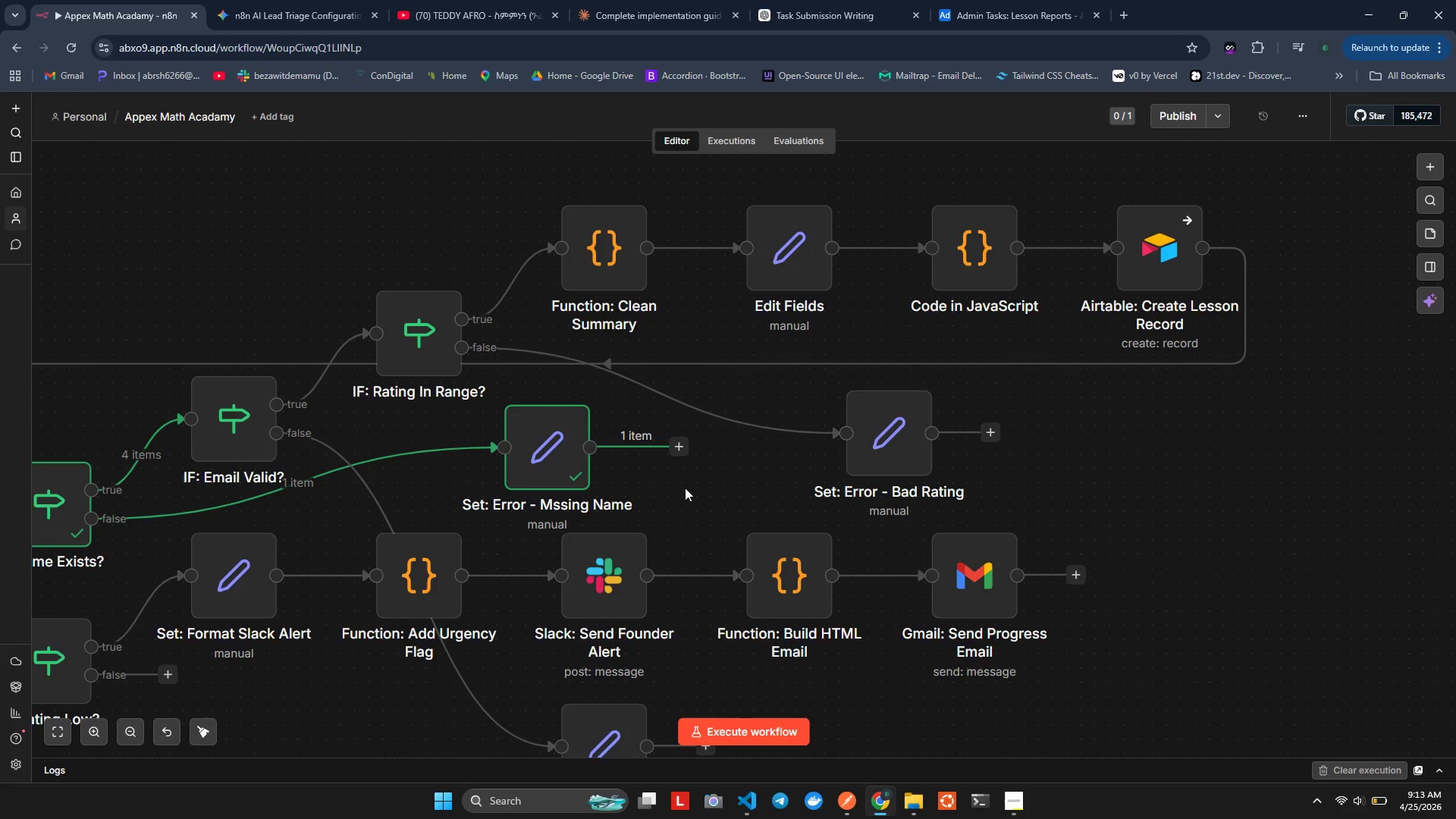 
key(Alt+Tab)
 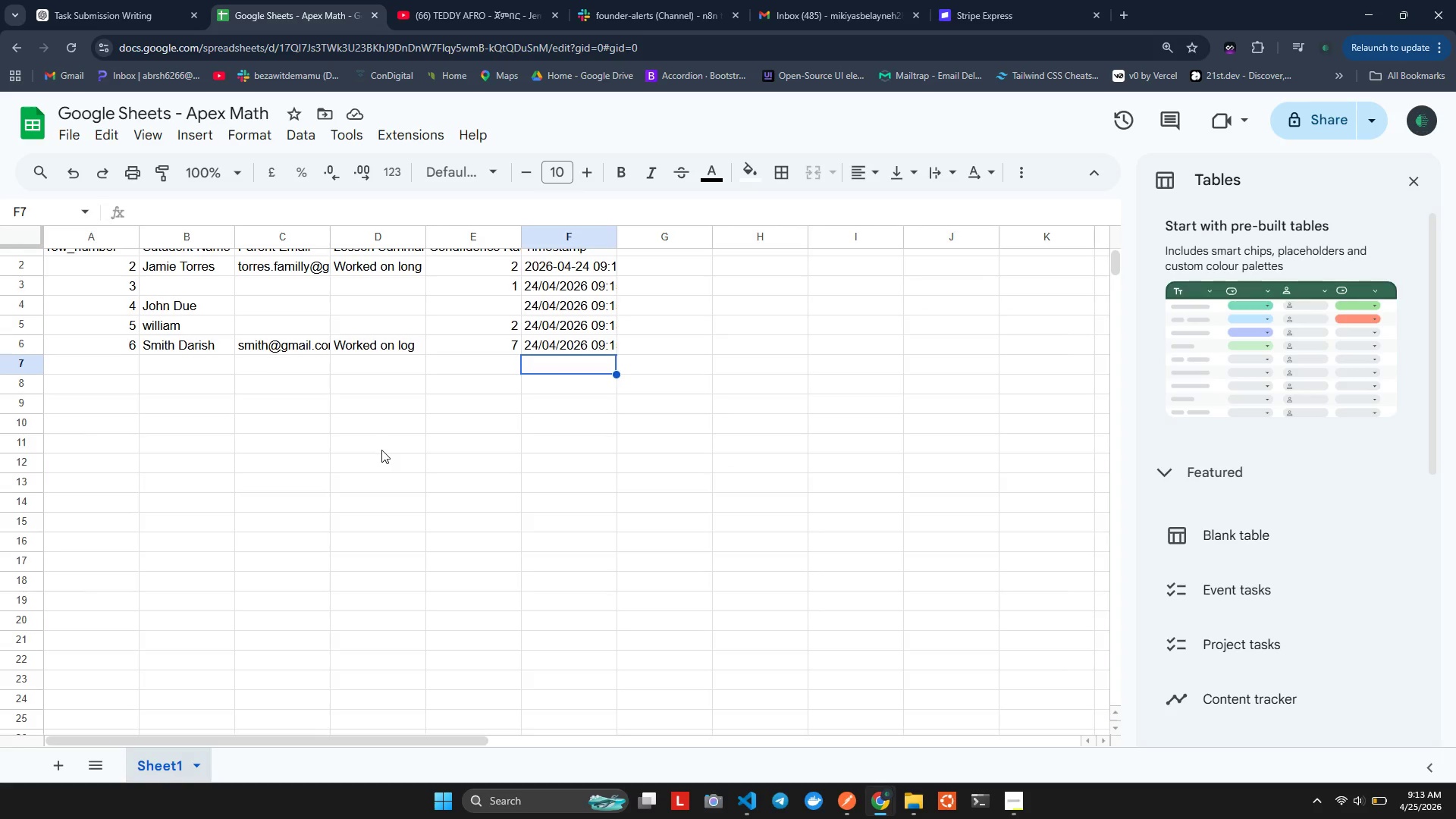 
wait(5.09)
 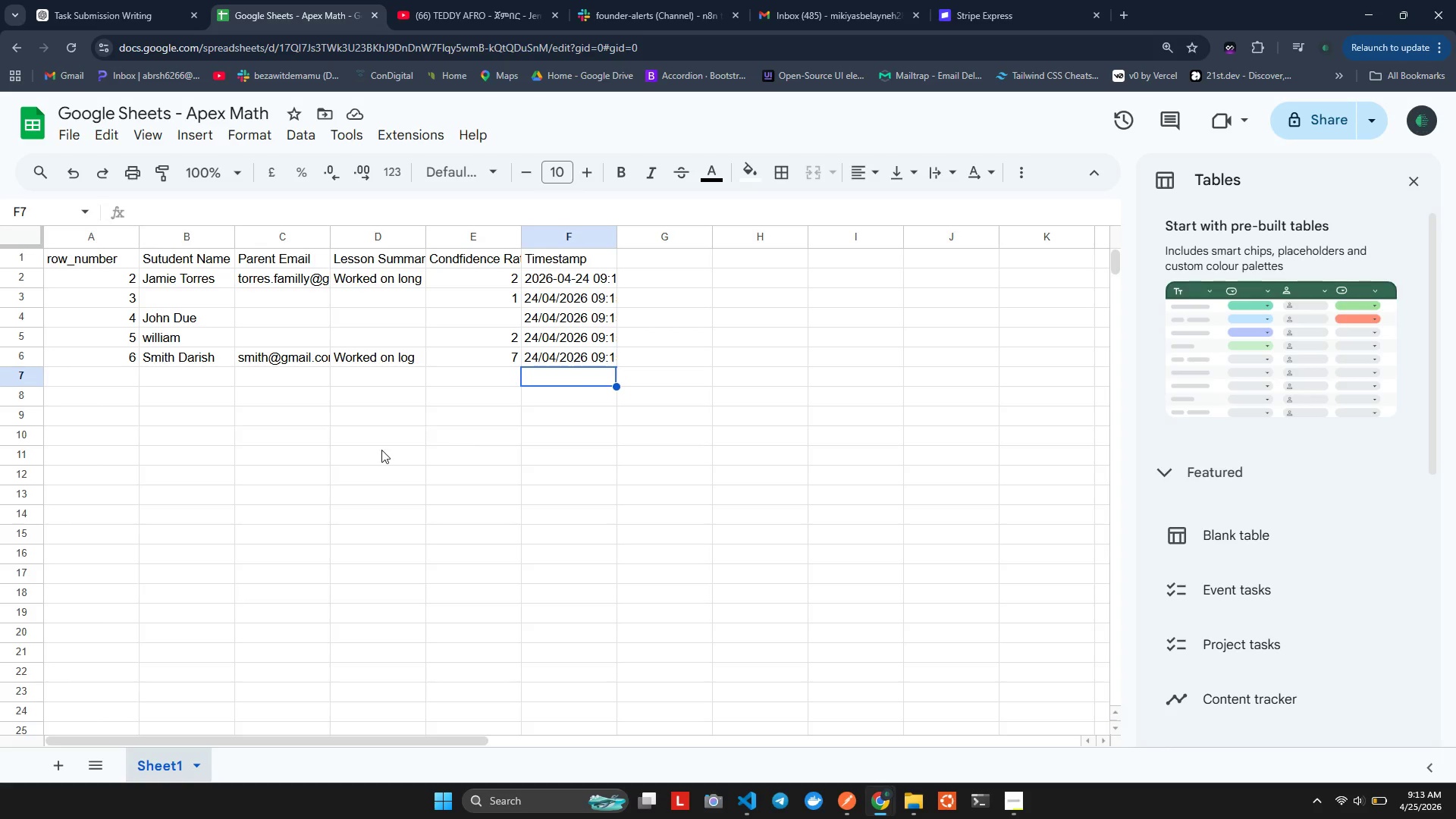 
left_click([365, 391])
 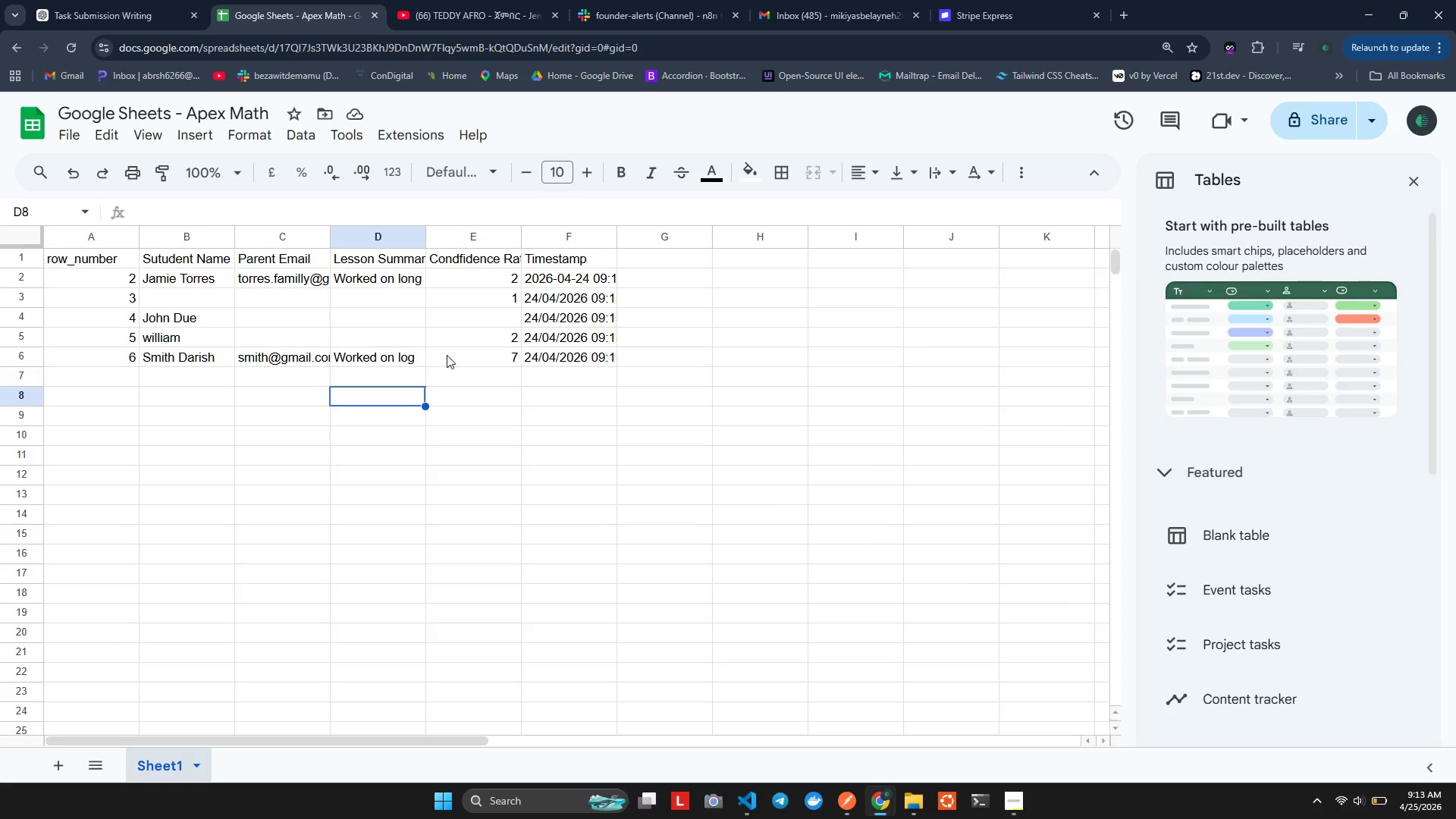 
left_click([451, 353])
 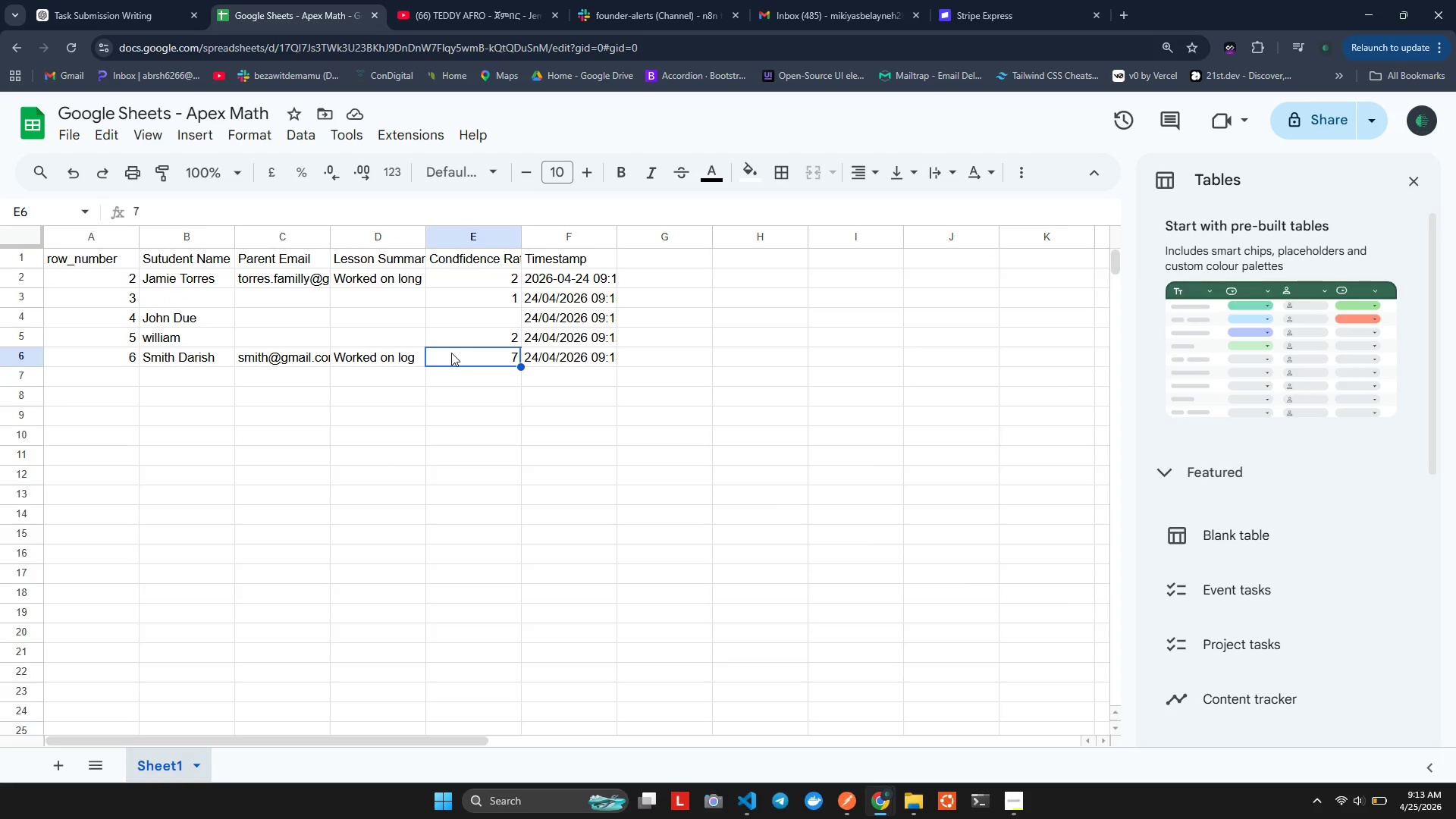 
key(Alt+AltLeft)
 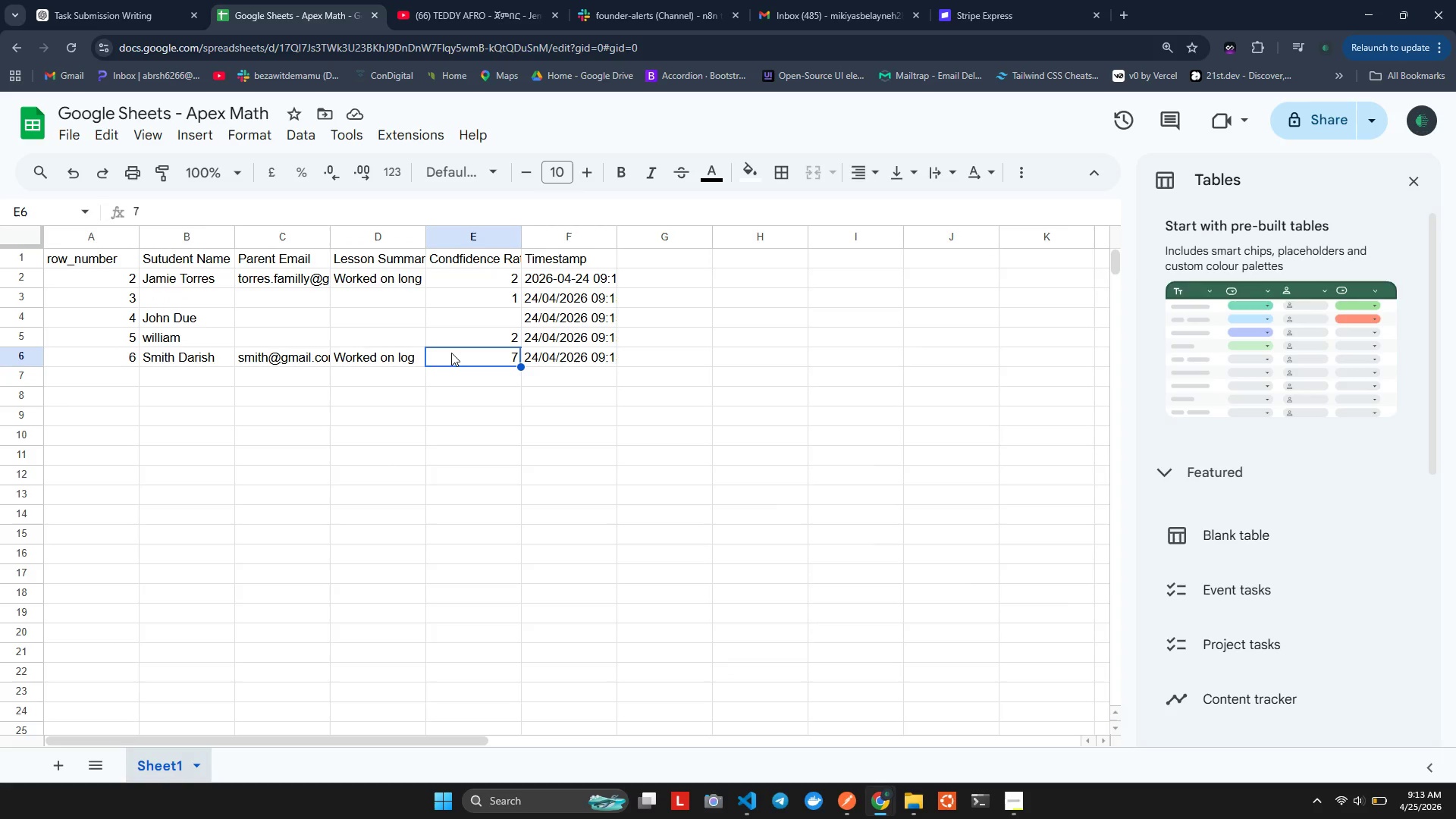 
key(Alt+Tab)
 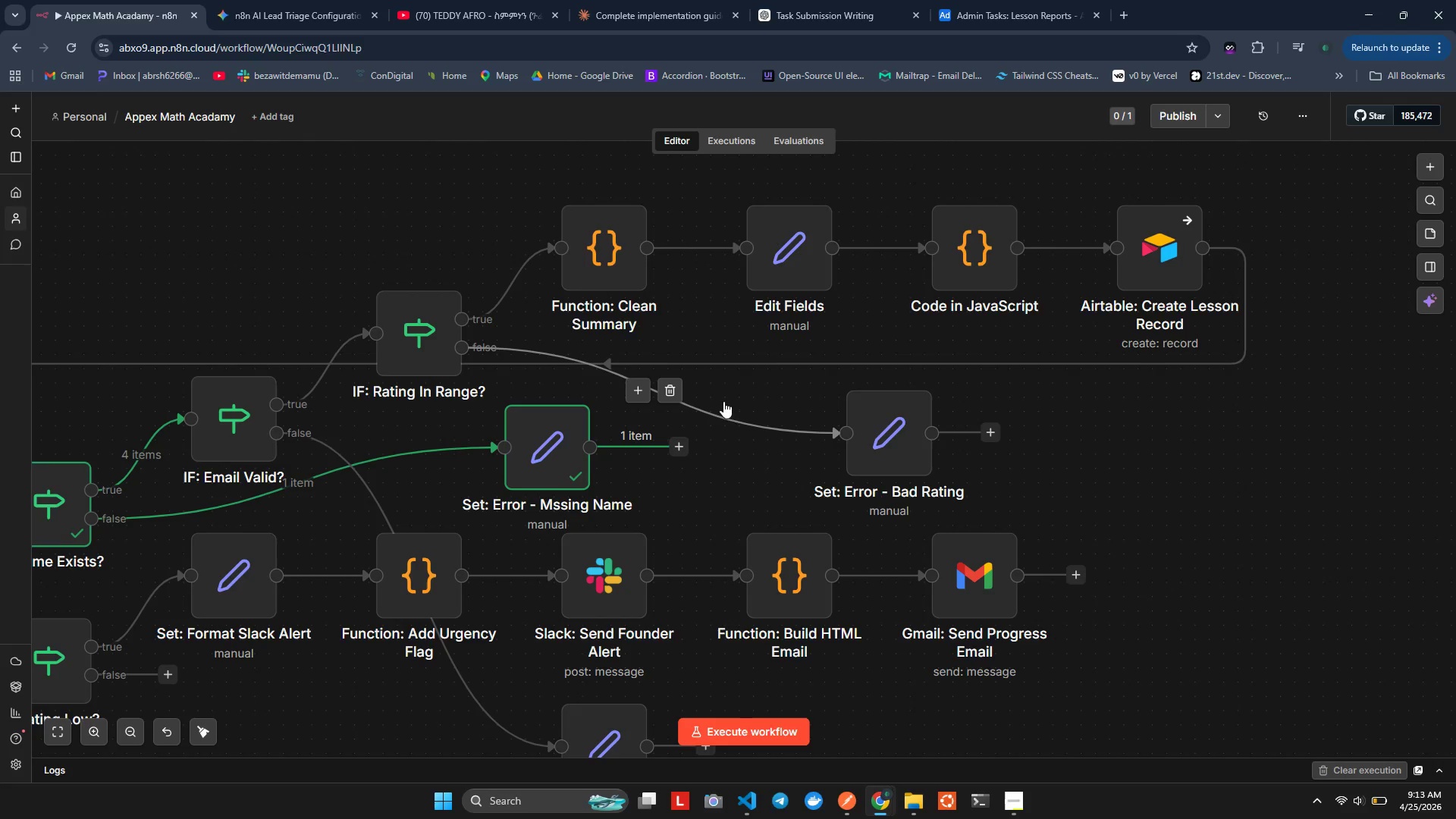 
mouse_move([827, 415])
 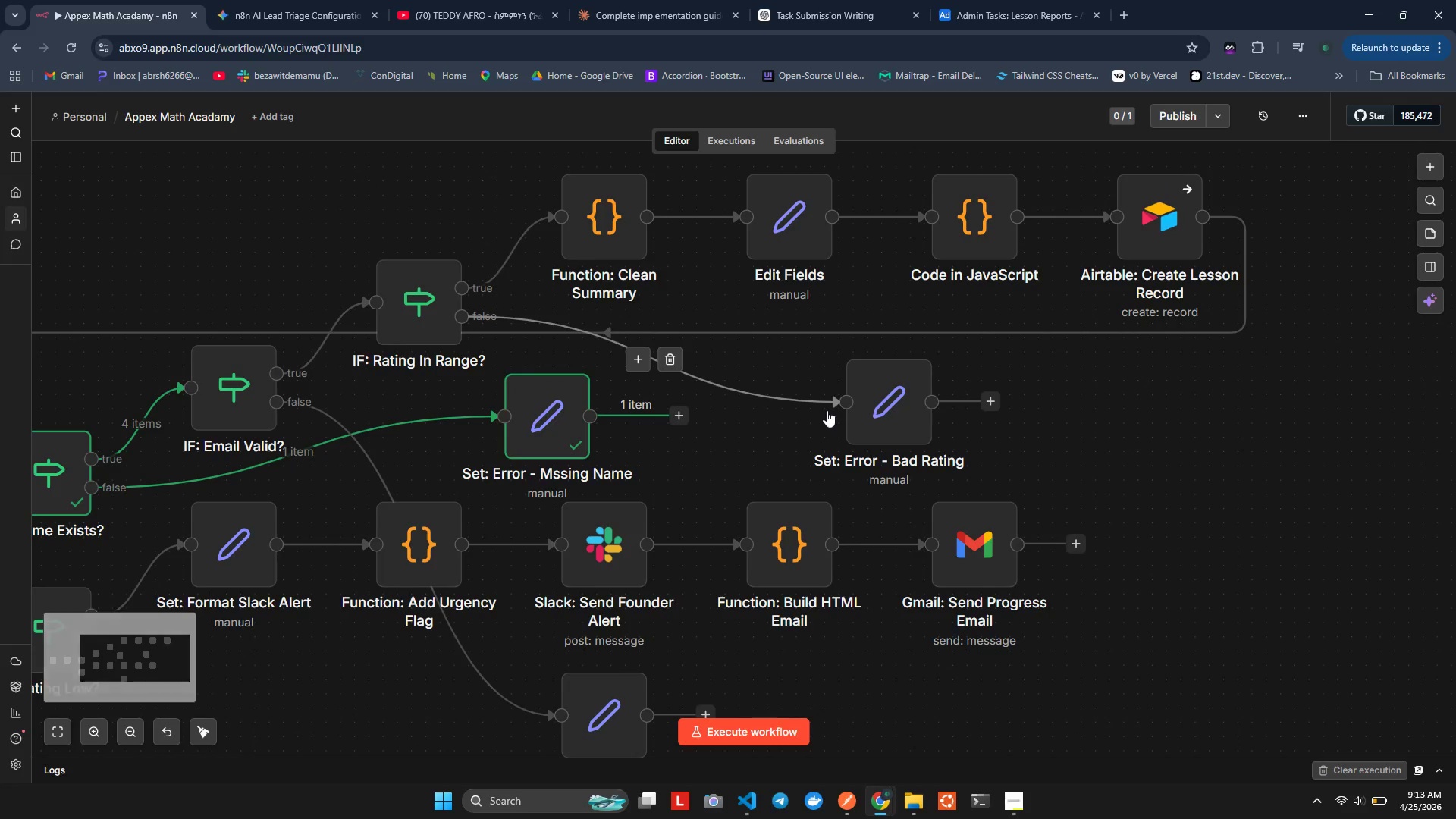 
mouse_move([843, 430])
 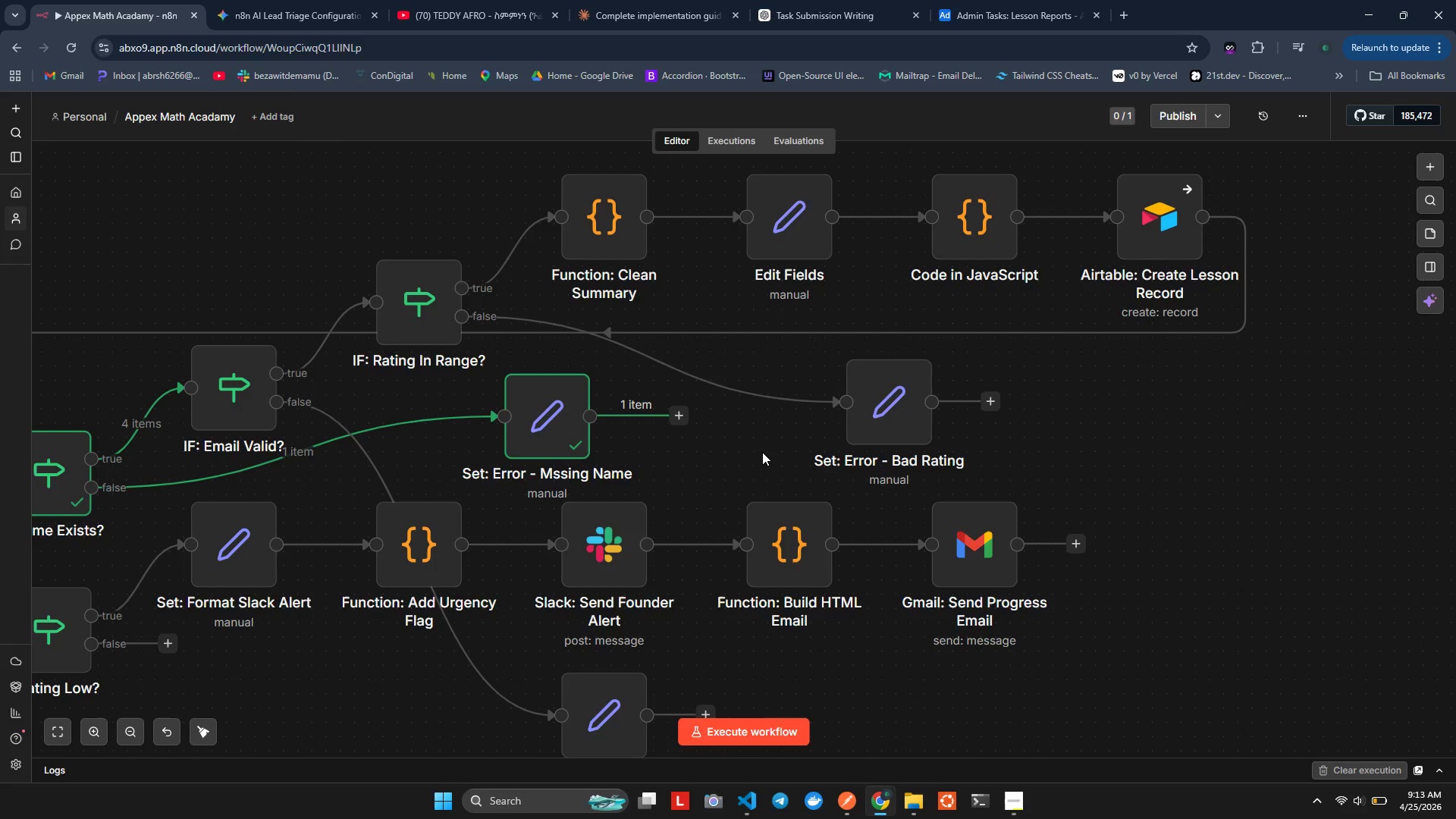 
left_click([762, 452])
 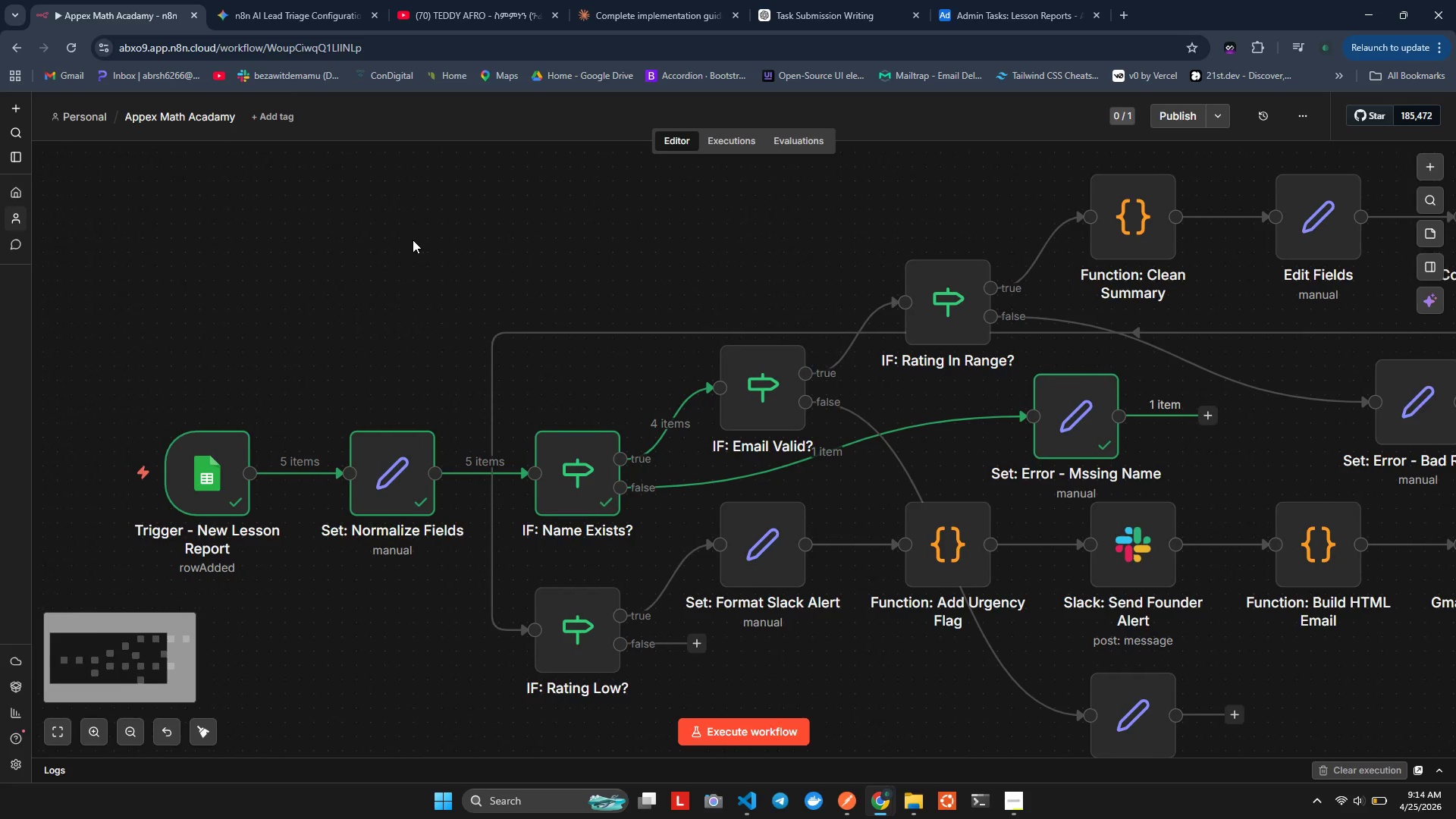 
wait(10.22)
 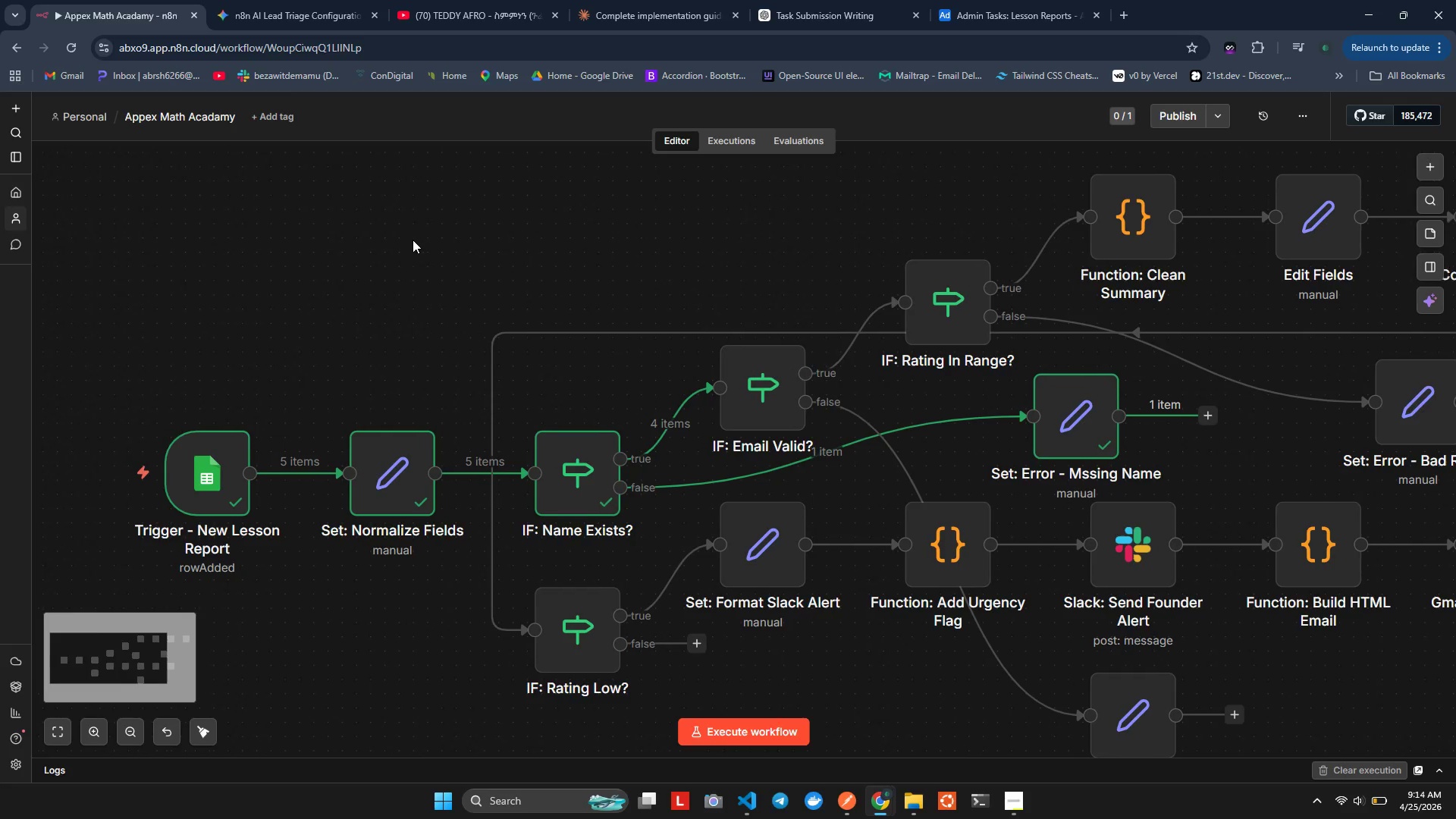 
left_click([112, 478])
 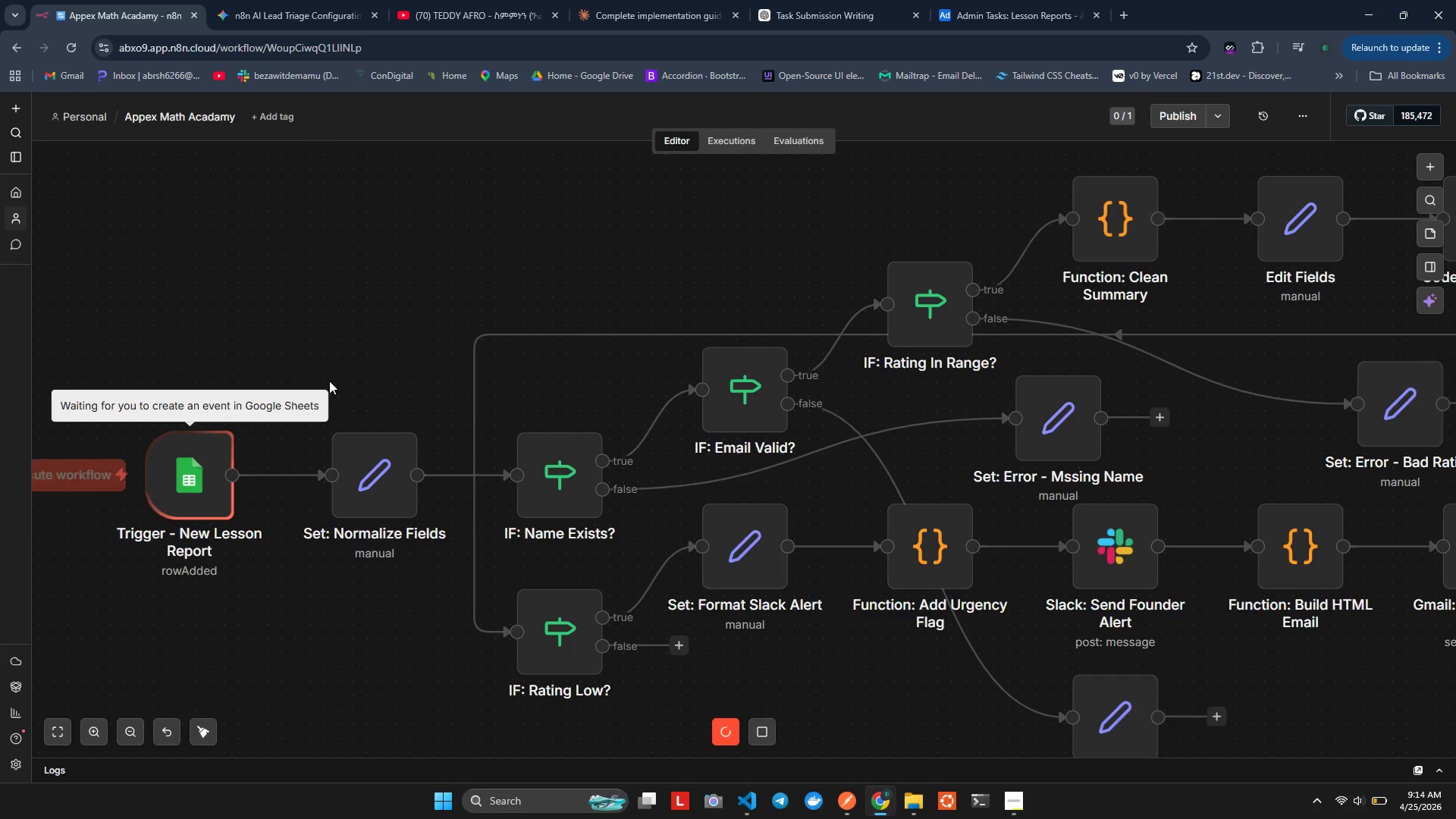 
mouse_move([453, 307])
 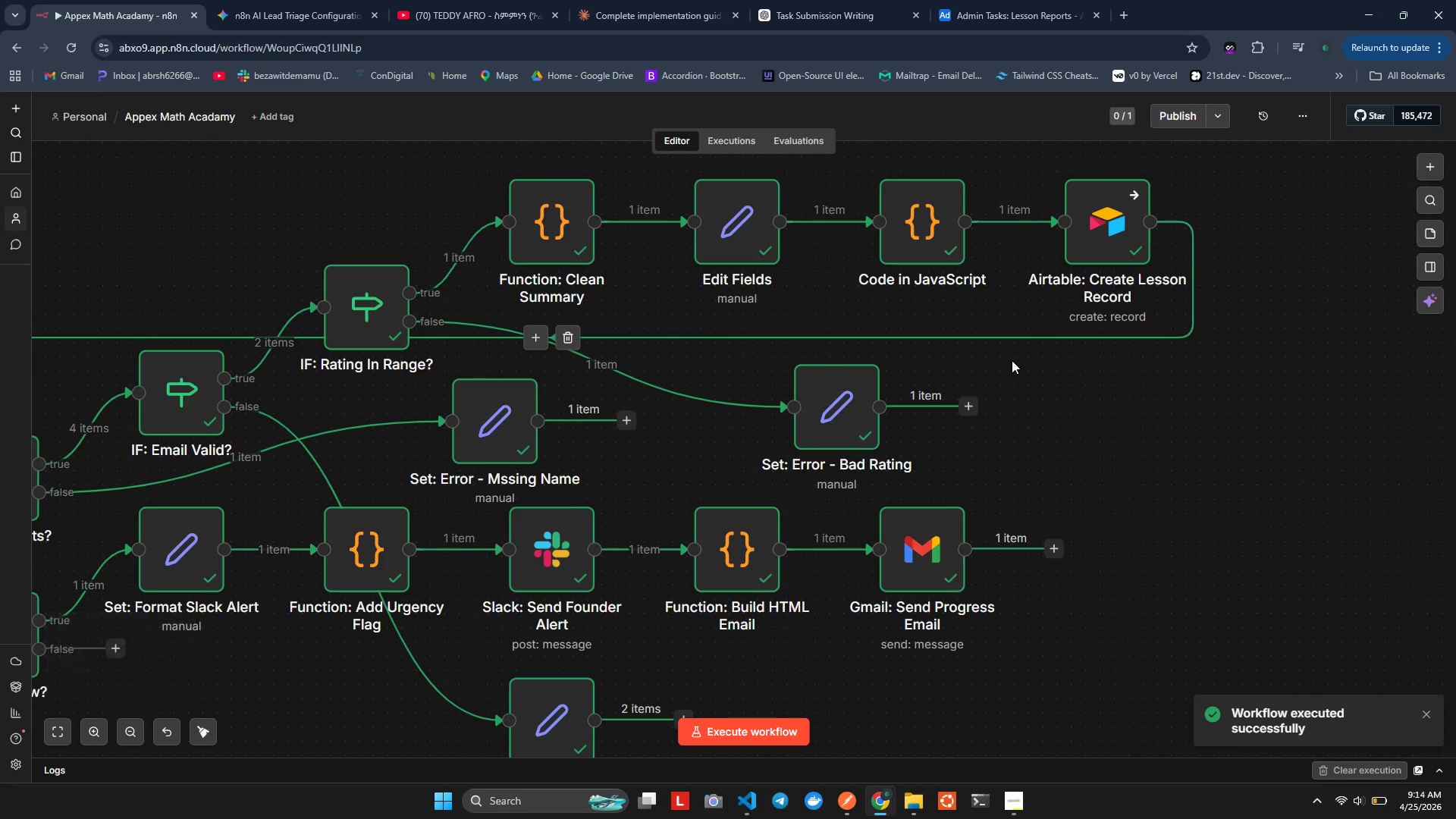 
left_click([1072, 386])
 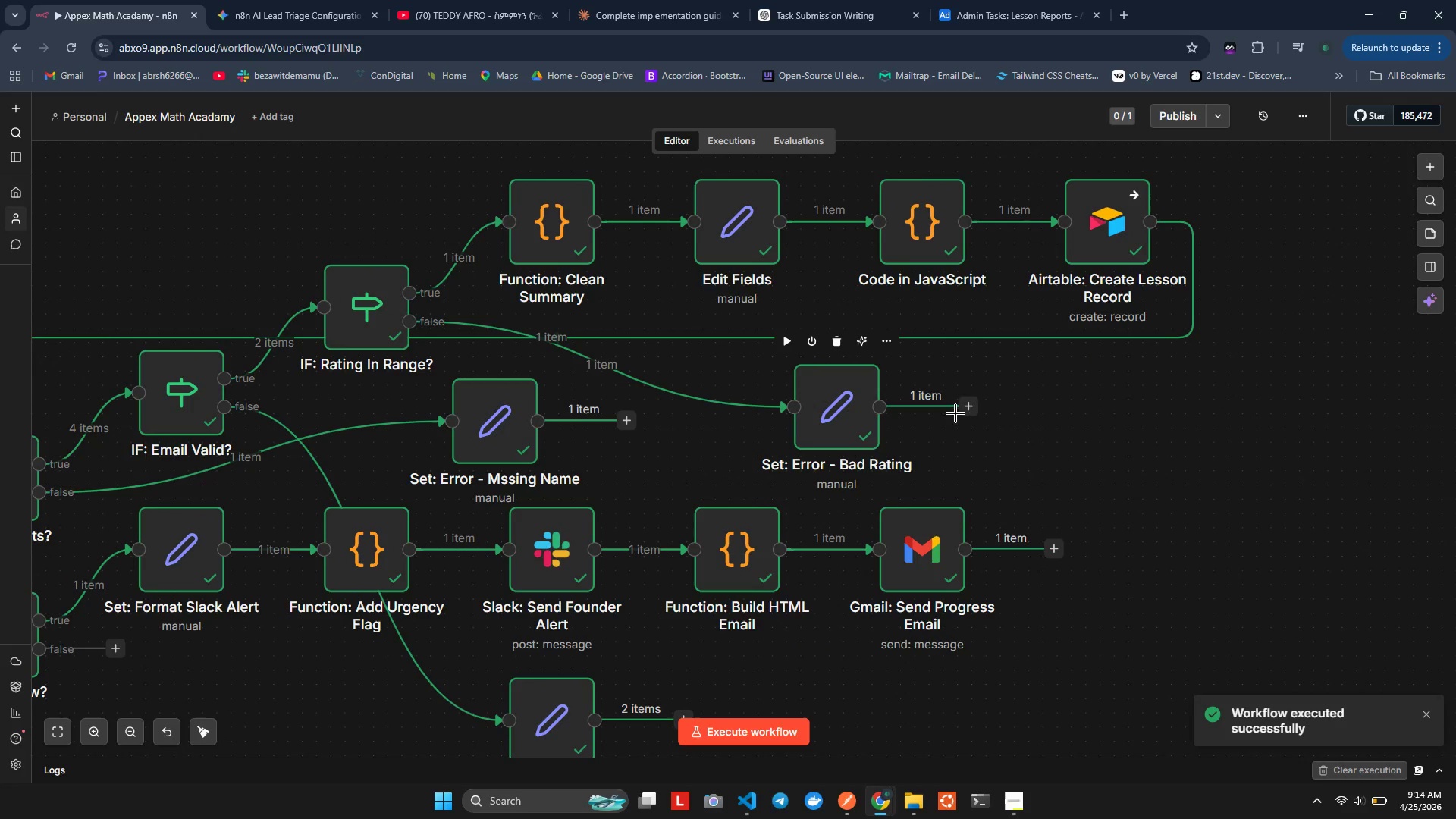 
left_click([967, 406])
 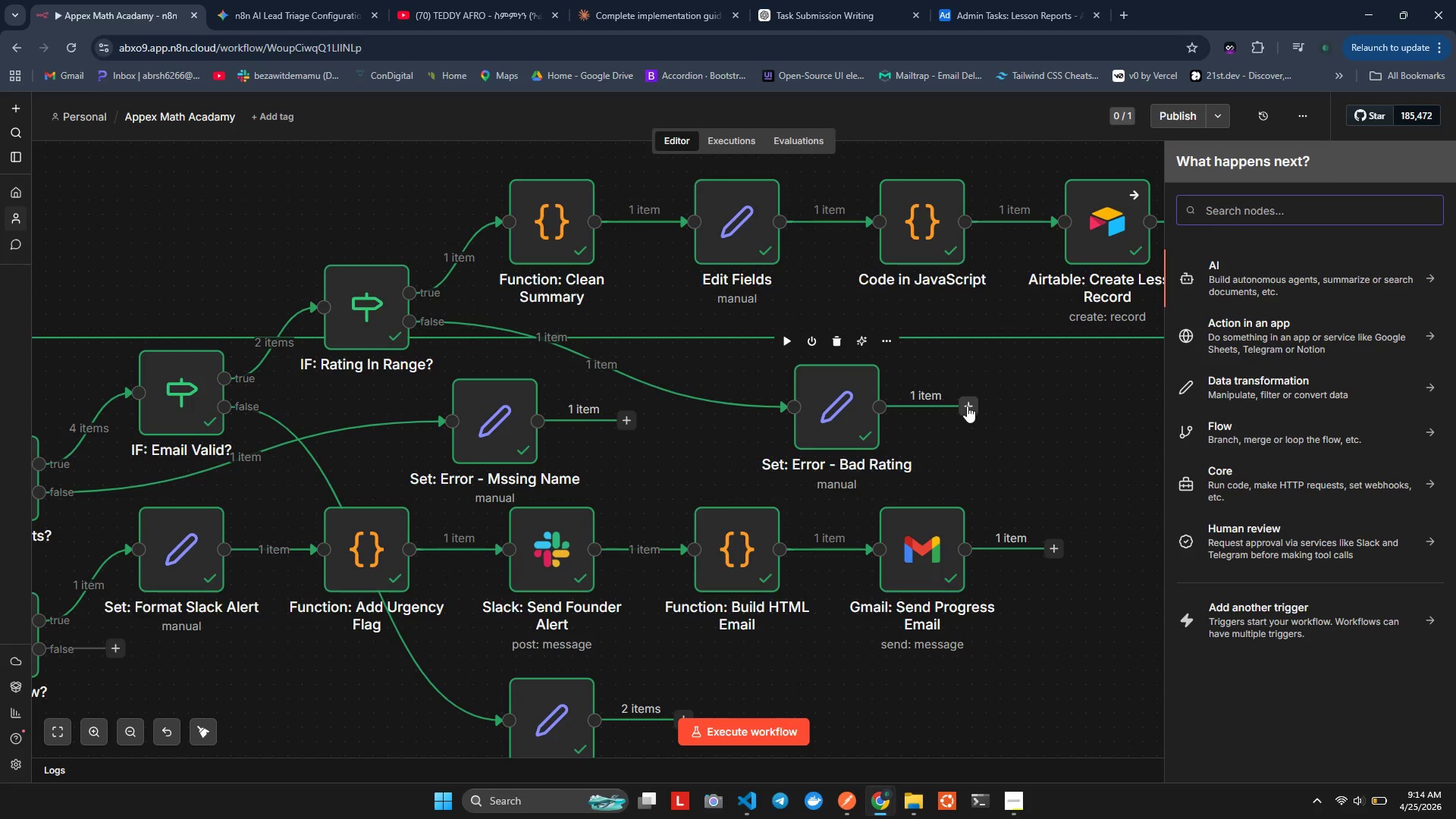 
wait(10.49)
 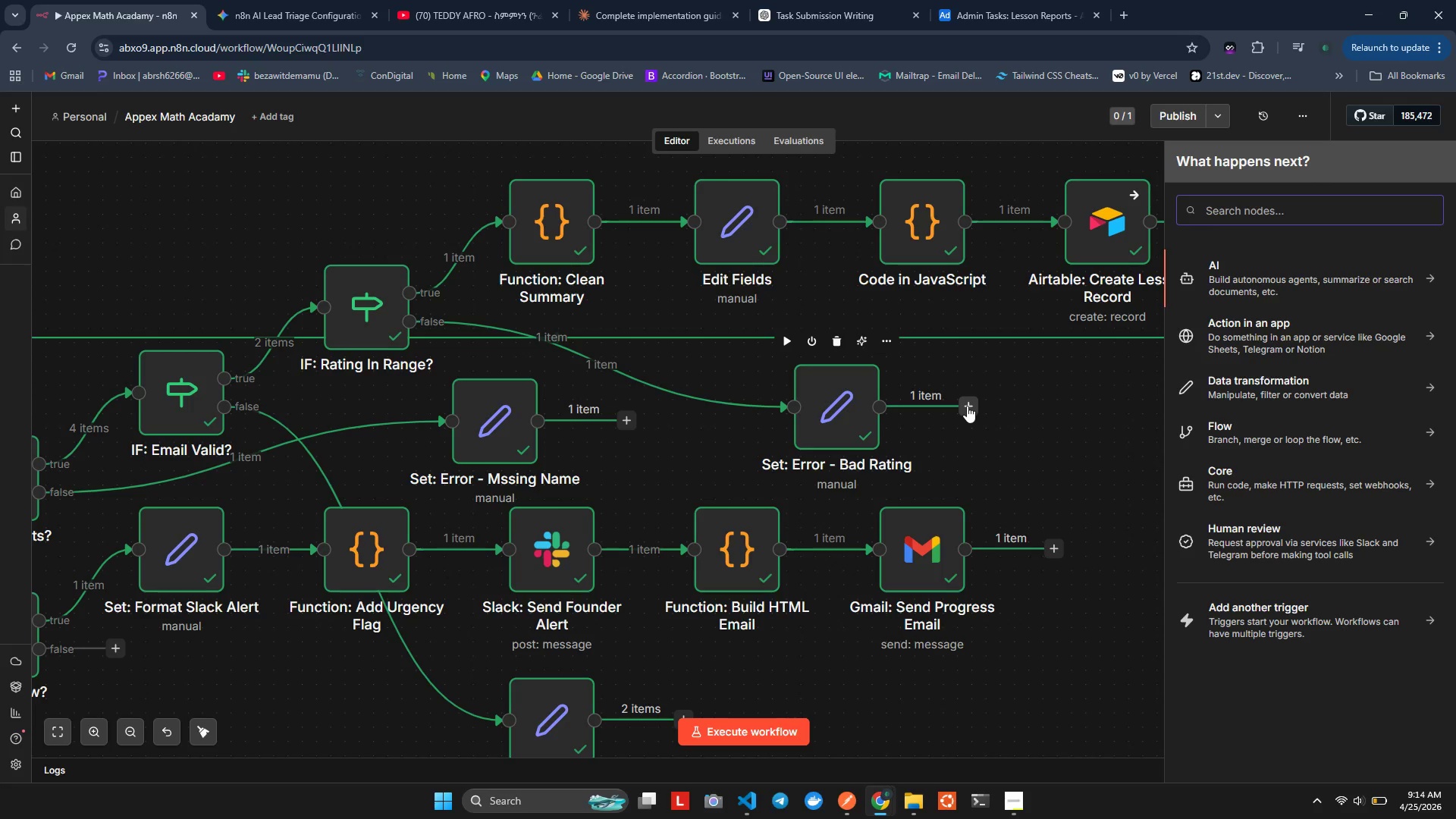 
left_click([915, 713])
 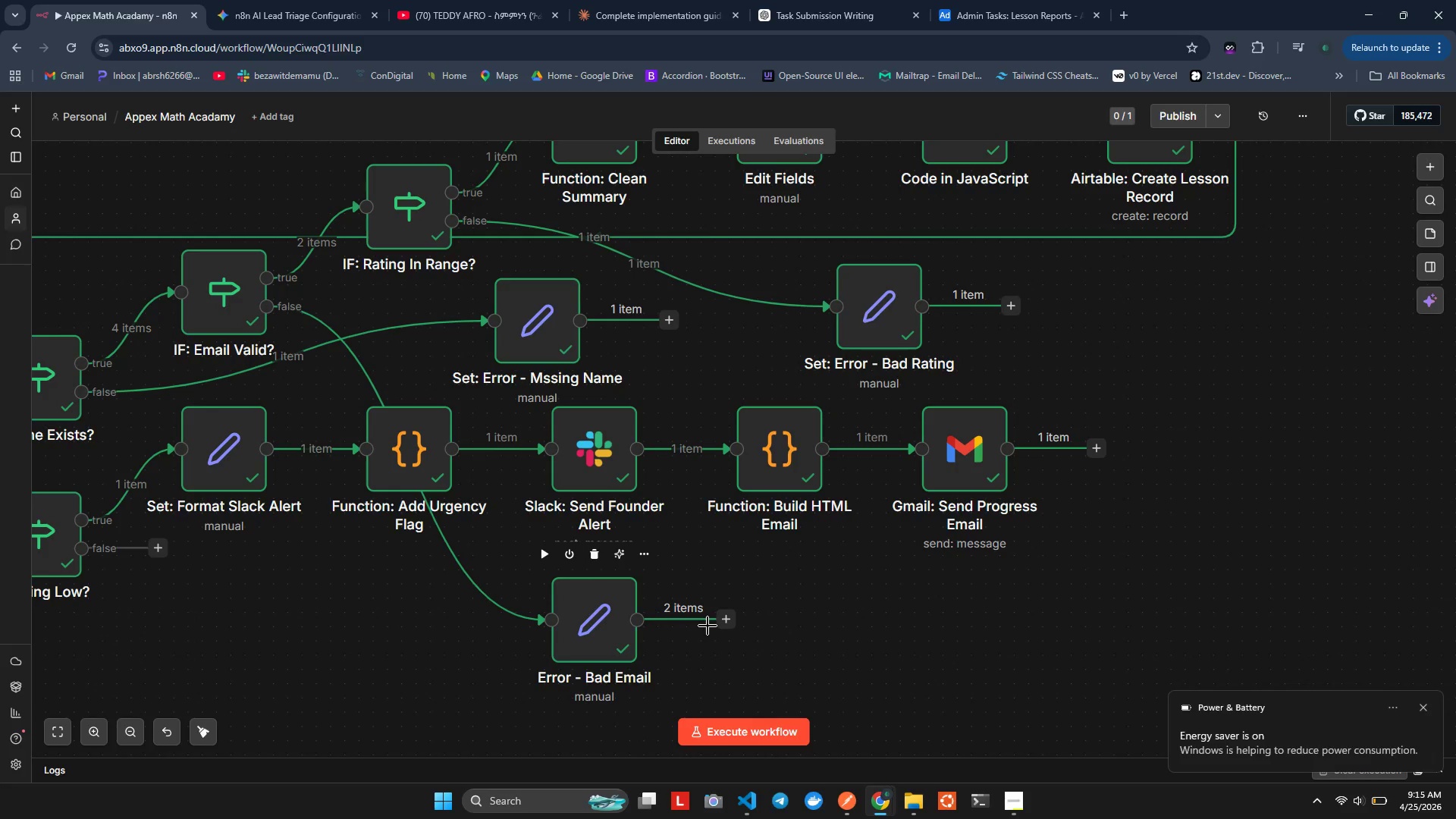 
wait(75.23)
 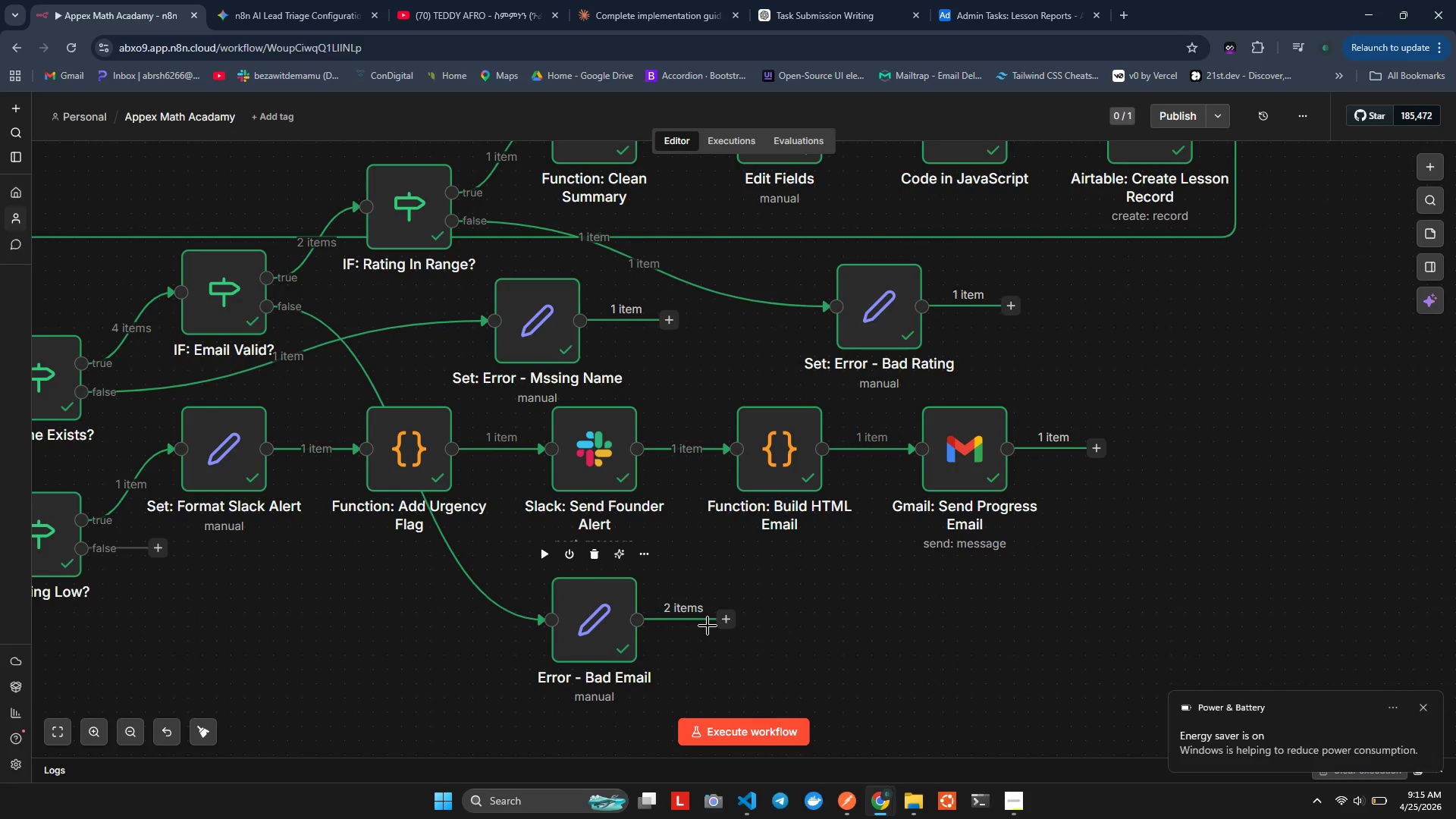 
left_click([708, 626])
 